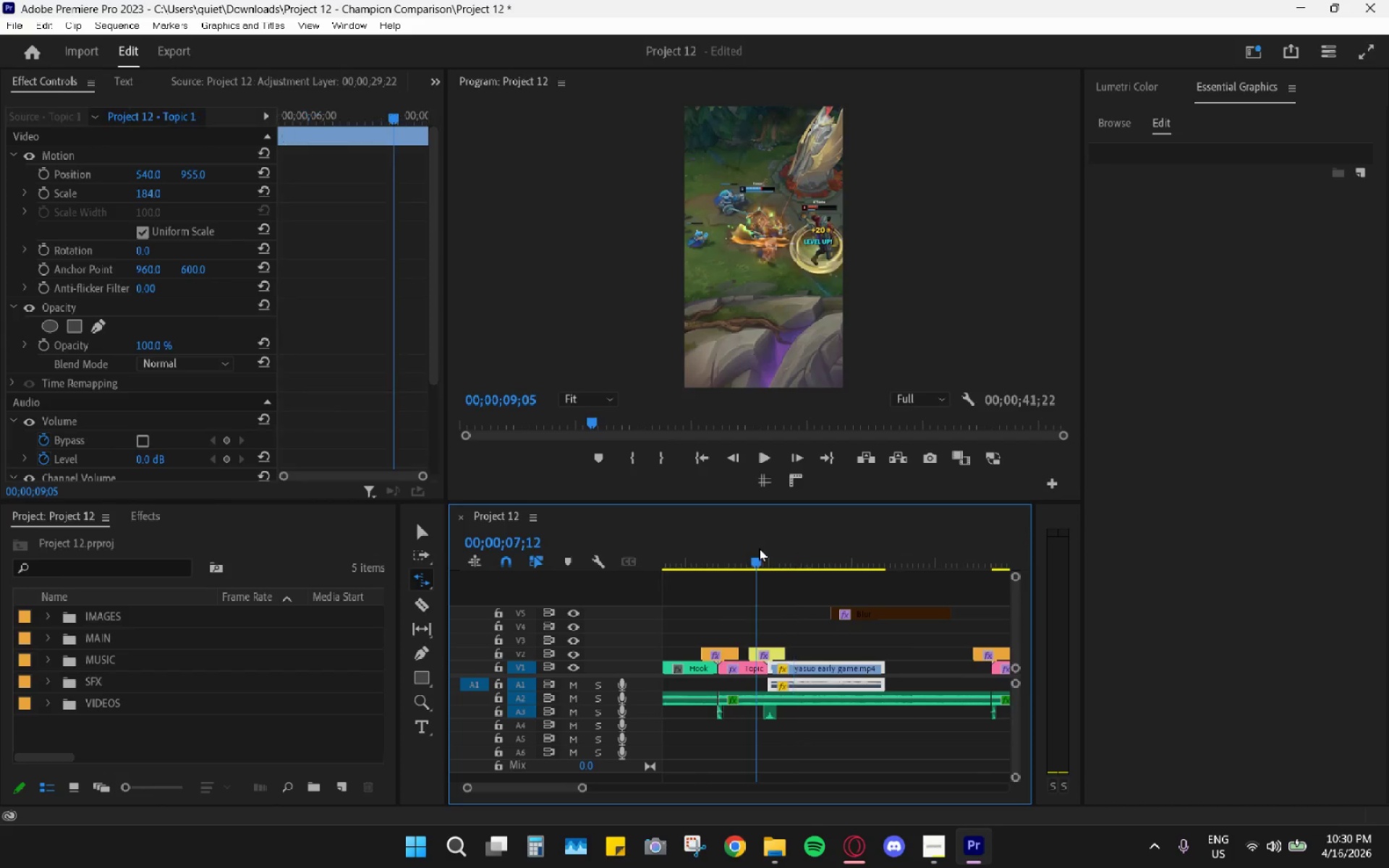 
key(Space)
 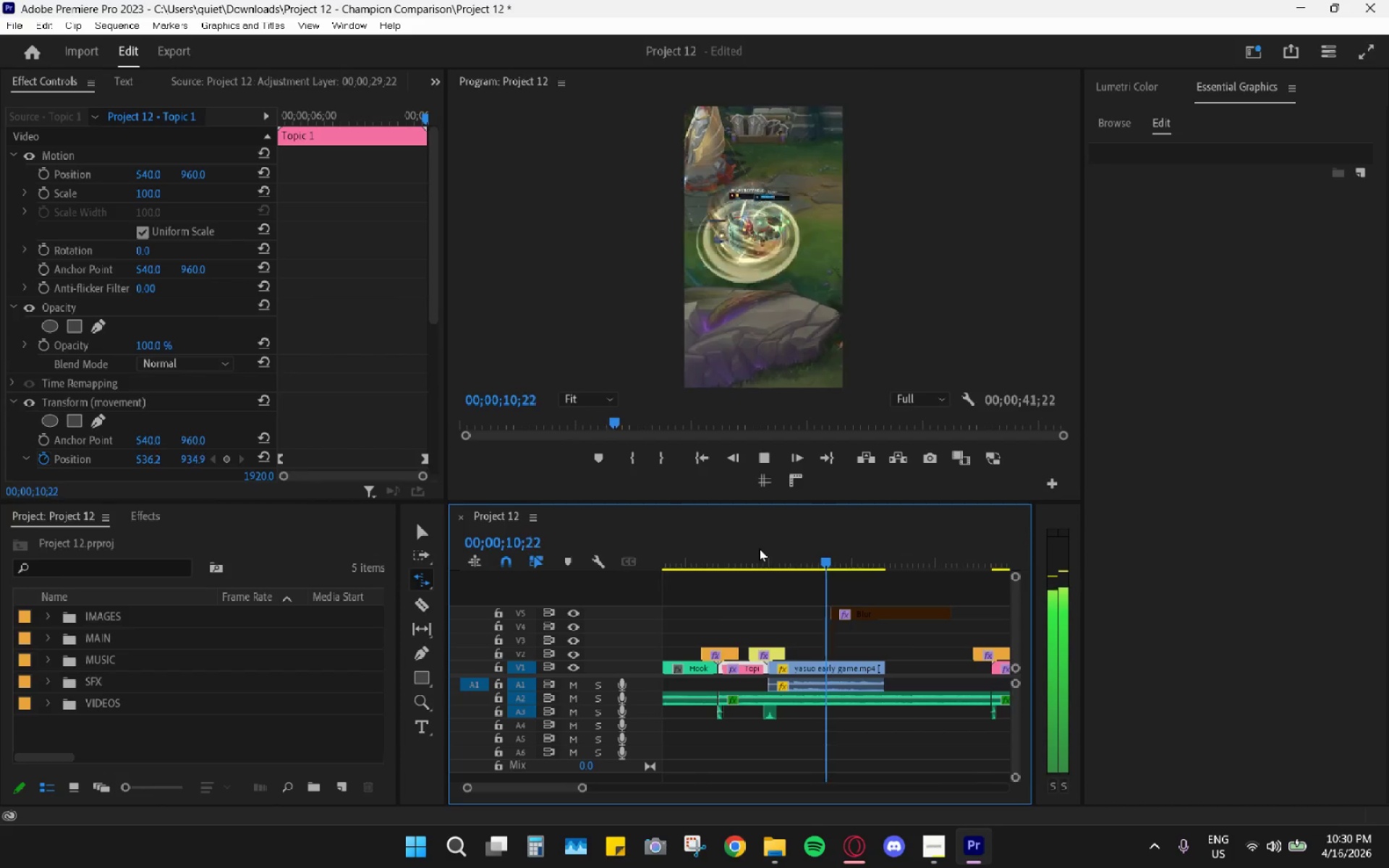 
wait(8.59)
 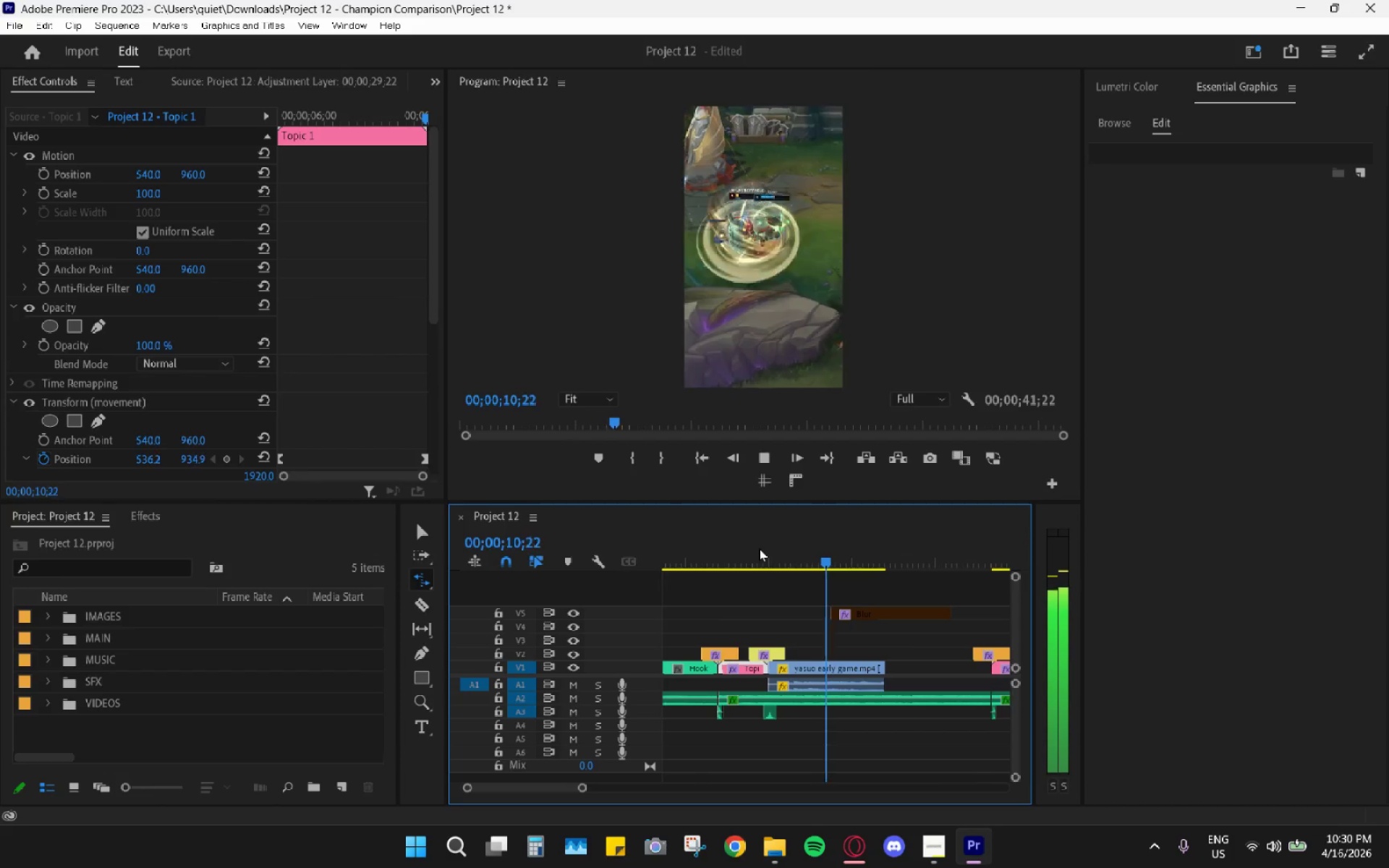 
key(Space)
 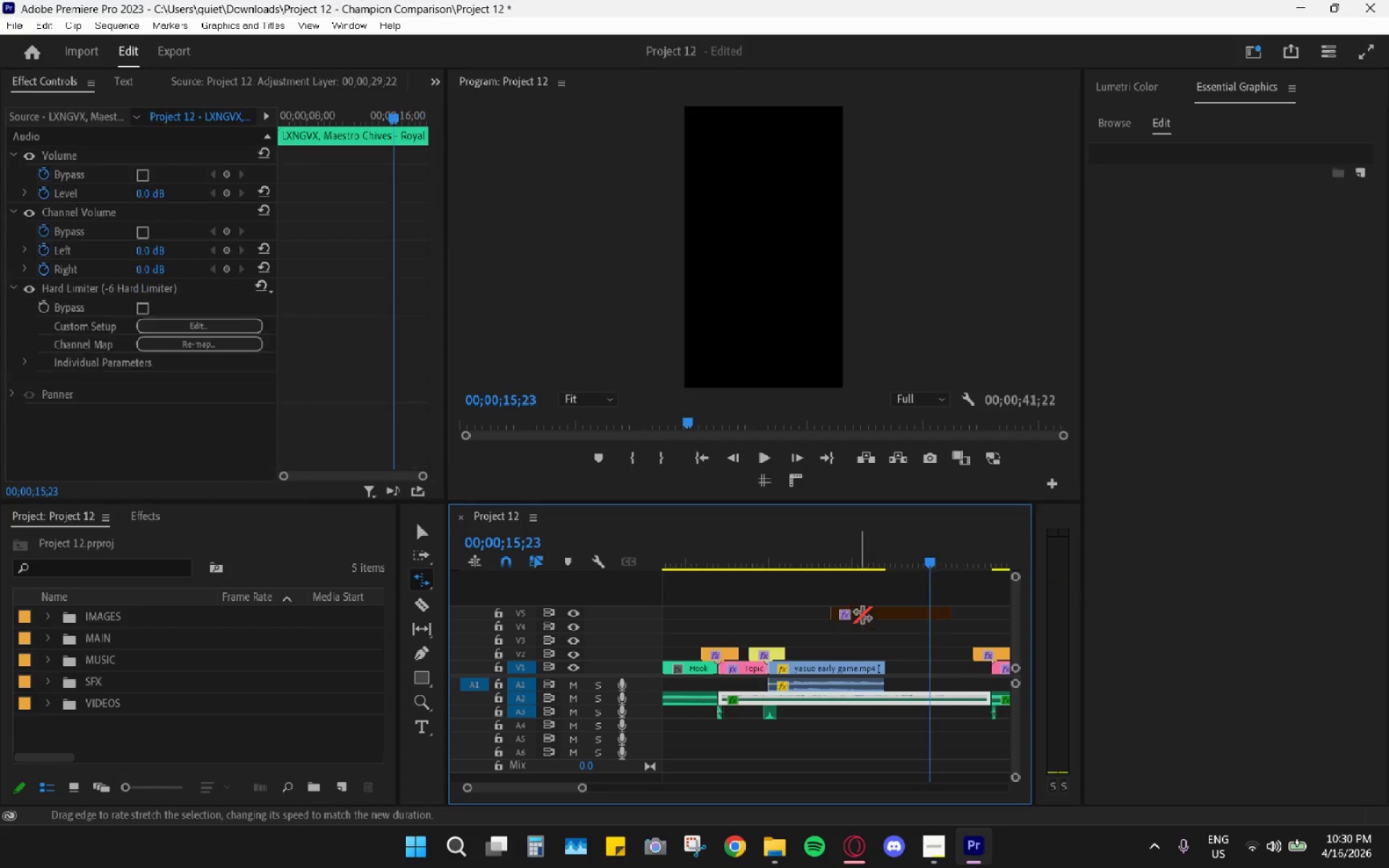 
hold_key(key=AltLeft, duration=0.52)
scroll: coordinate [916, 650], scroll_direction: down, amount: 11.0
 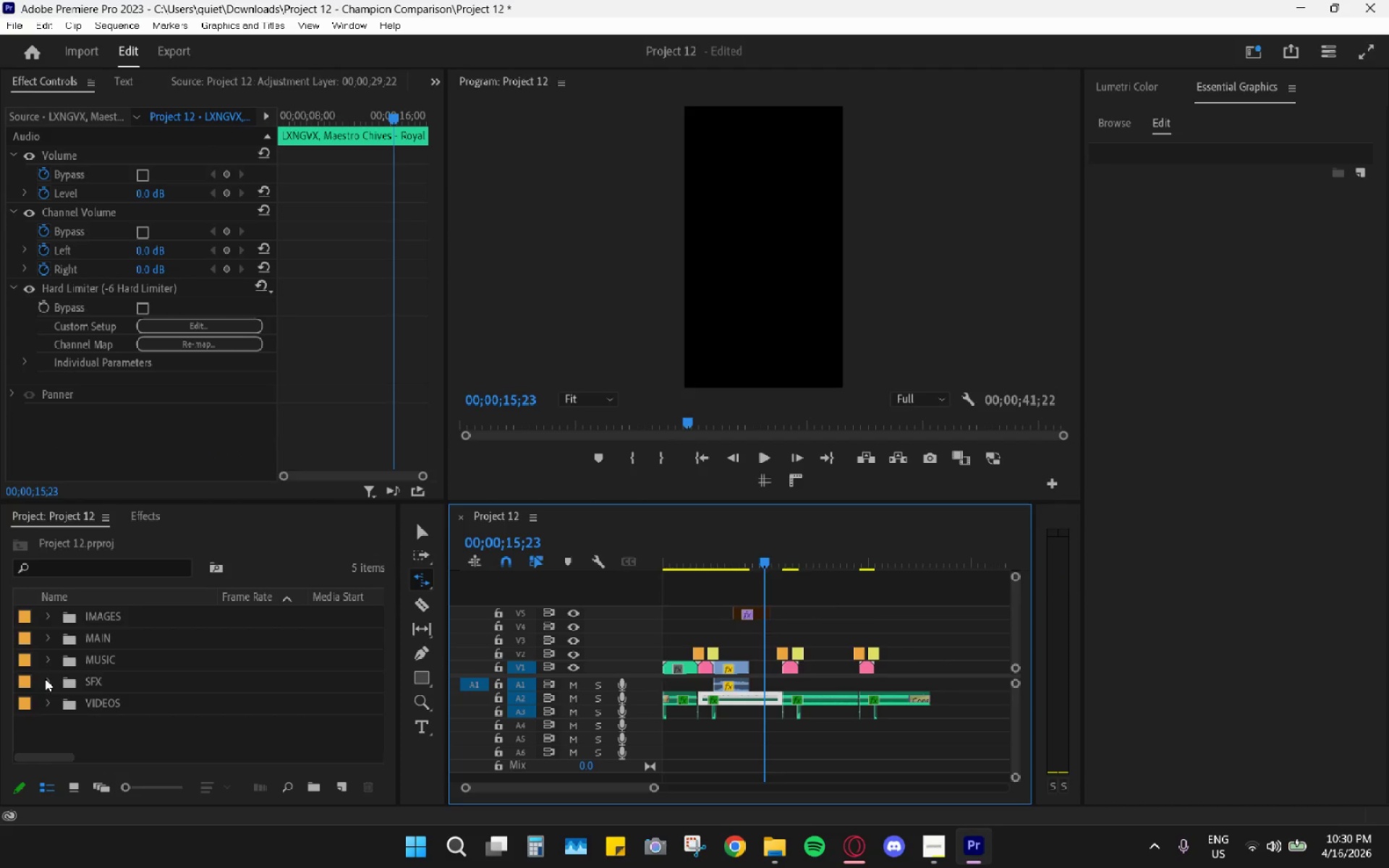 
left_click([44, 707])
 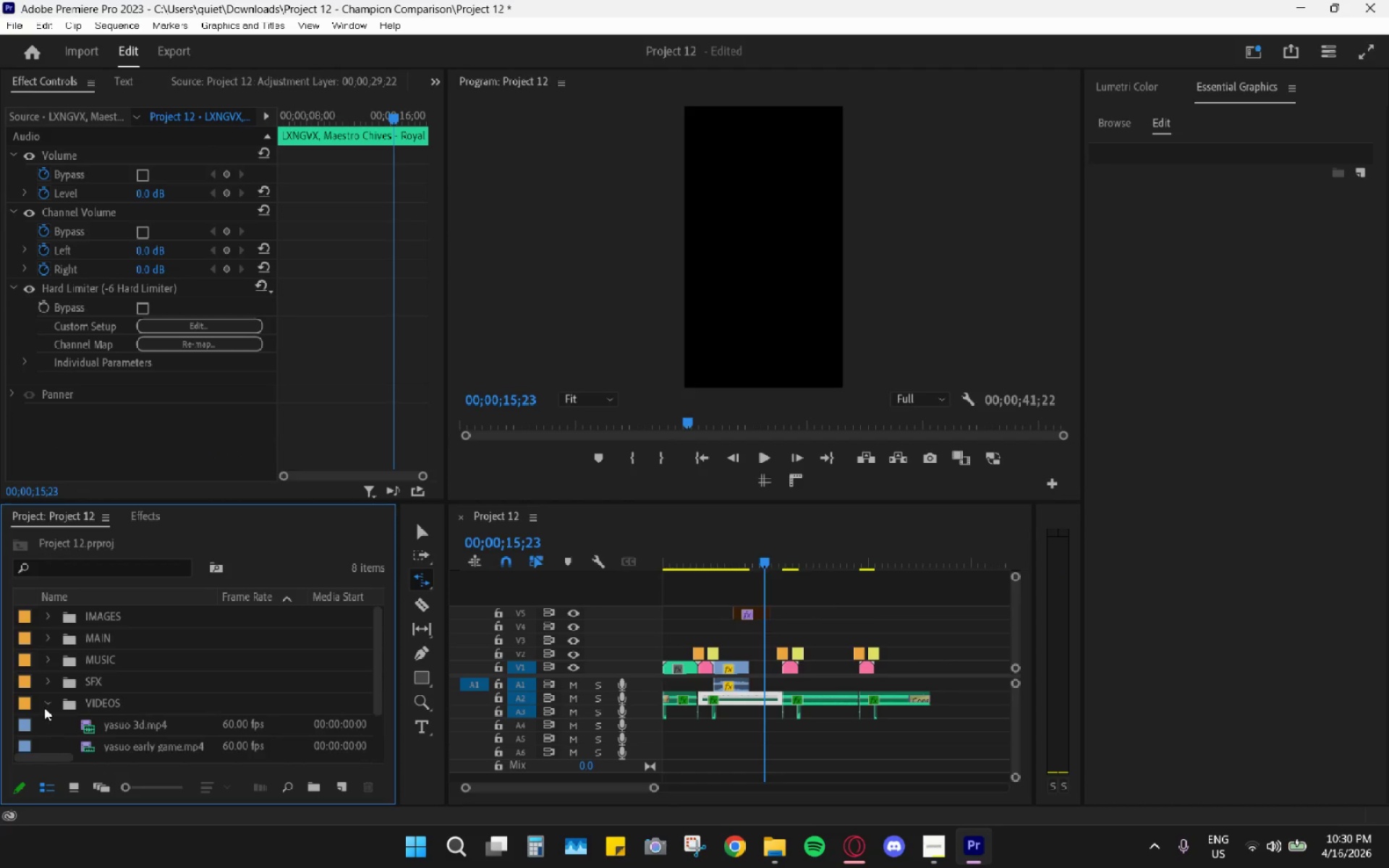 
scroll: coordinate [154, 679], scroll_direction: down, amount: 5.0
 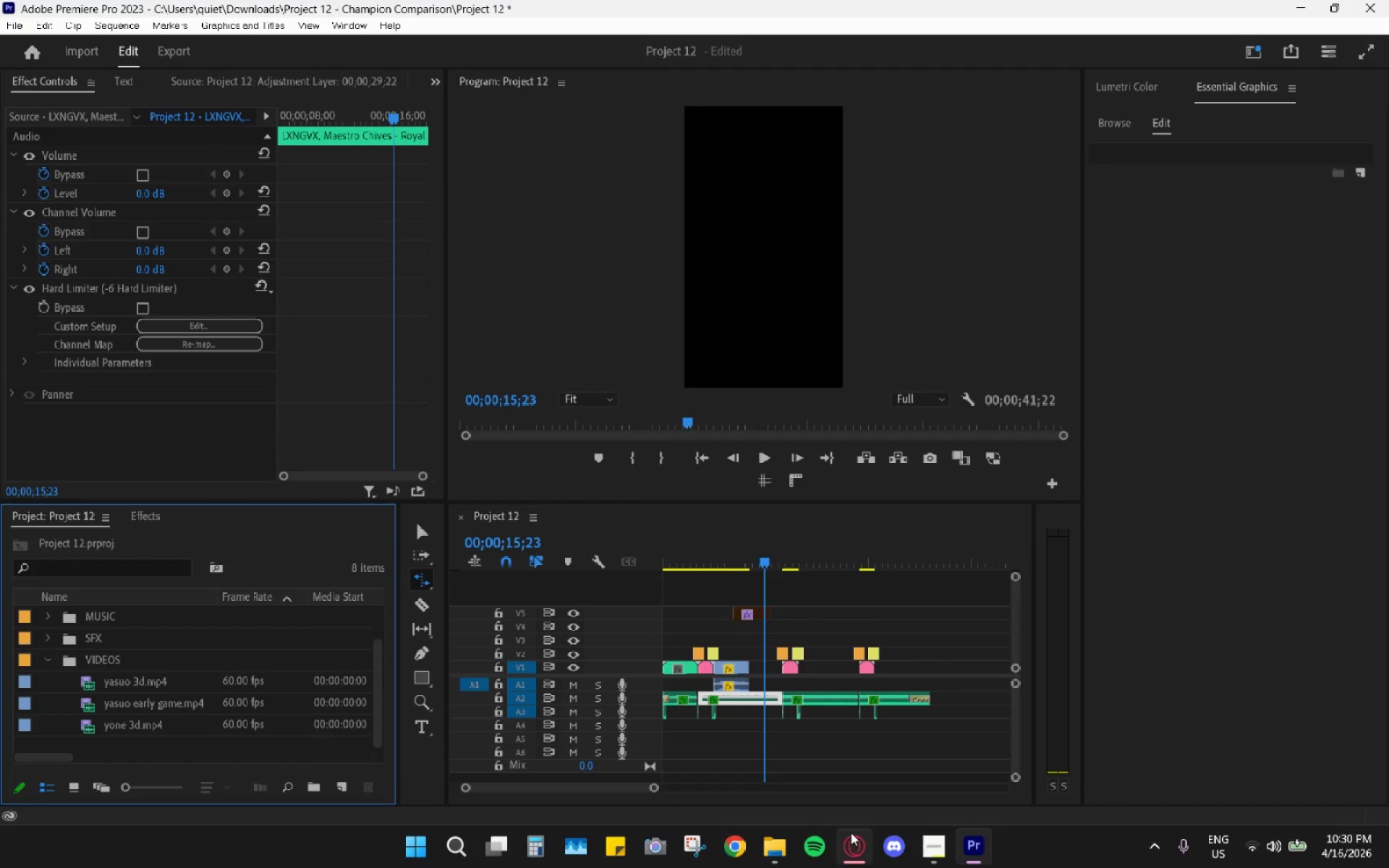 
left_click([772, 850])
 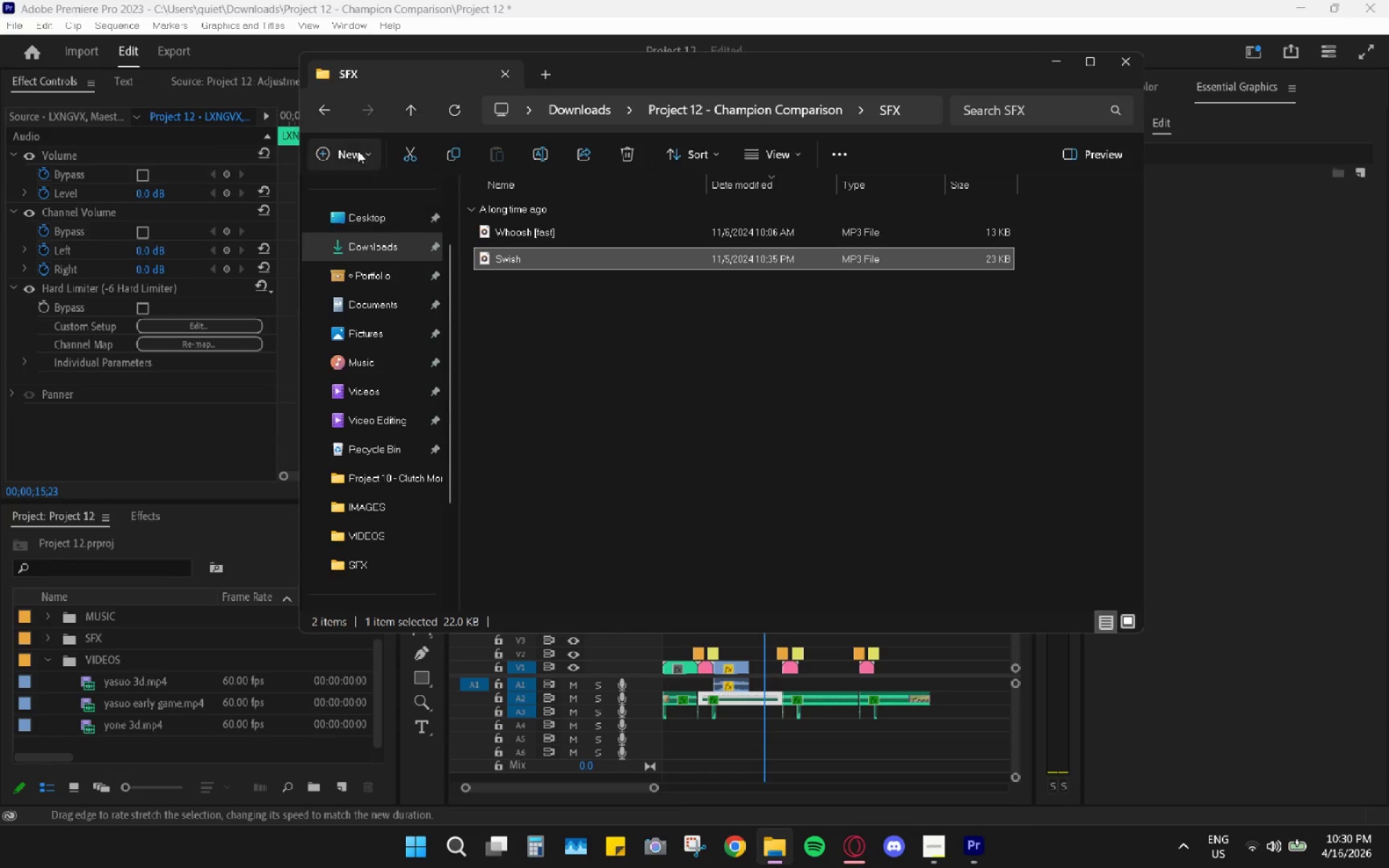 
left_click([310, 112])
 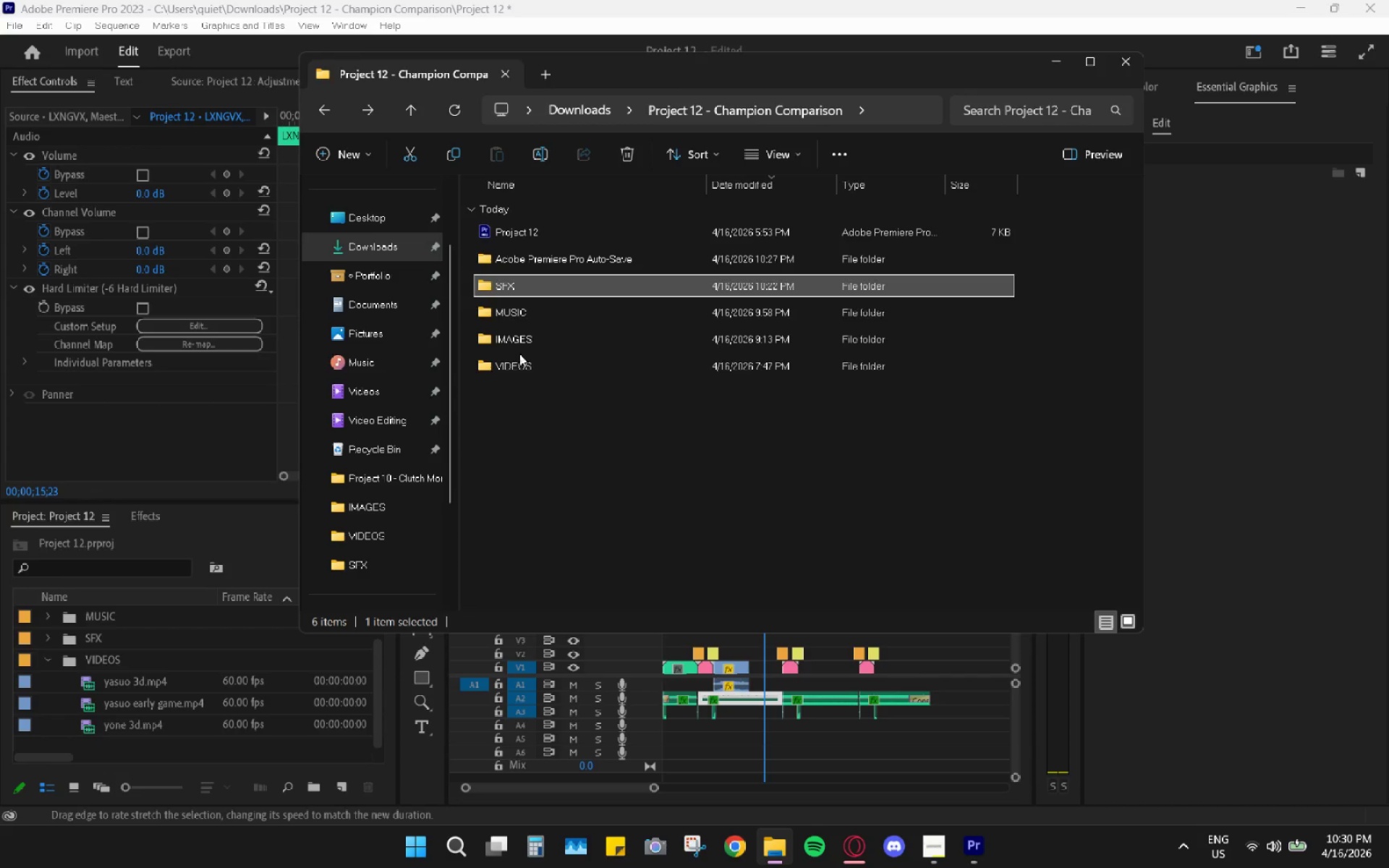 
double_click([517, 356])
 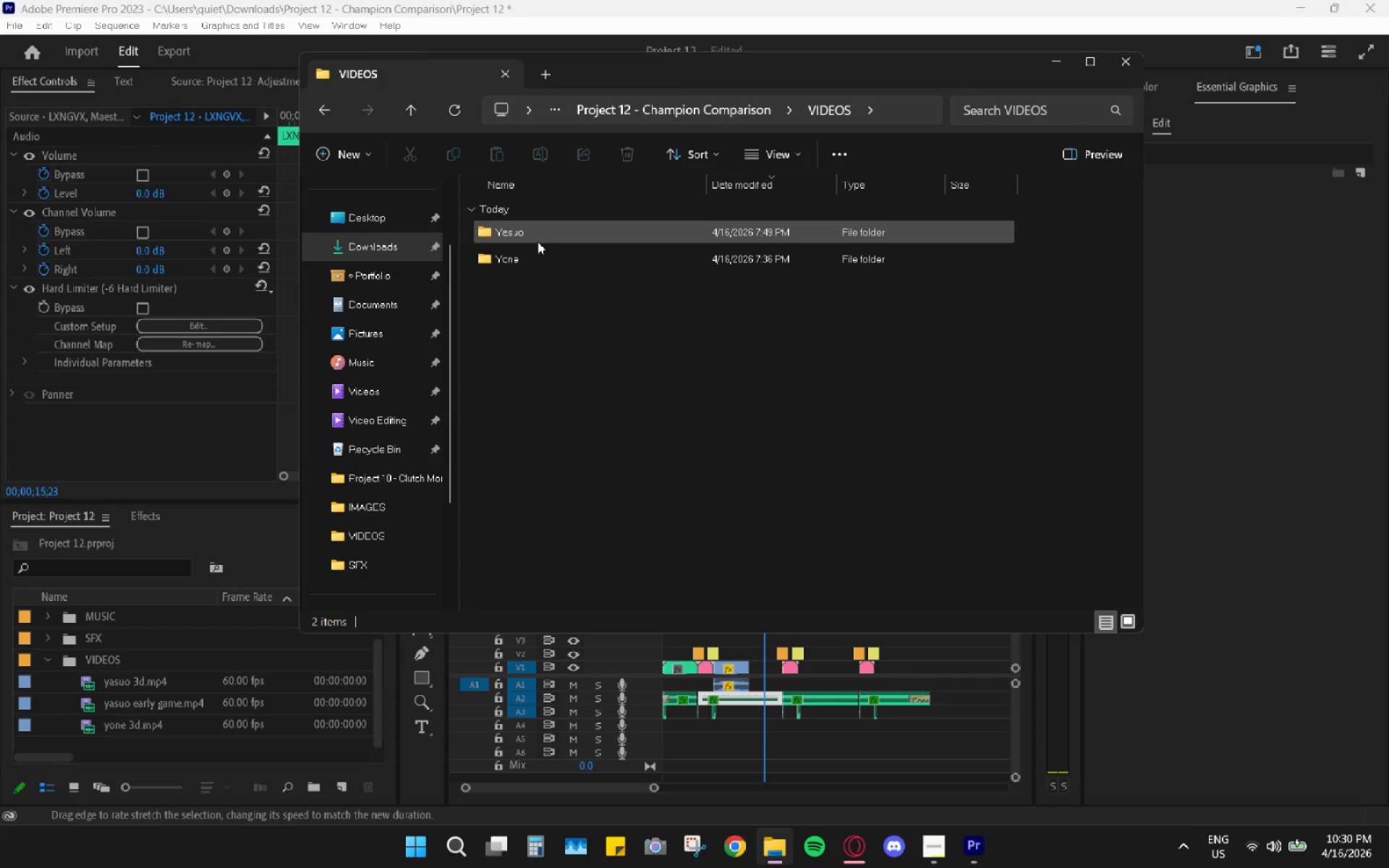 
double_click([538, 242])
 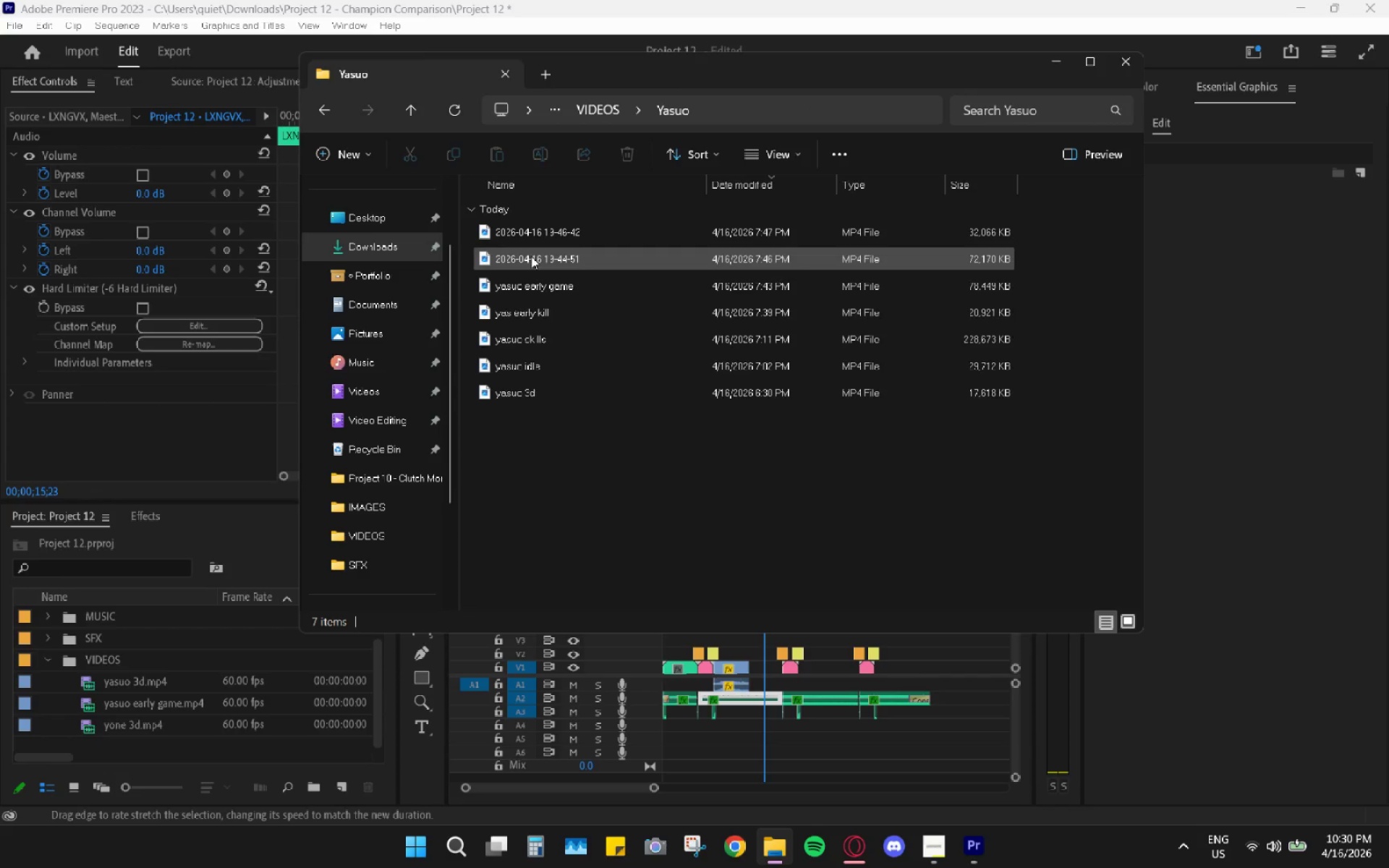 
mouse_move([537, 294])
 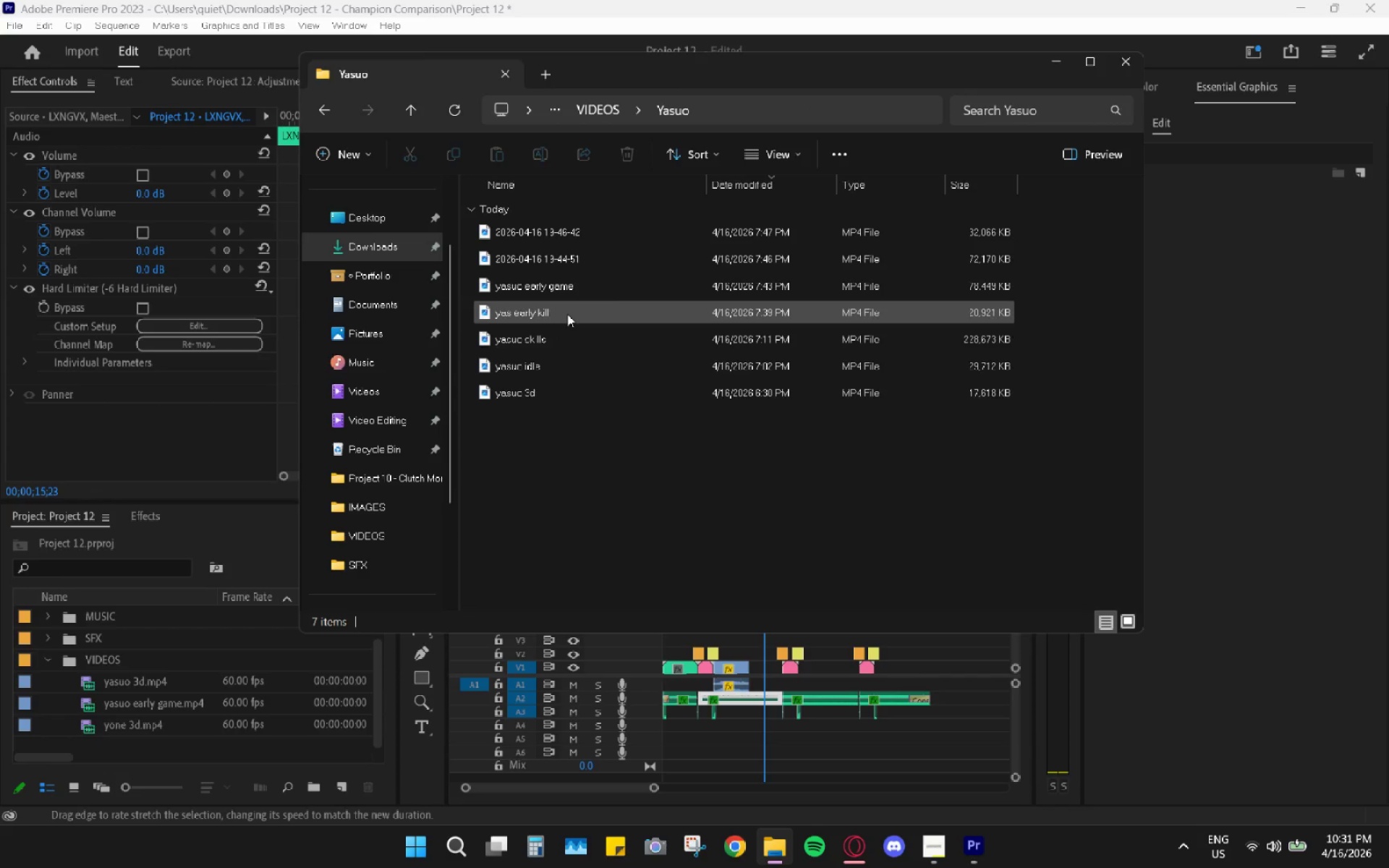 
left_click_drag(start_coordinate=[567, 314], to_coordinate=[530, 299])
 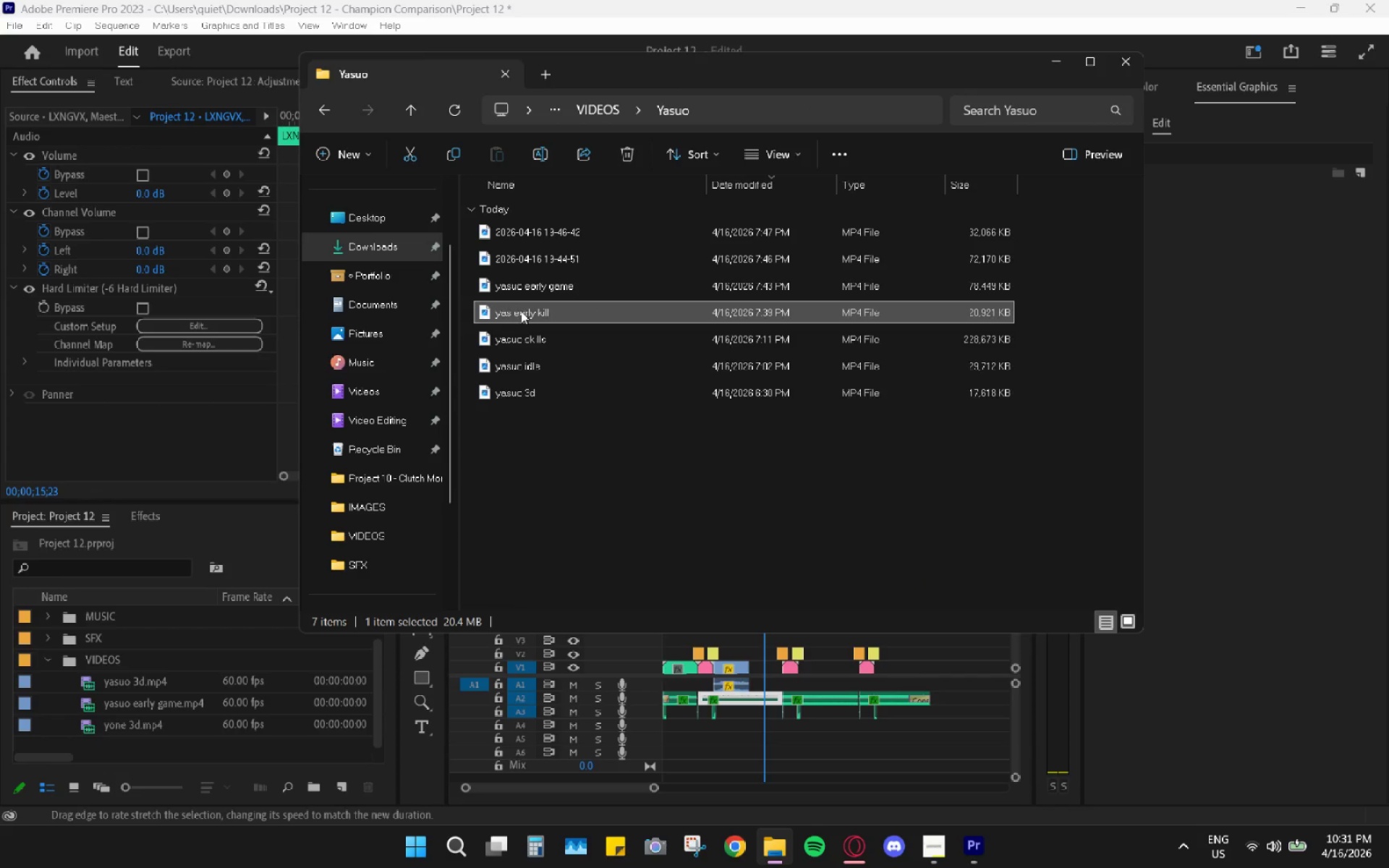 
left_click_drag(start_coordinate=[521, 311], to_coordinate=[106, 656])
 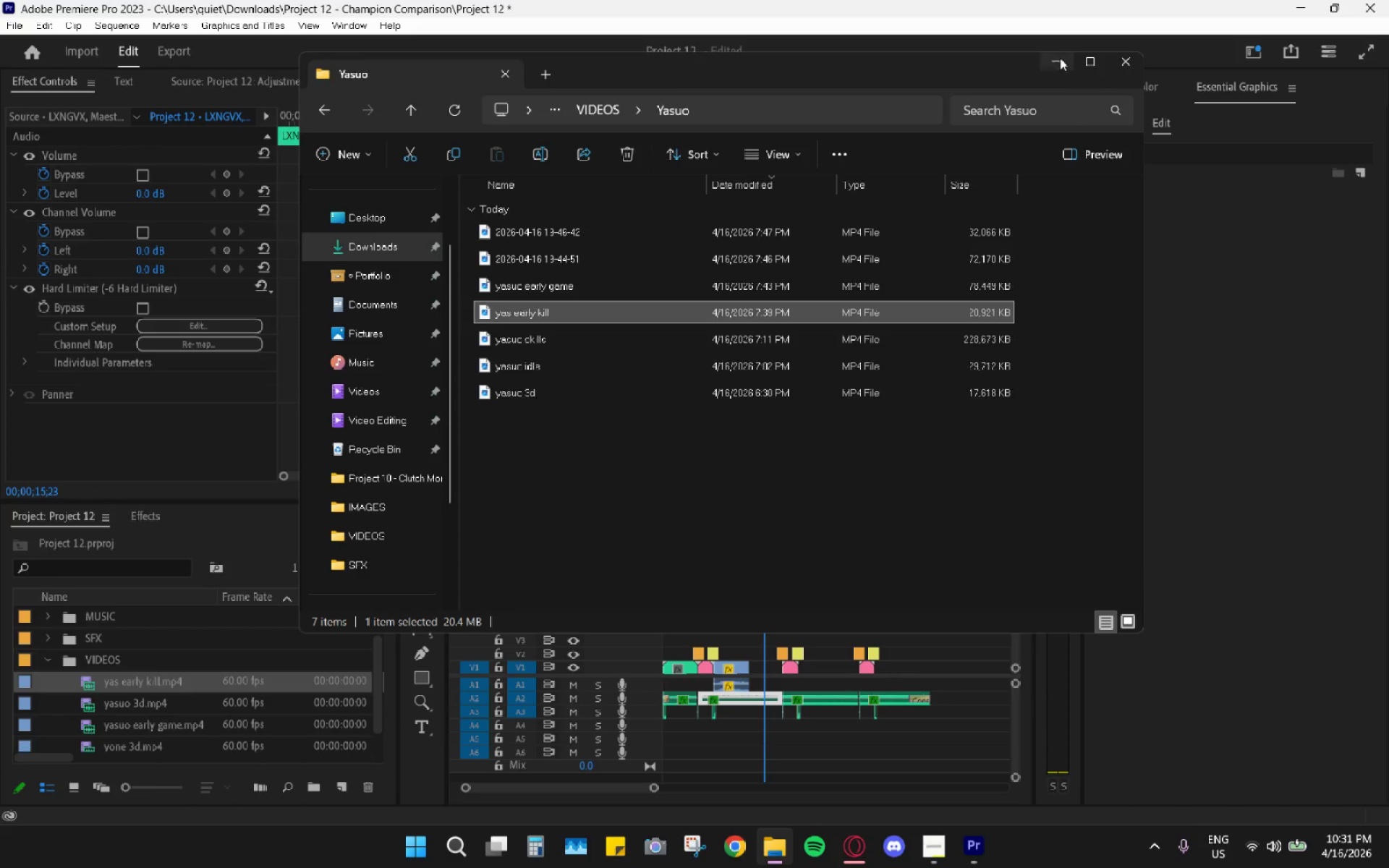 
scroll: coordinate [840, 631], scroll_direction: down, amount: 5.0
 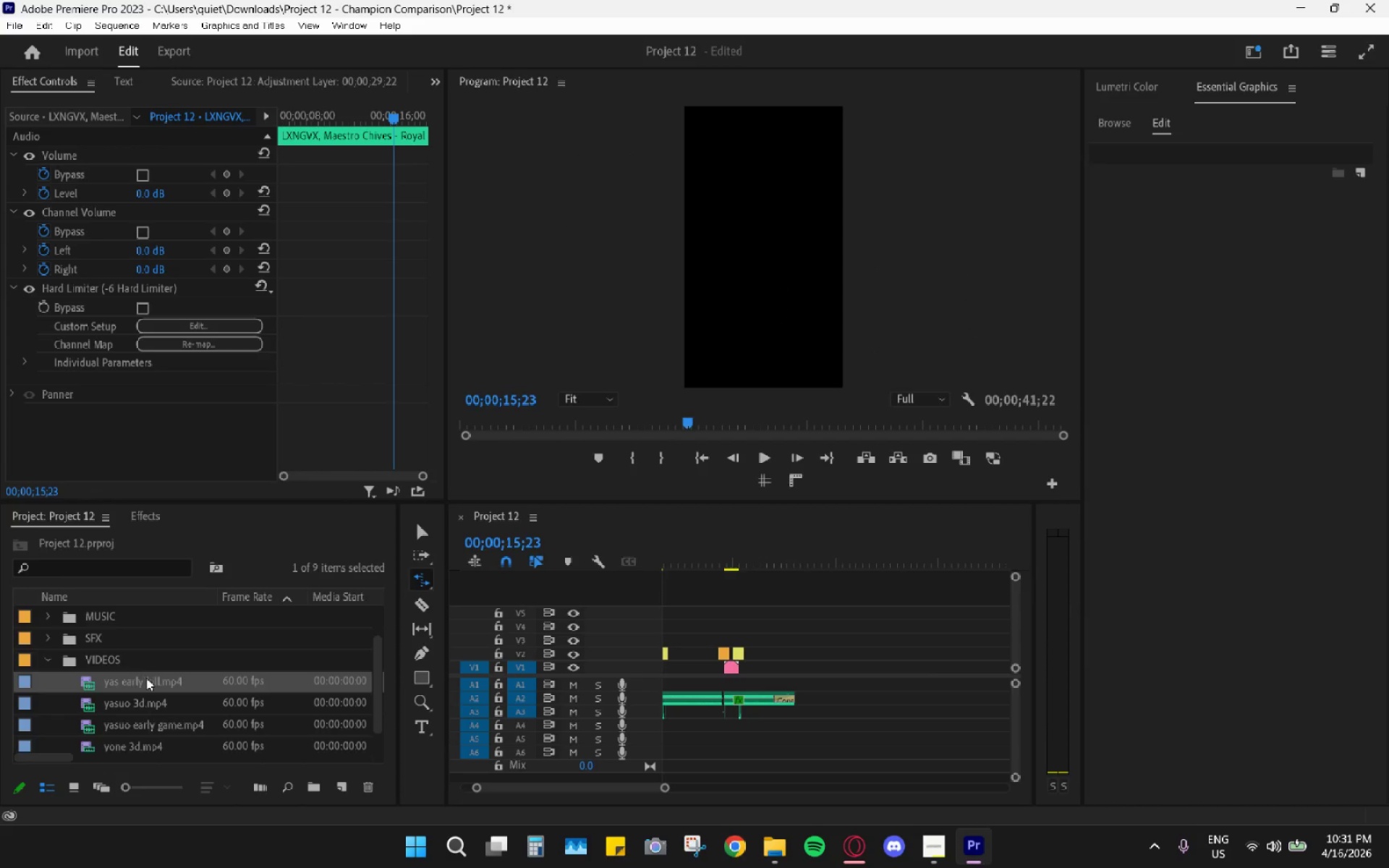 
left_click_drag(start_coordinate=[148, 681], to_coordinate=[833, 680])
 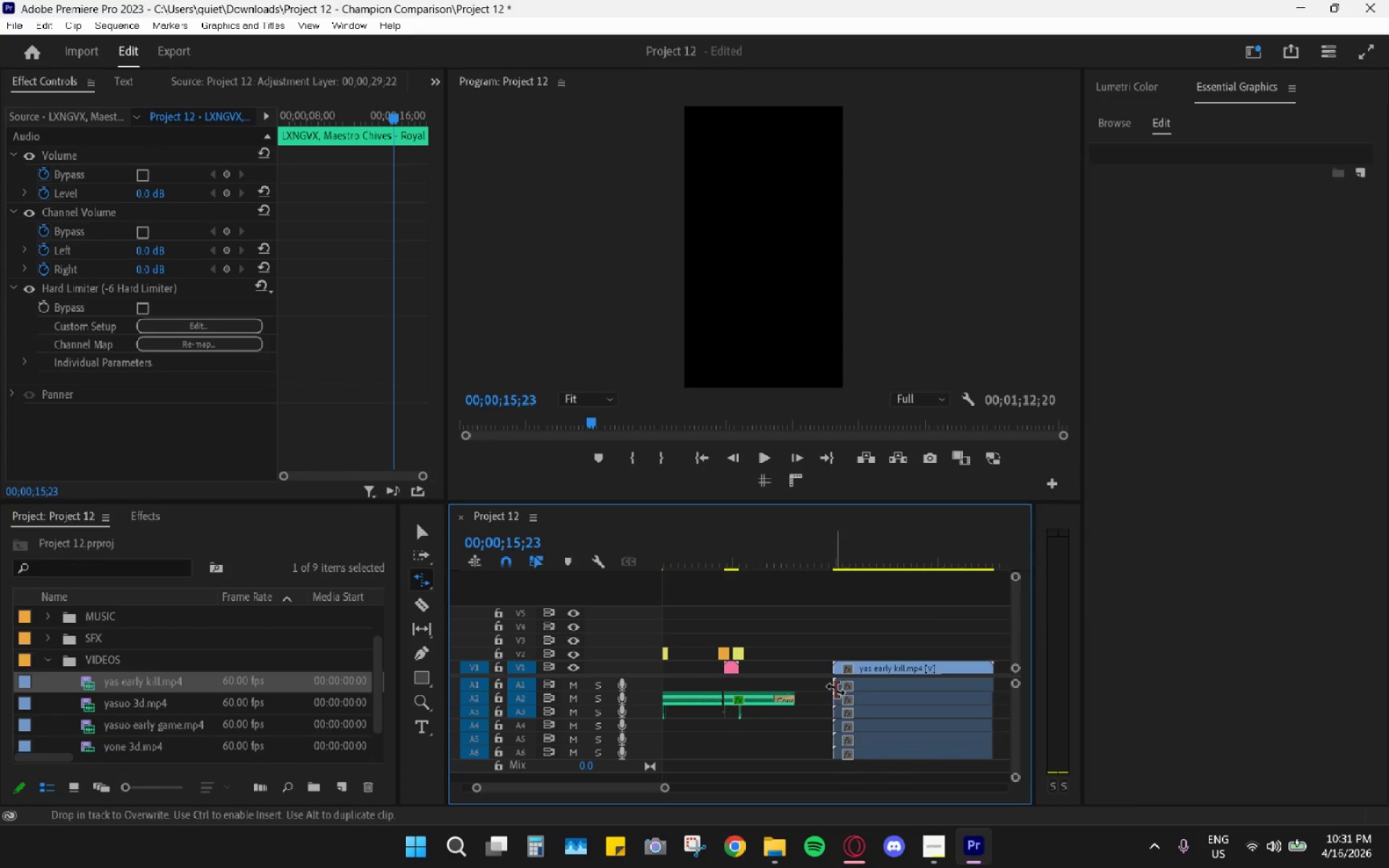 
hold_key(key=AltLeft, duration=1.23)
left_click([836, 778])
 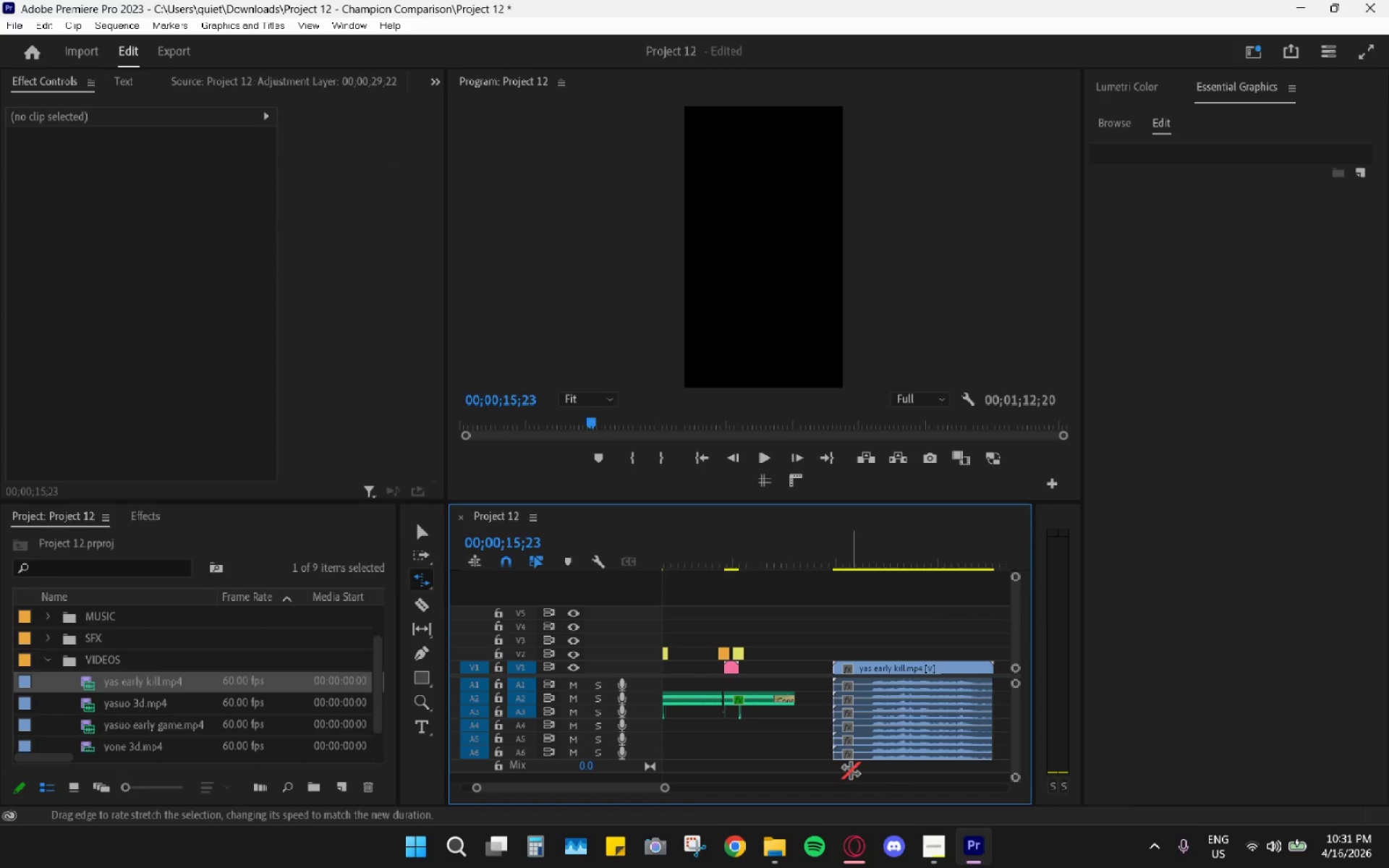 
key(V)
 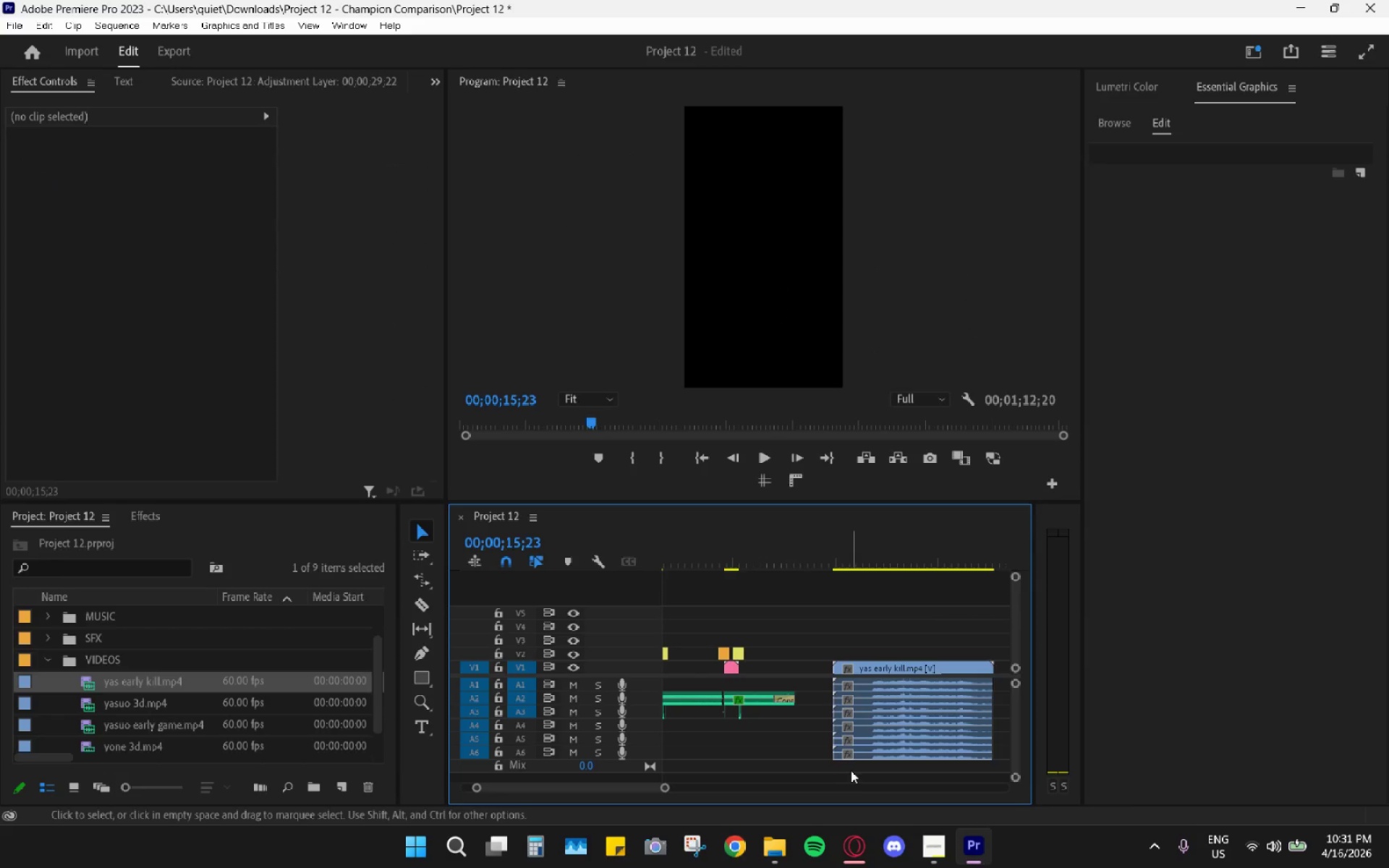 
hold_key(key=AltLeft, duration=1.17)
left_click_drag(start_coordinate=[852, 778], to_coordinate=[870, 697])
 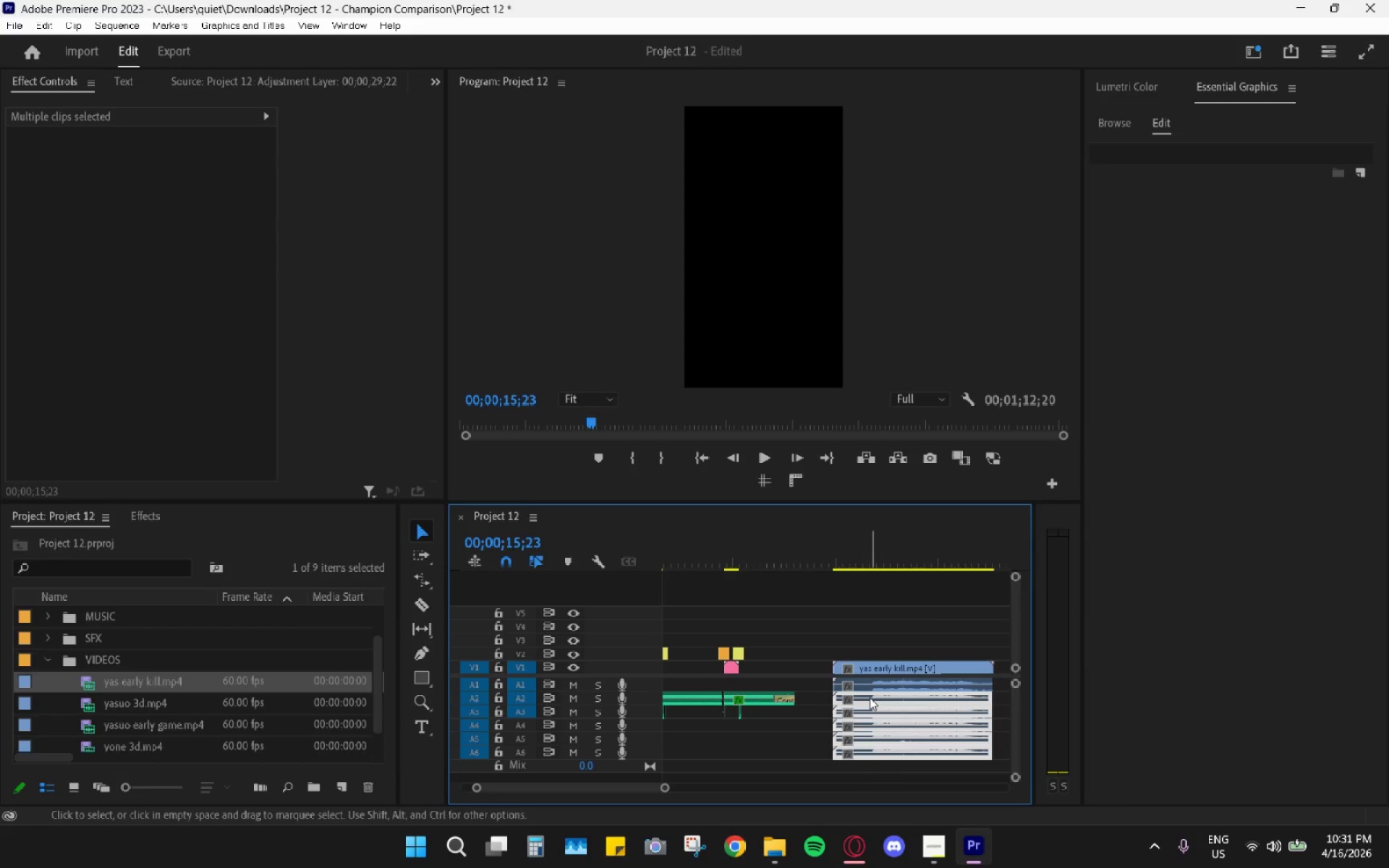 
key(H)
 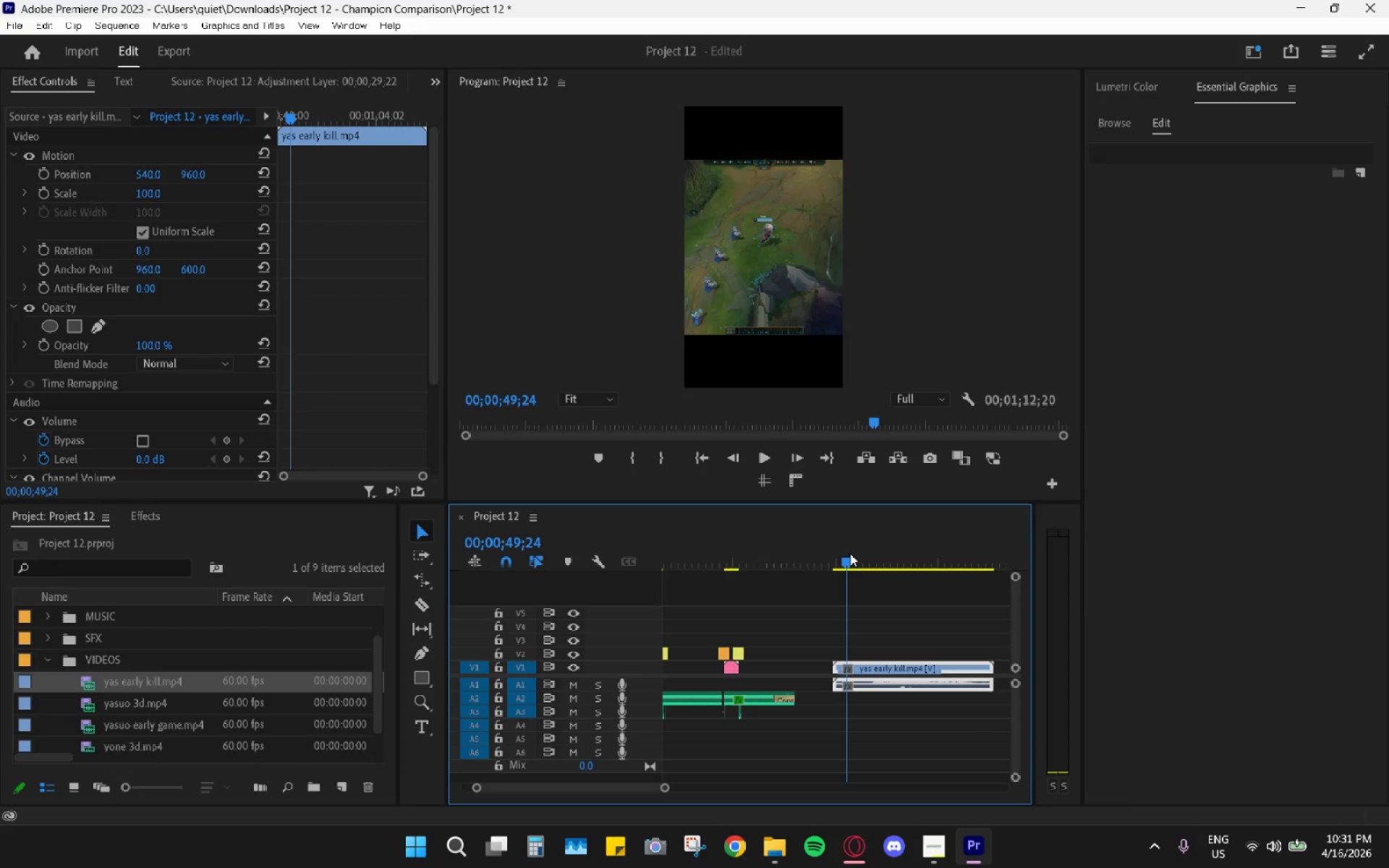 
key(Space)
 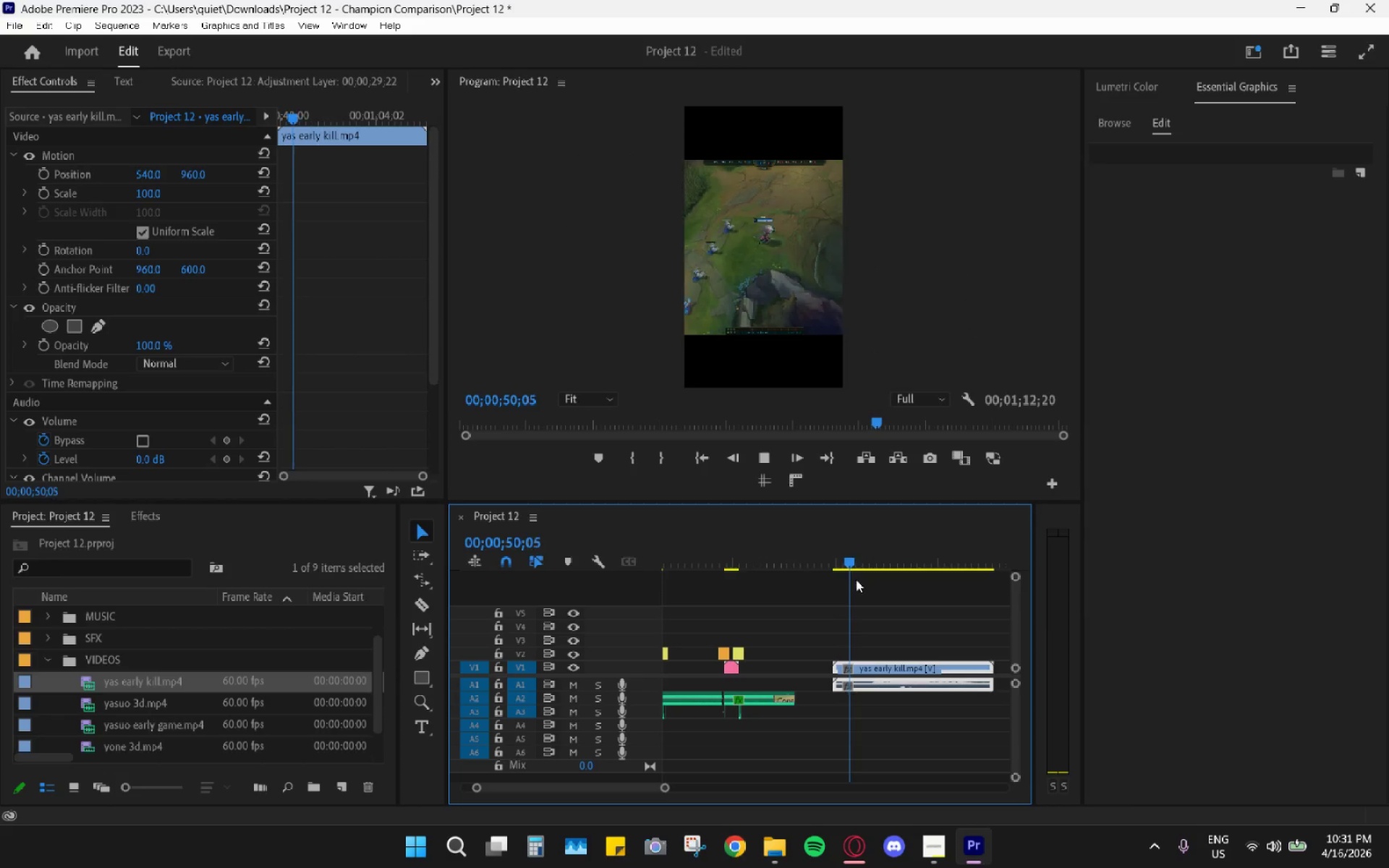 
left_click([849, 607])
 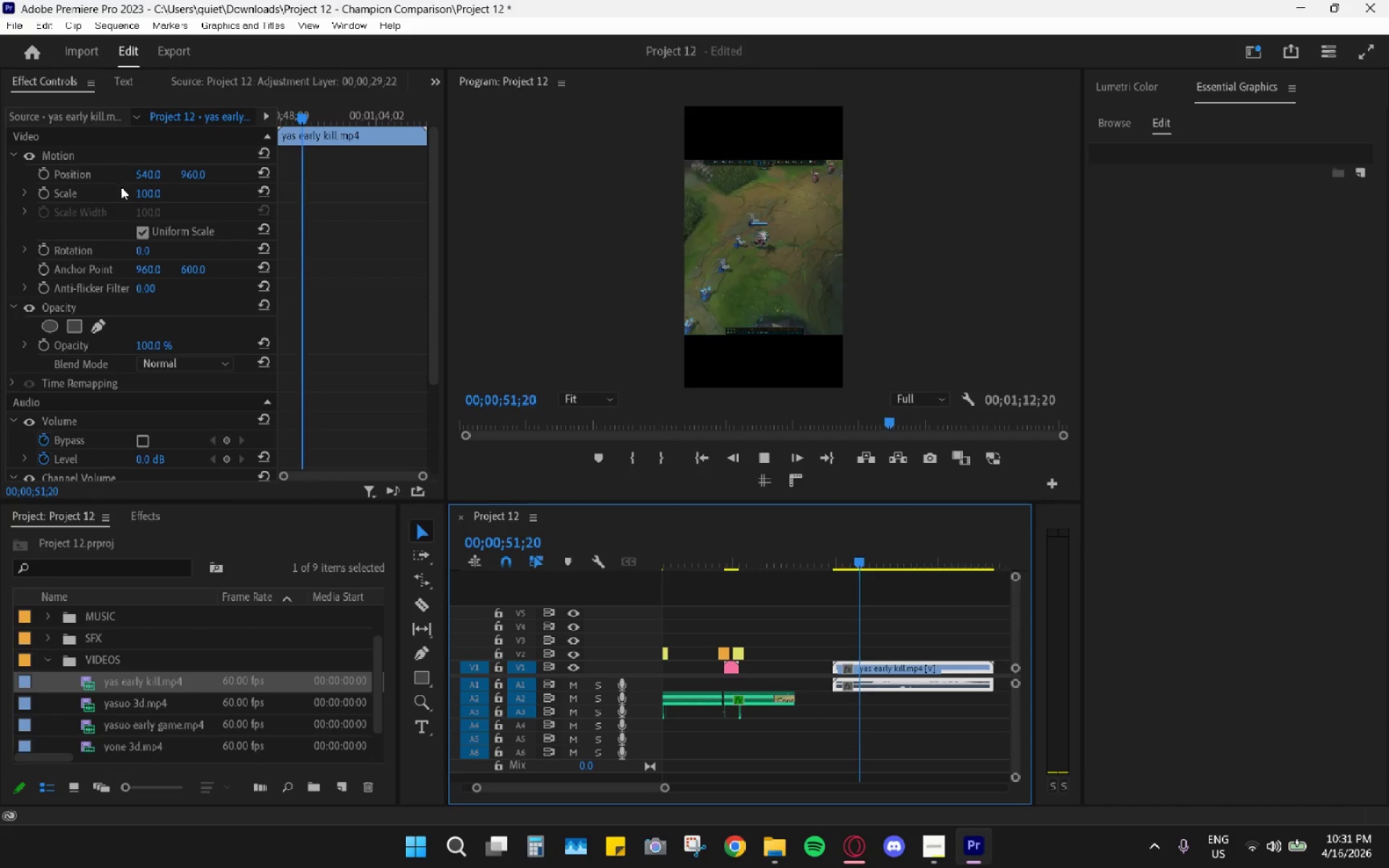 
left_click_drag(start_coordinate=[141, 189], to_coordinate=[237, 192])
 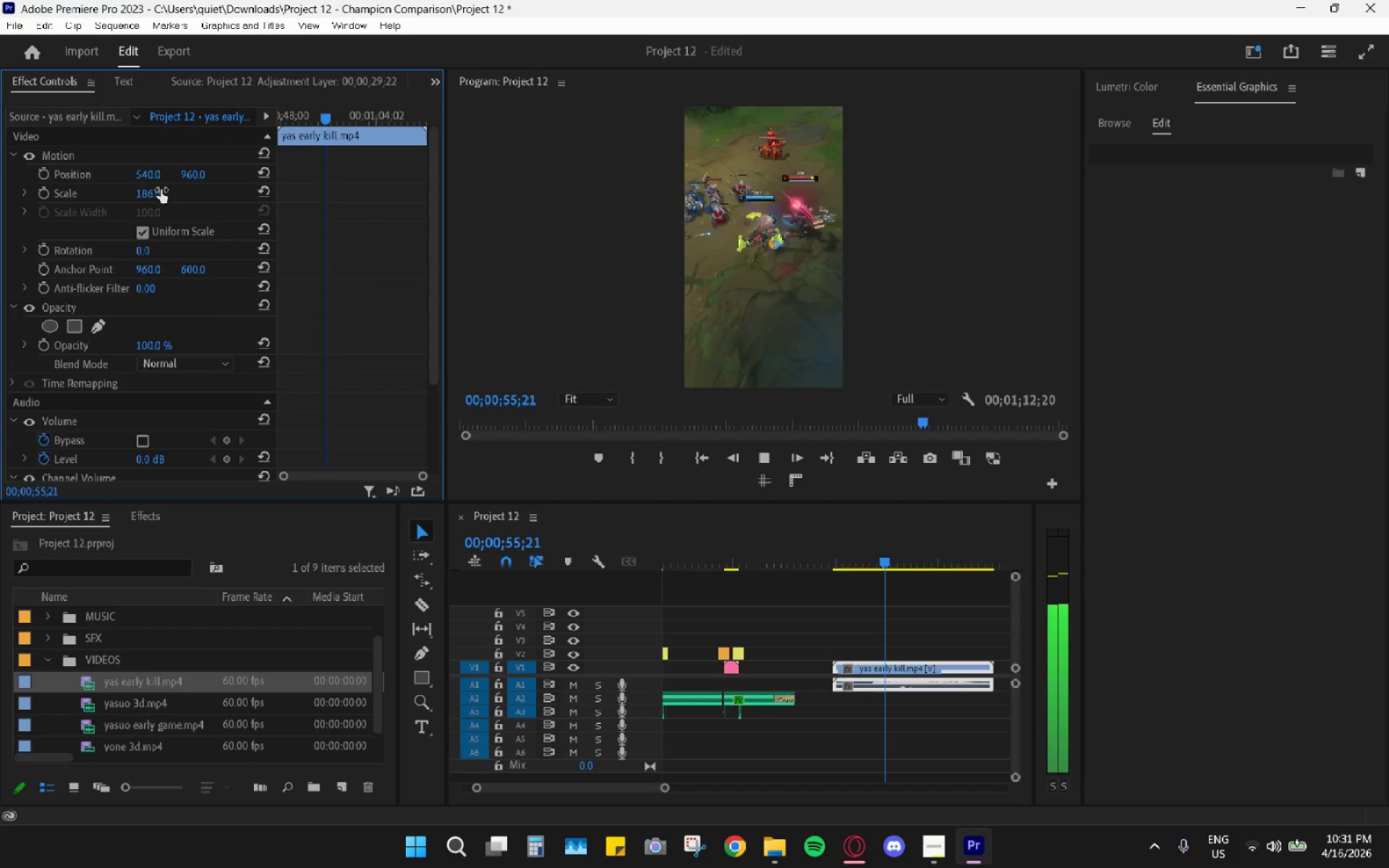 
key(Space)
 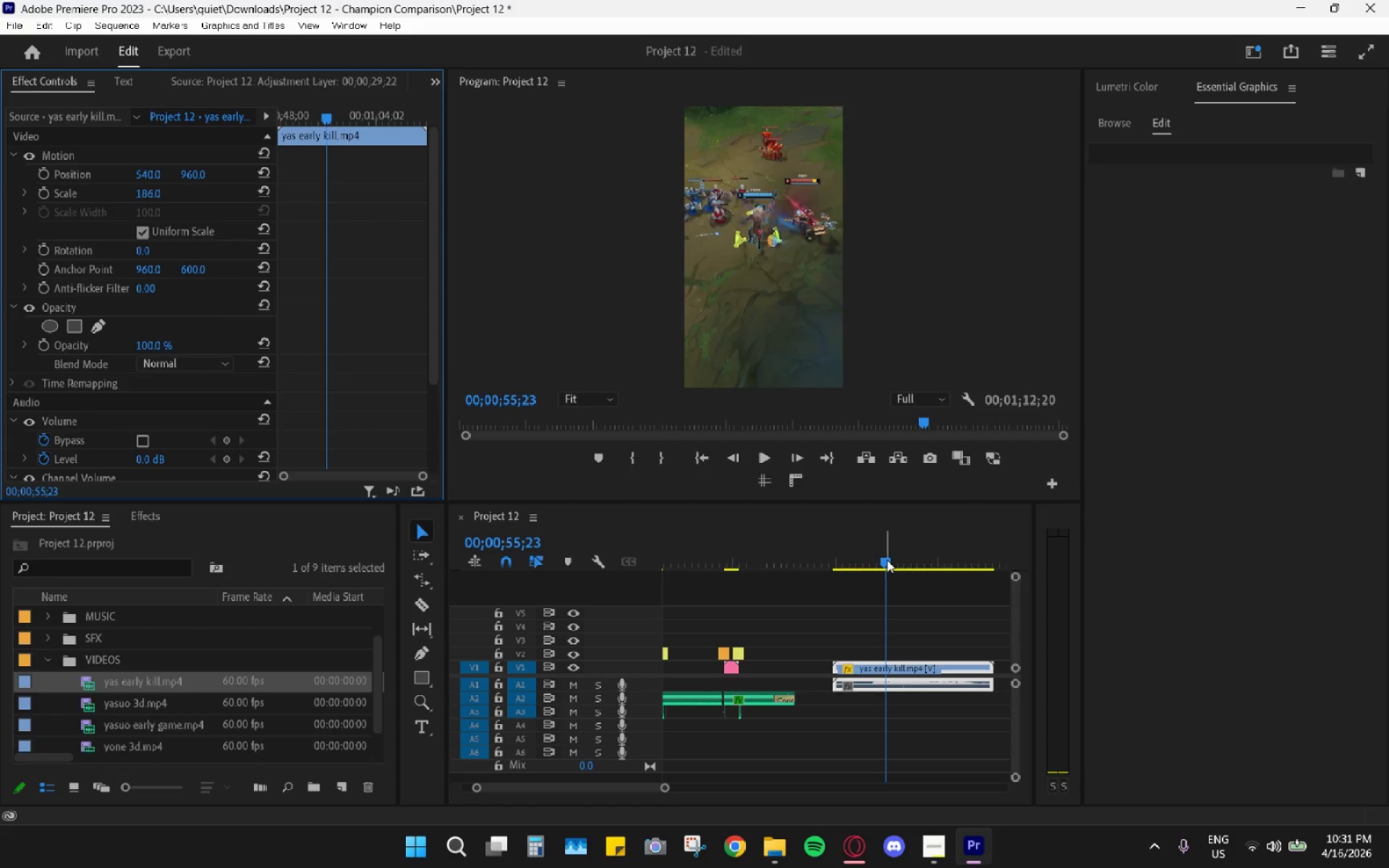 
left_click_drag(start_coordinate=[887, 561], to_coordinate=[877, 557])
 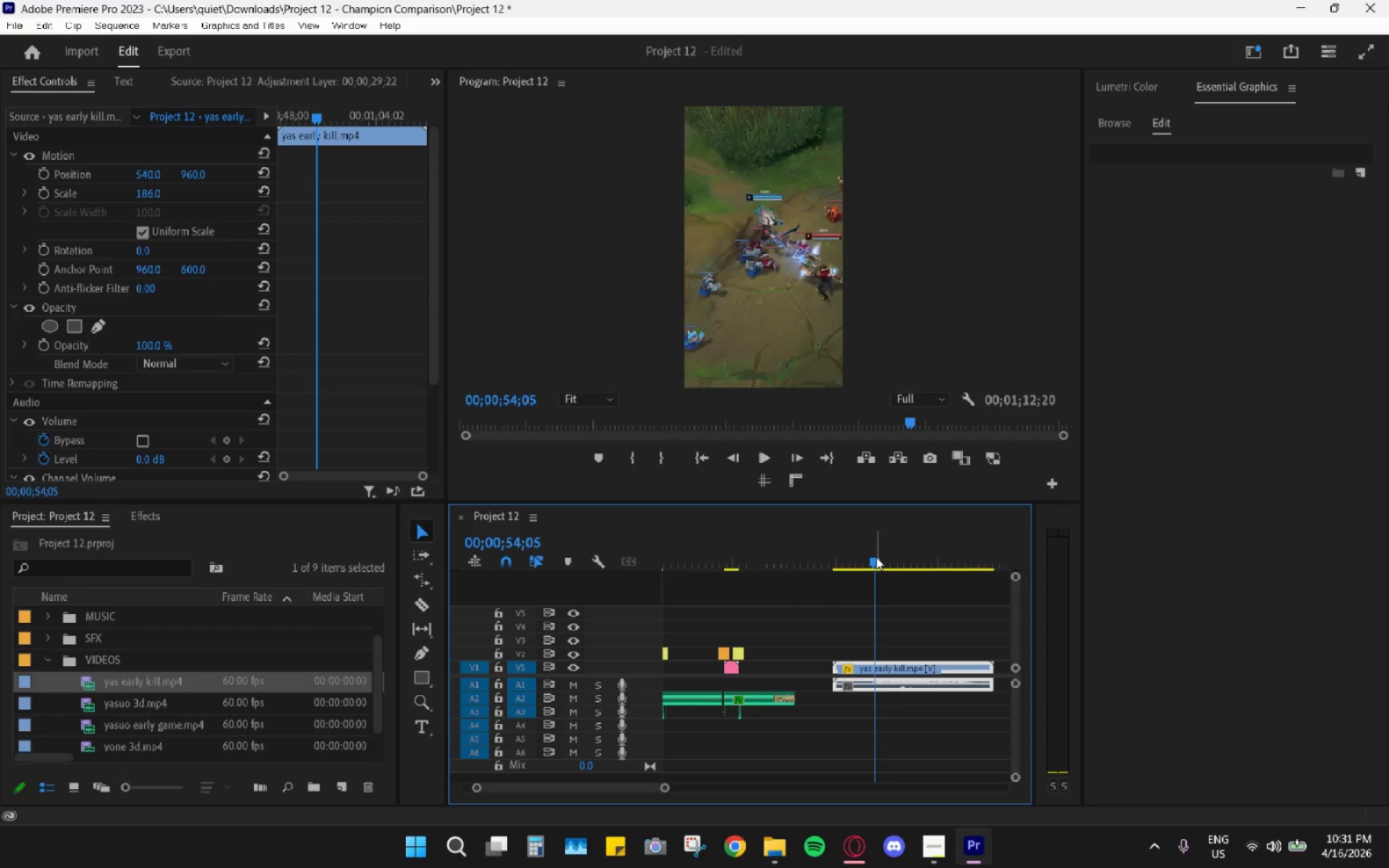 
left_click_drag(start_coordinate=[876, 557], to_coordinate=[859, 561])
 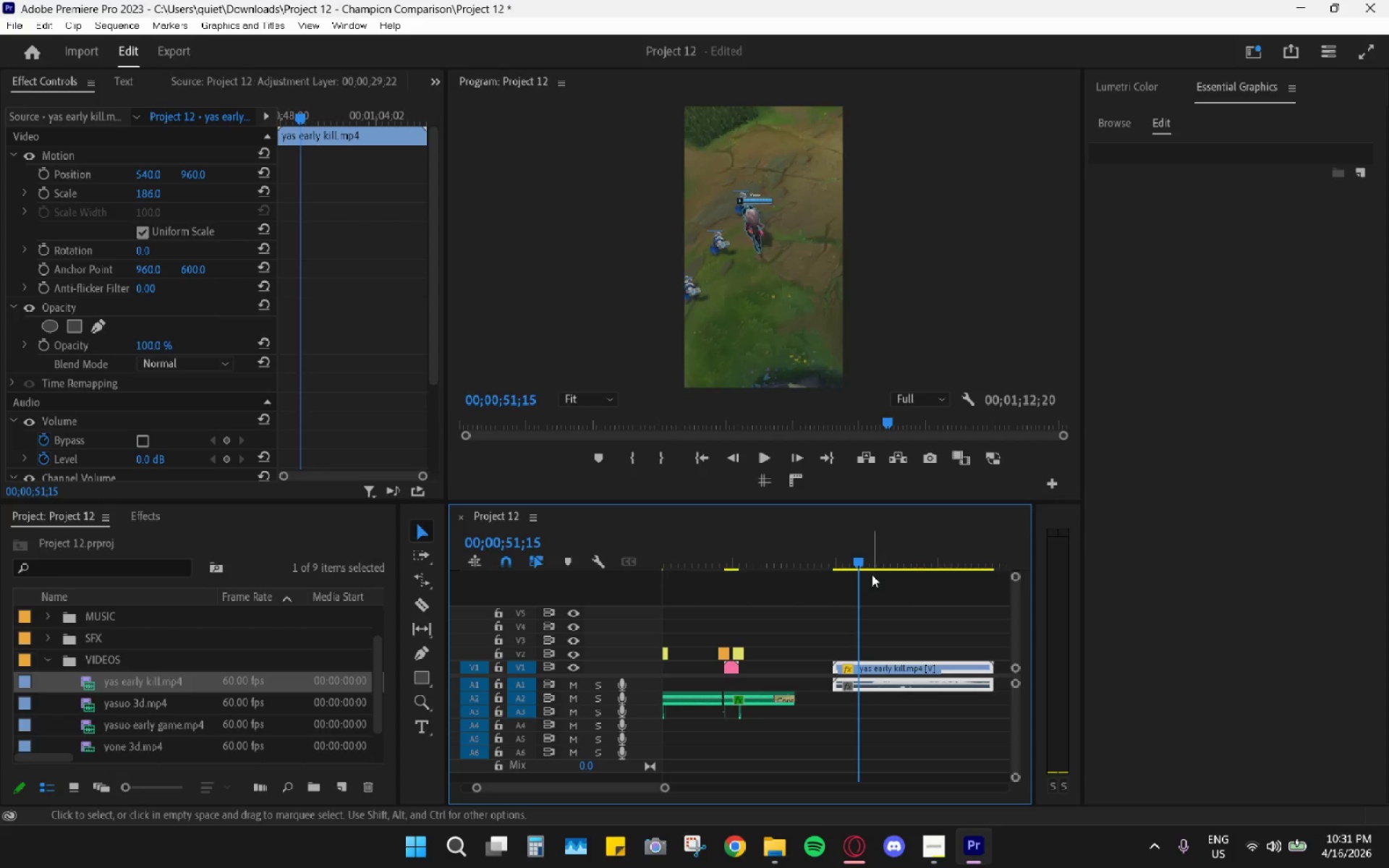 
key(Space)
 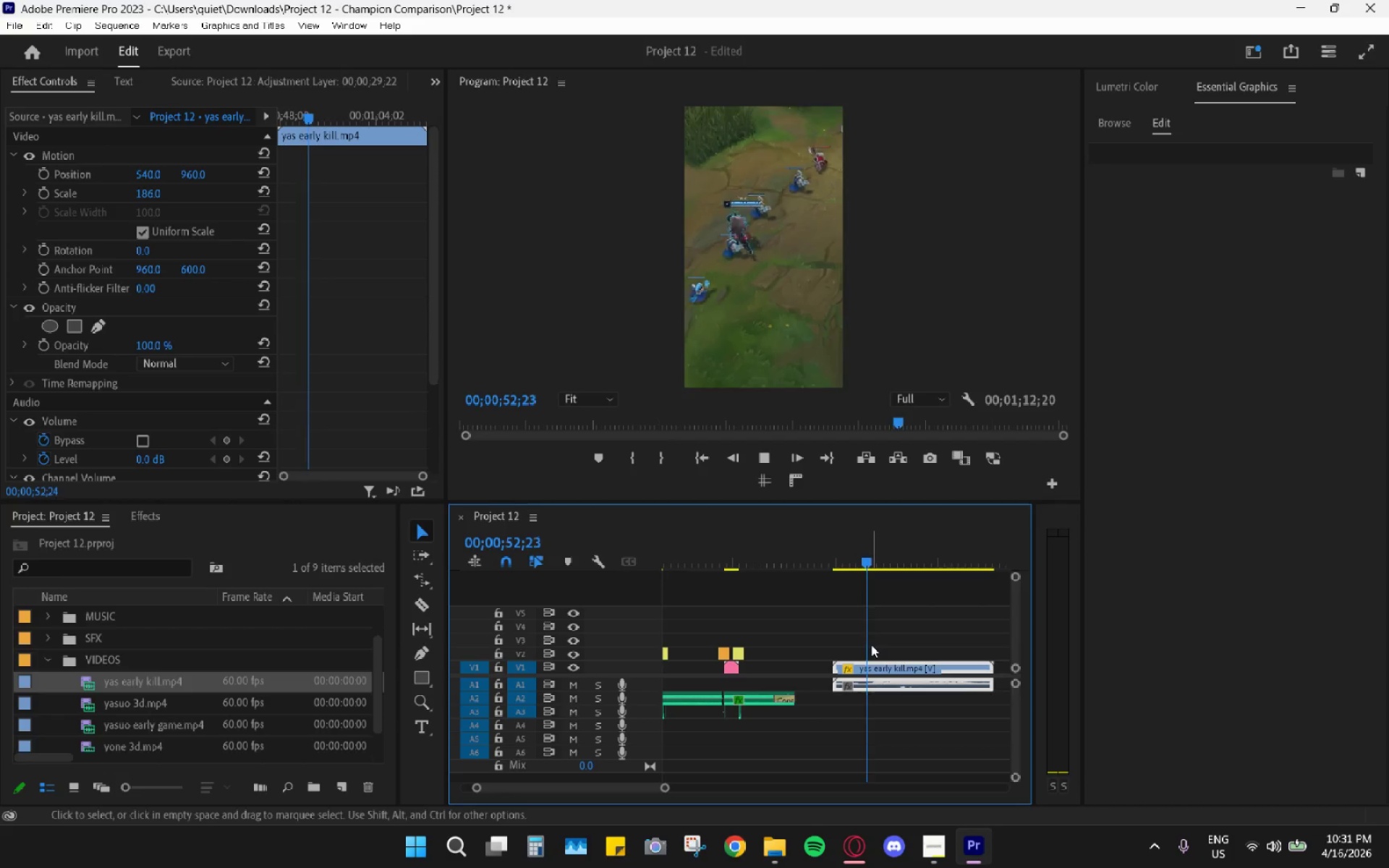 
key(Space)
 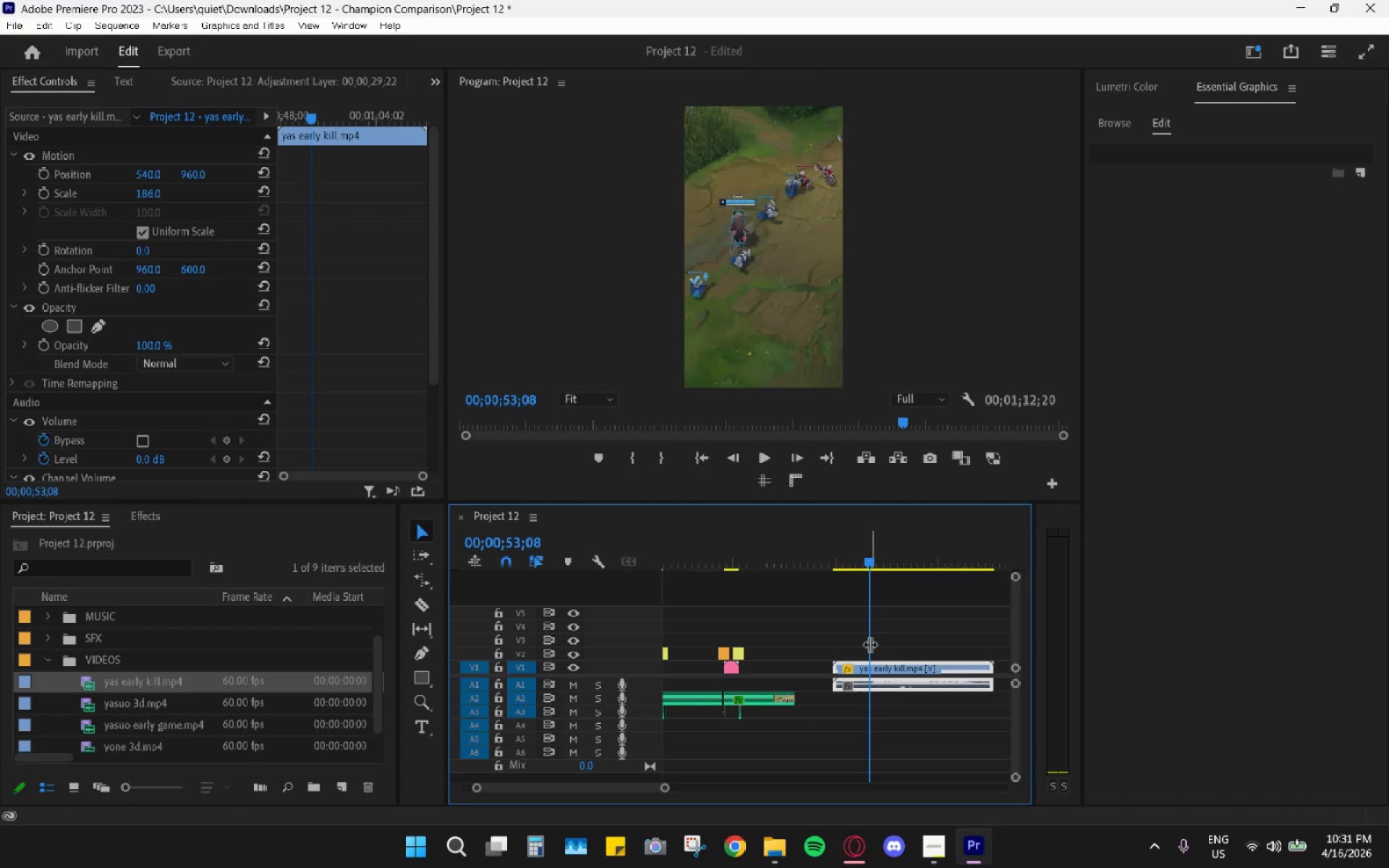 
key(Space)
 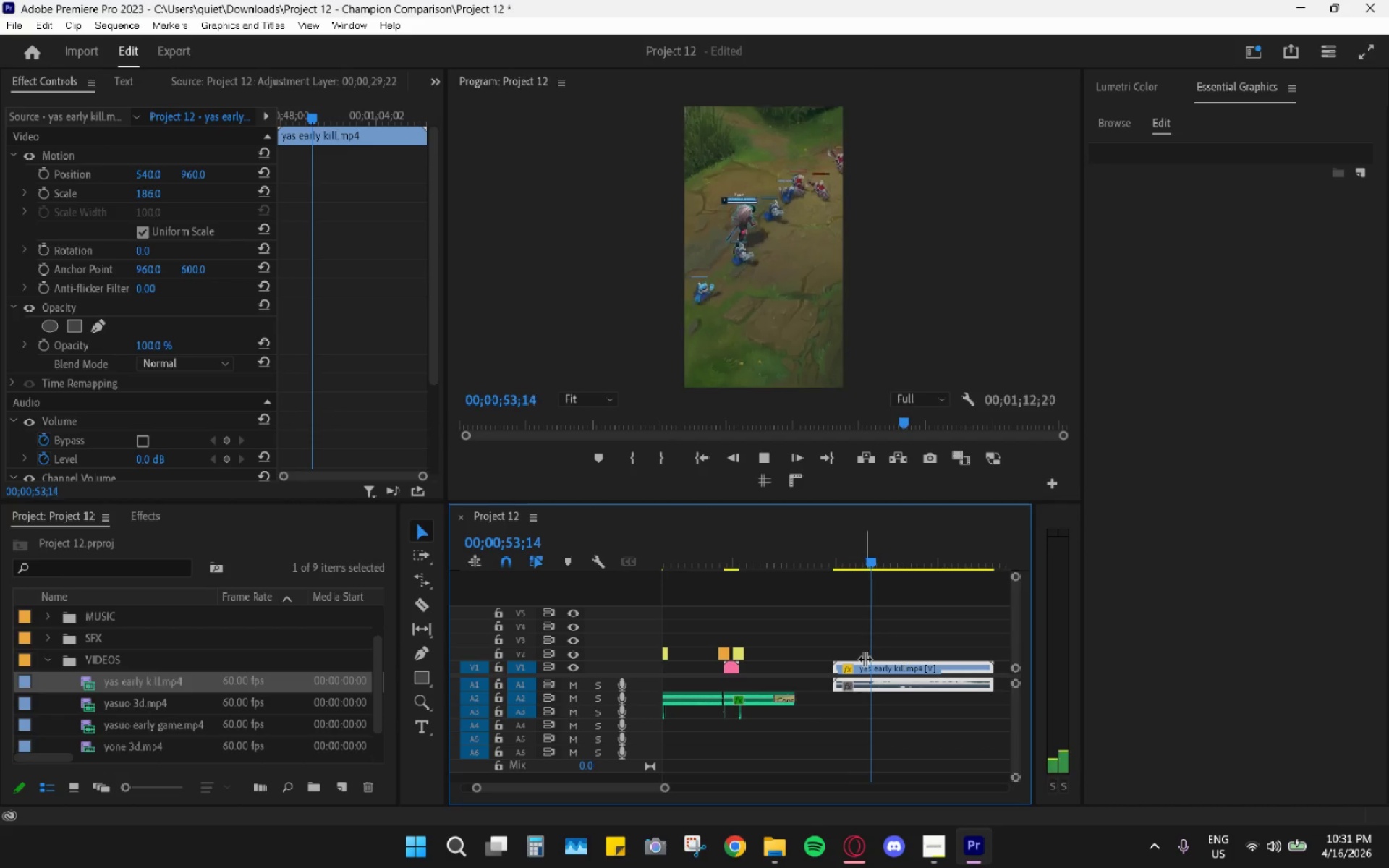 
key(Space)
 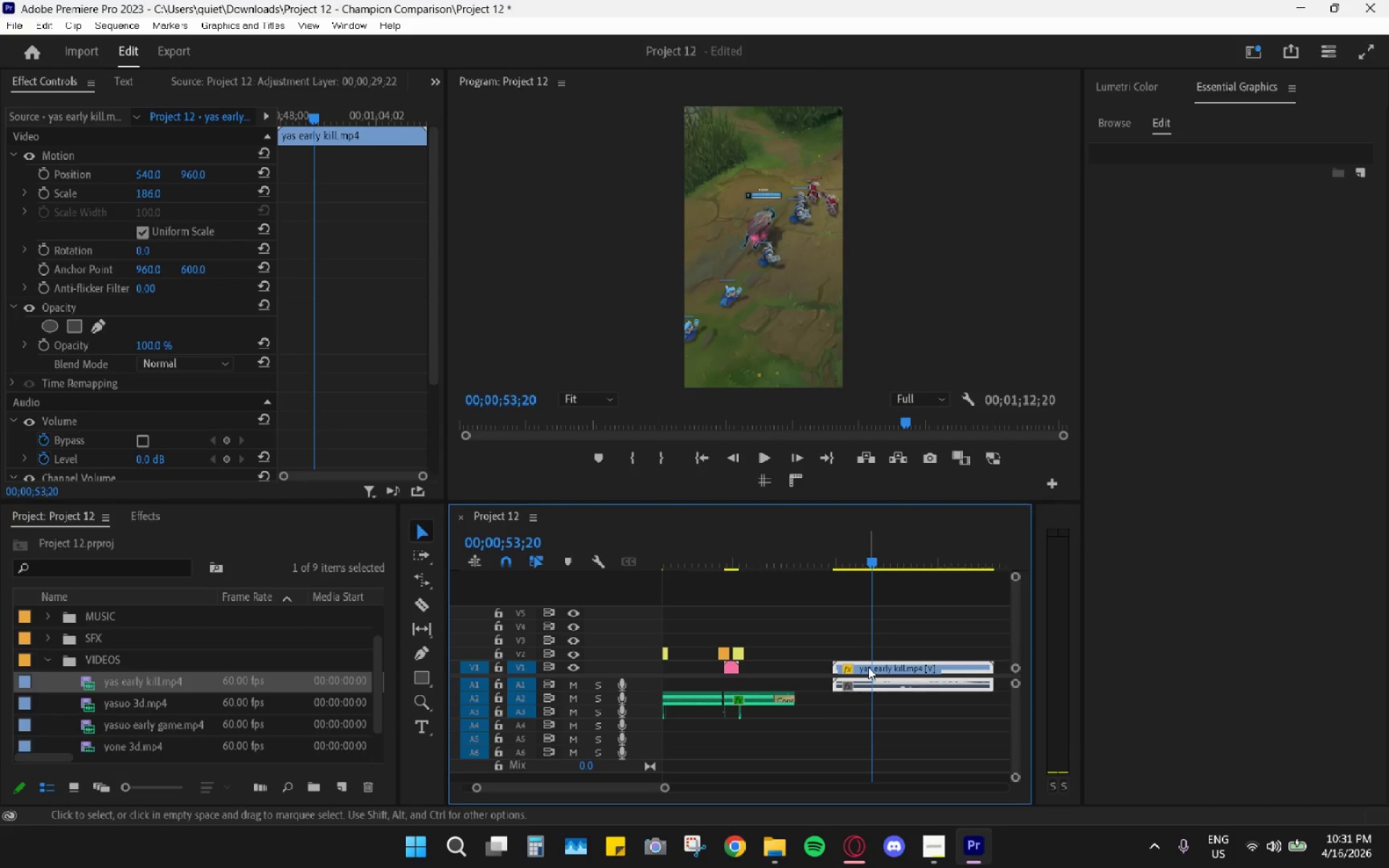 
key(C)
 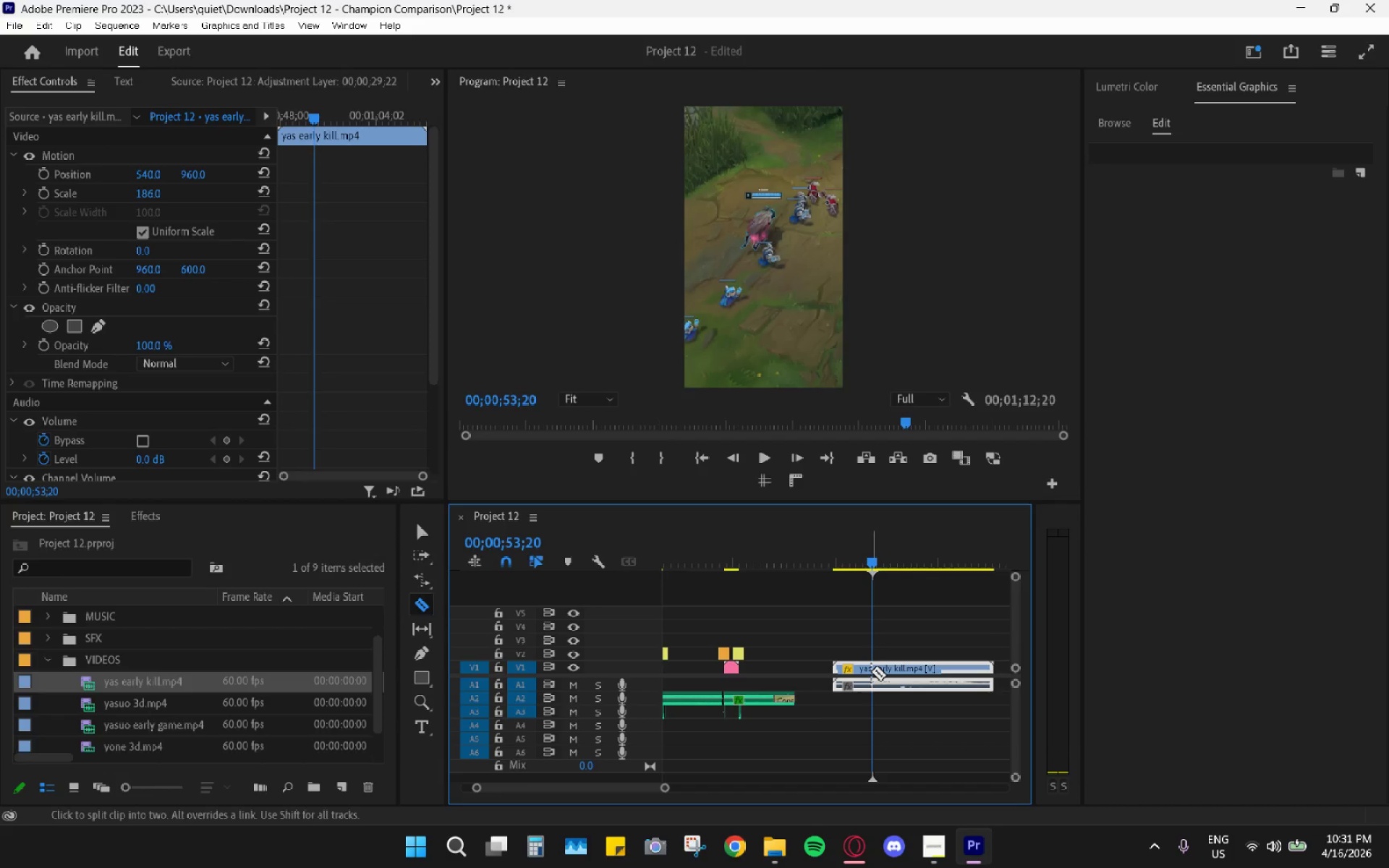 
left_click([871, 671])
 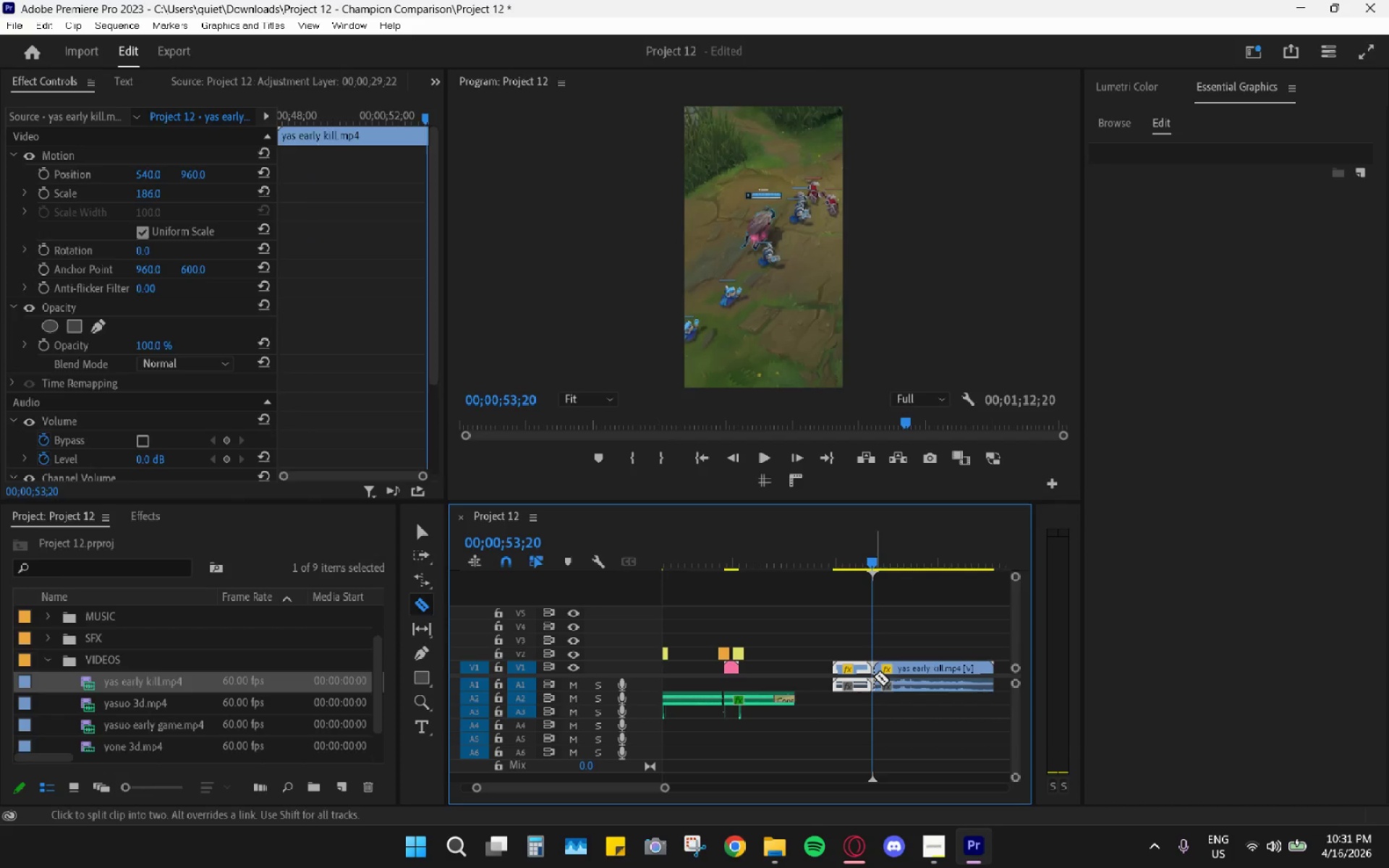 
key(H)
 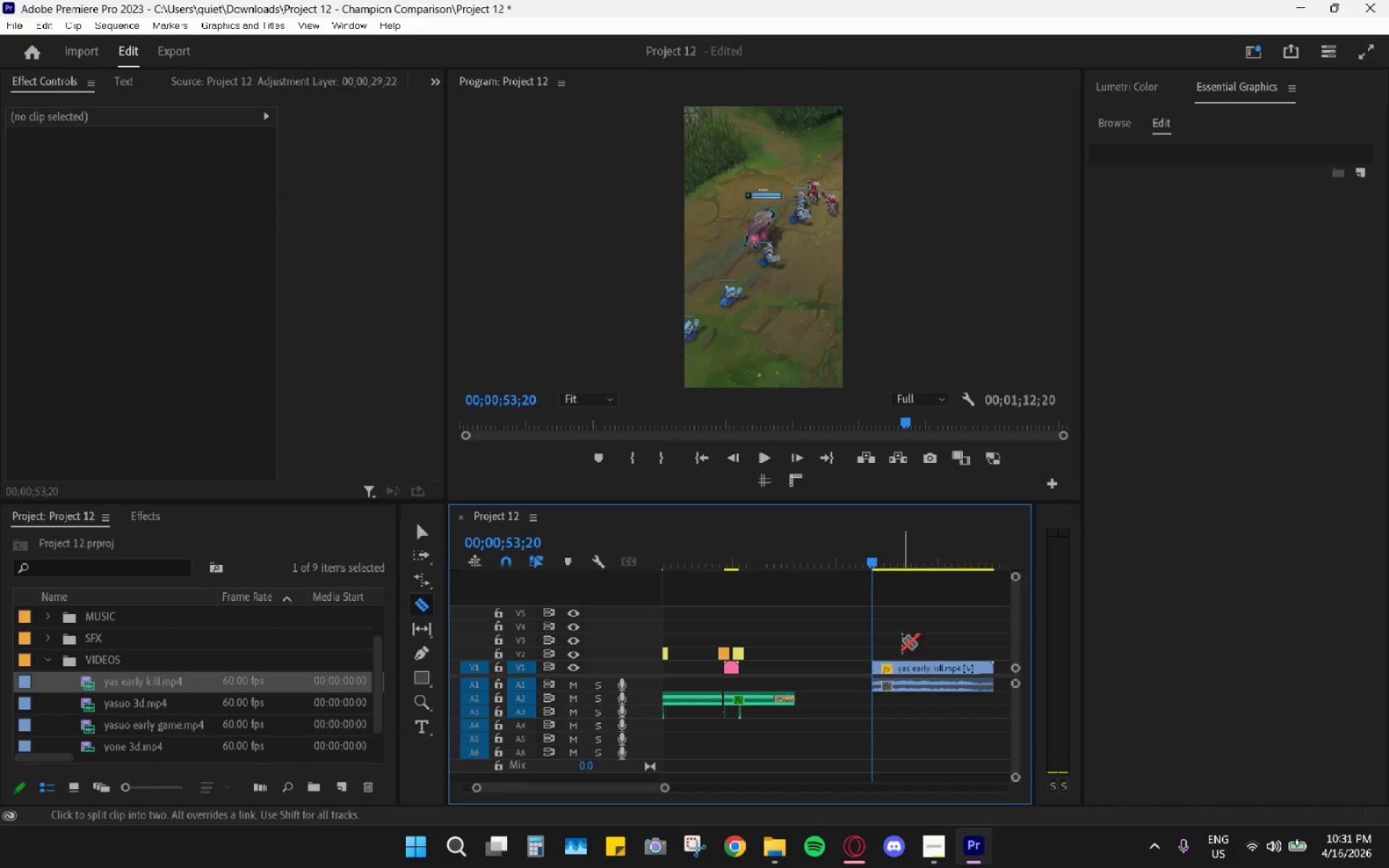 
key(Space)
 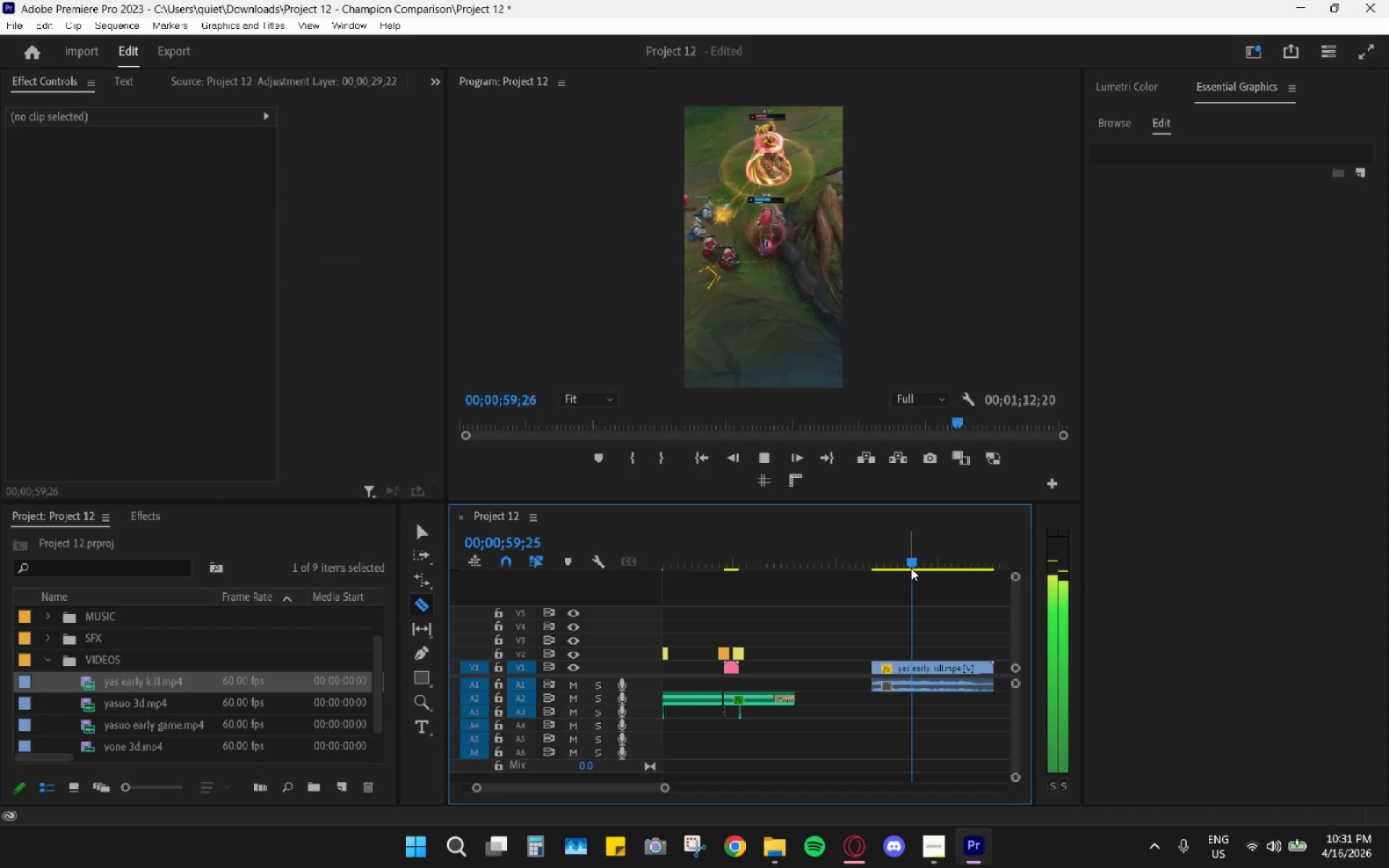 
wait(11.31)
 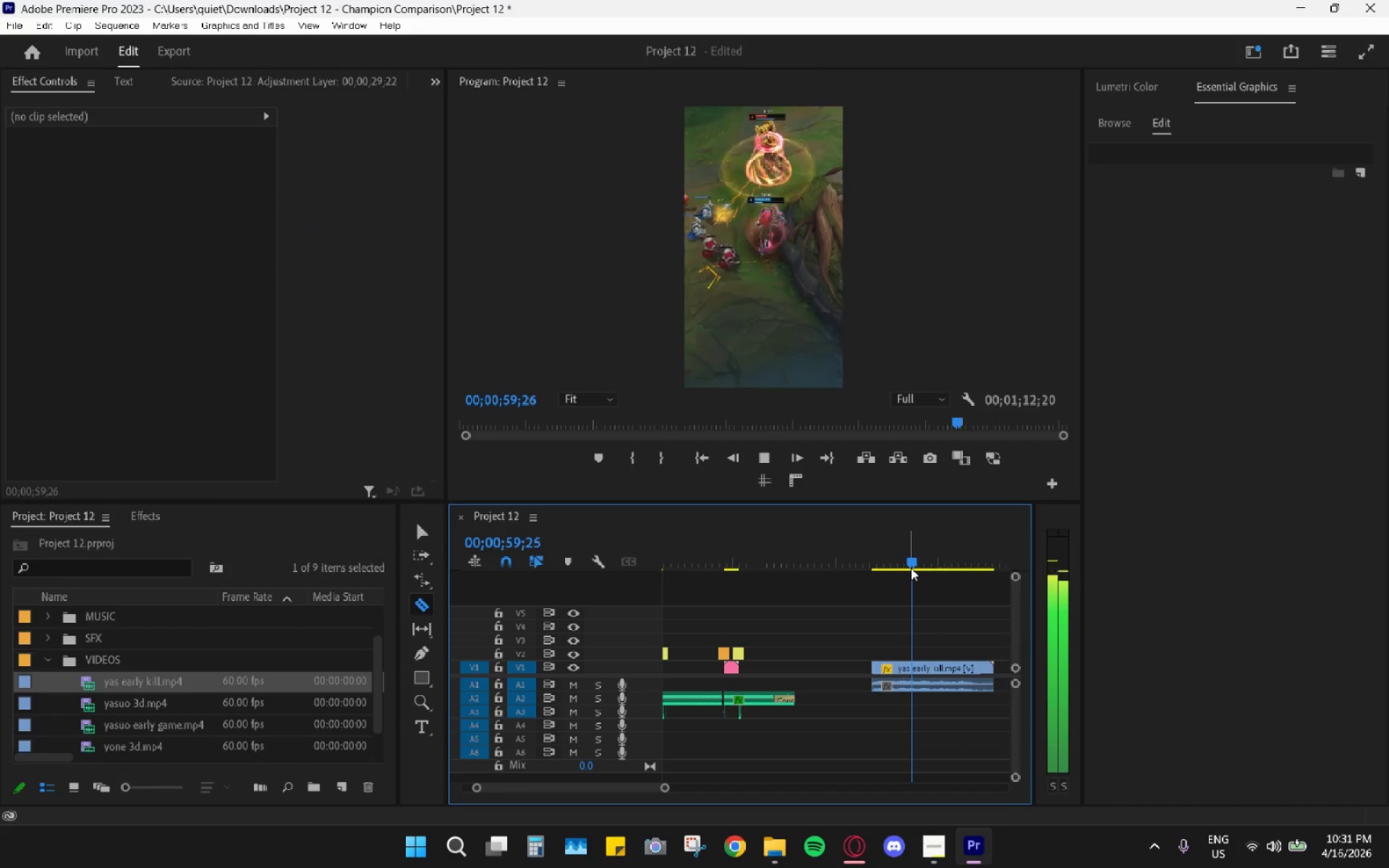 
key(Space)
 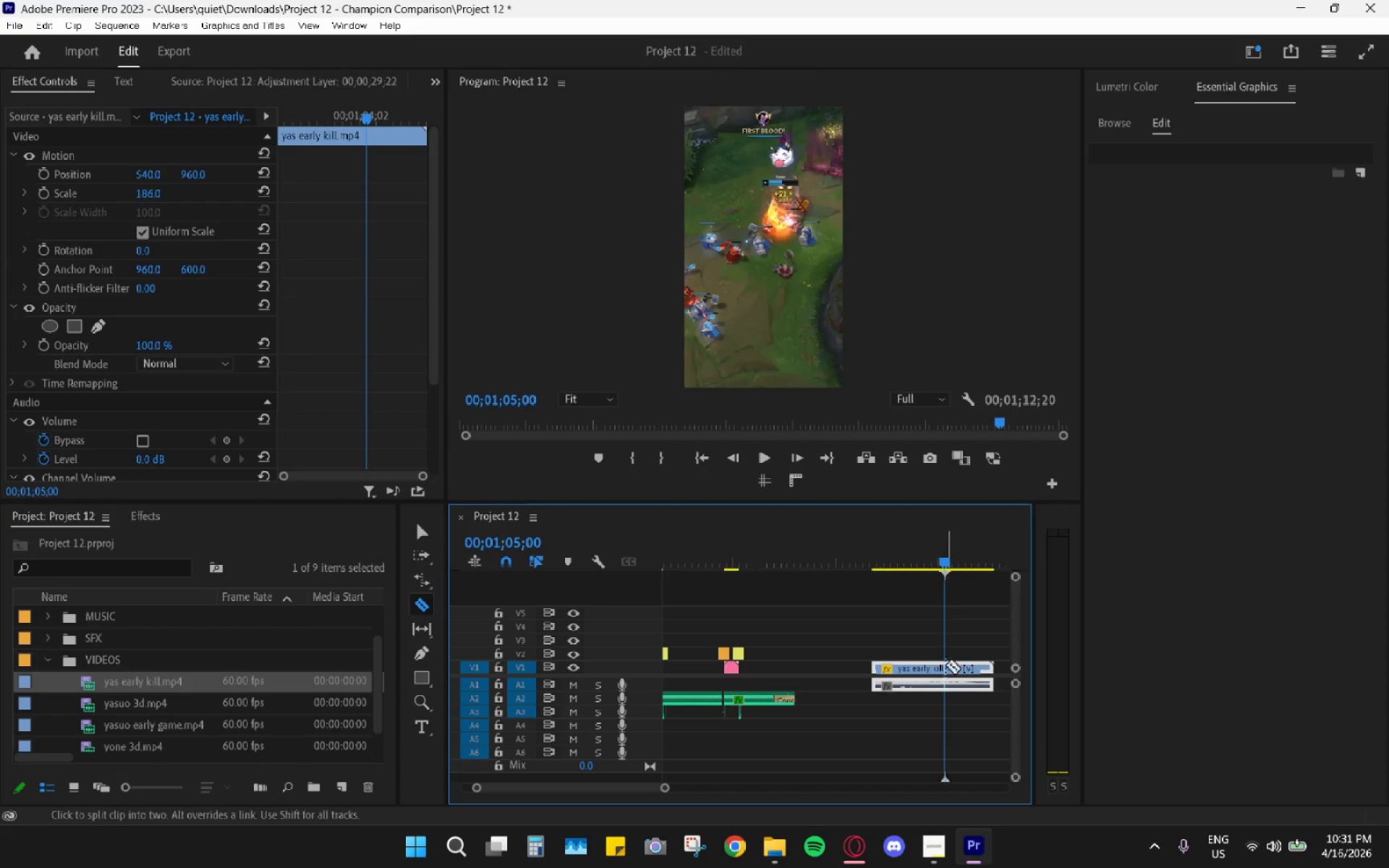 
type(cv)
 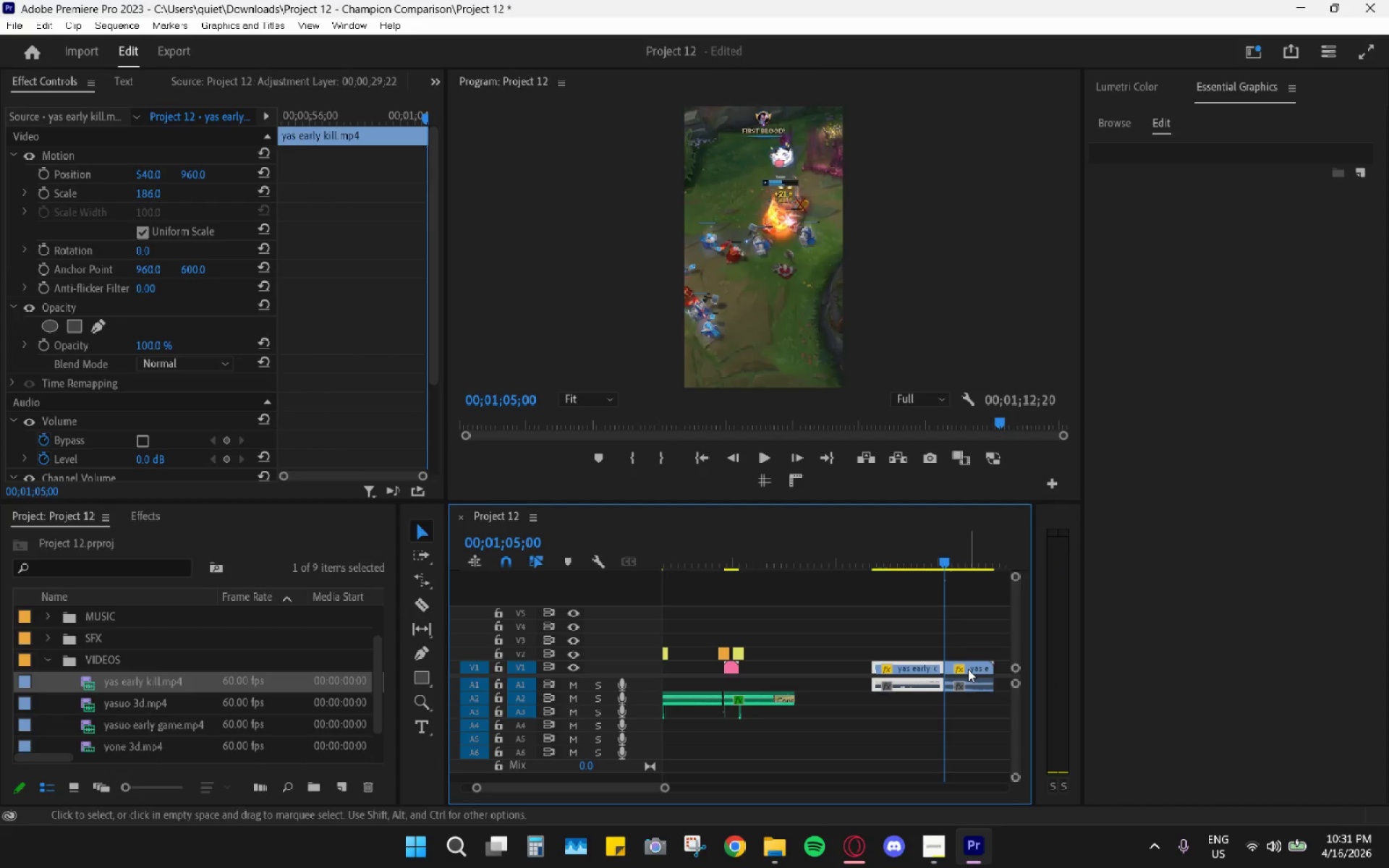 
left_click([968, 668])
 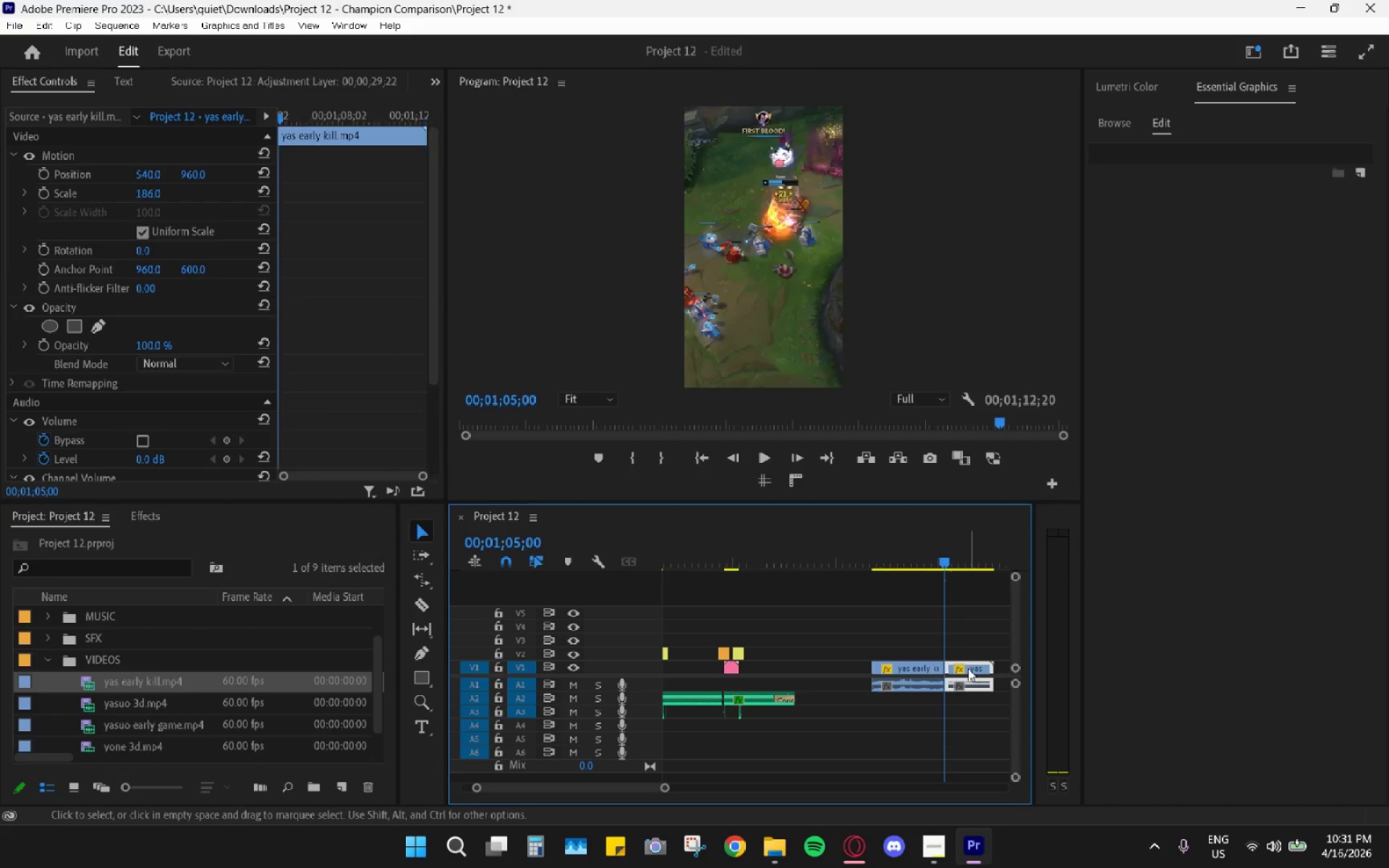 
key(H)
 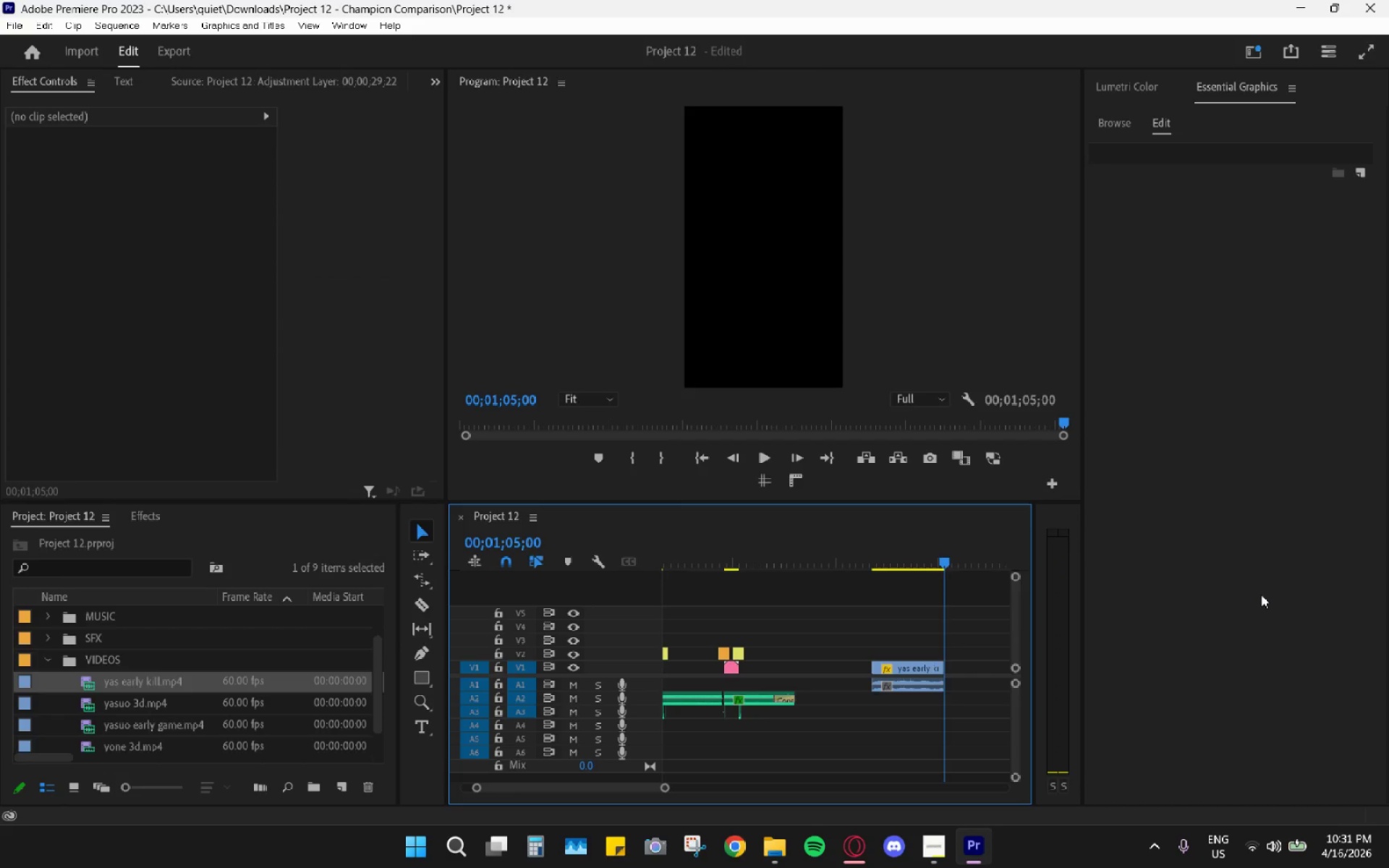 
left_click_drag(start_coordinate=[904, 666], to_coordinate=[833, 677])
 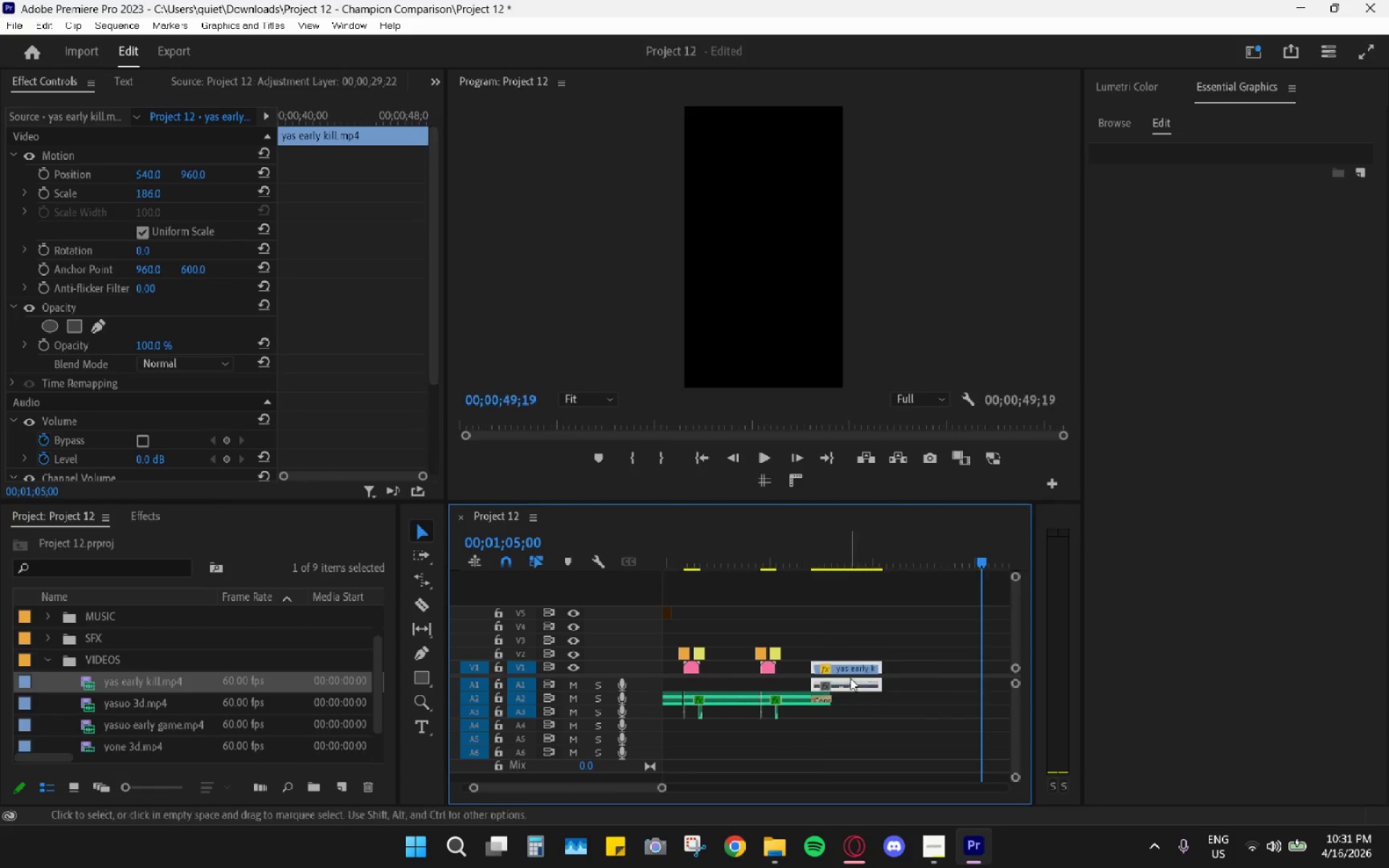 
key(R)
 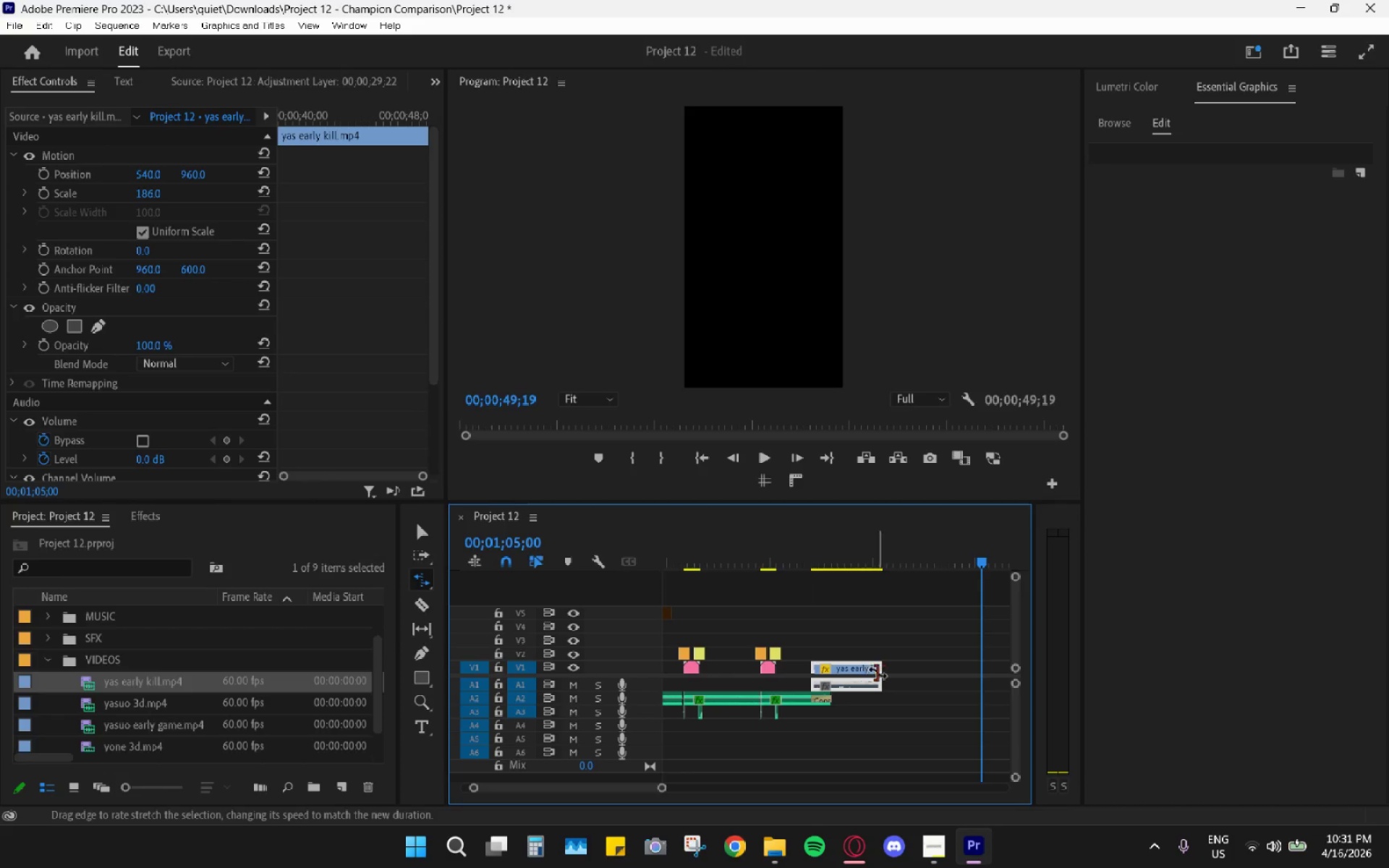 
left_click_drag(start_coordinate=[882, 672], to_coordinate=[871, 677])
 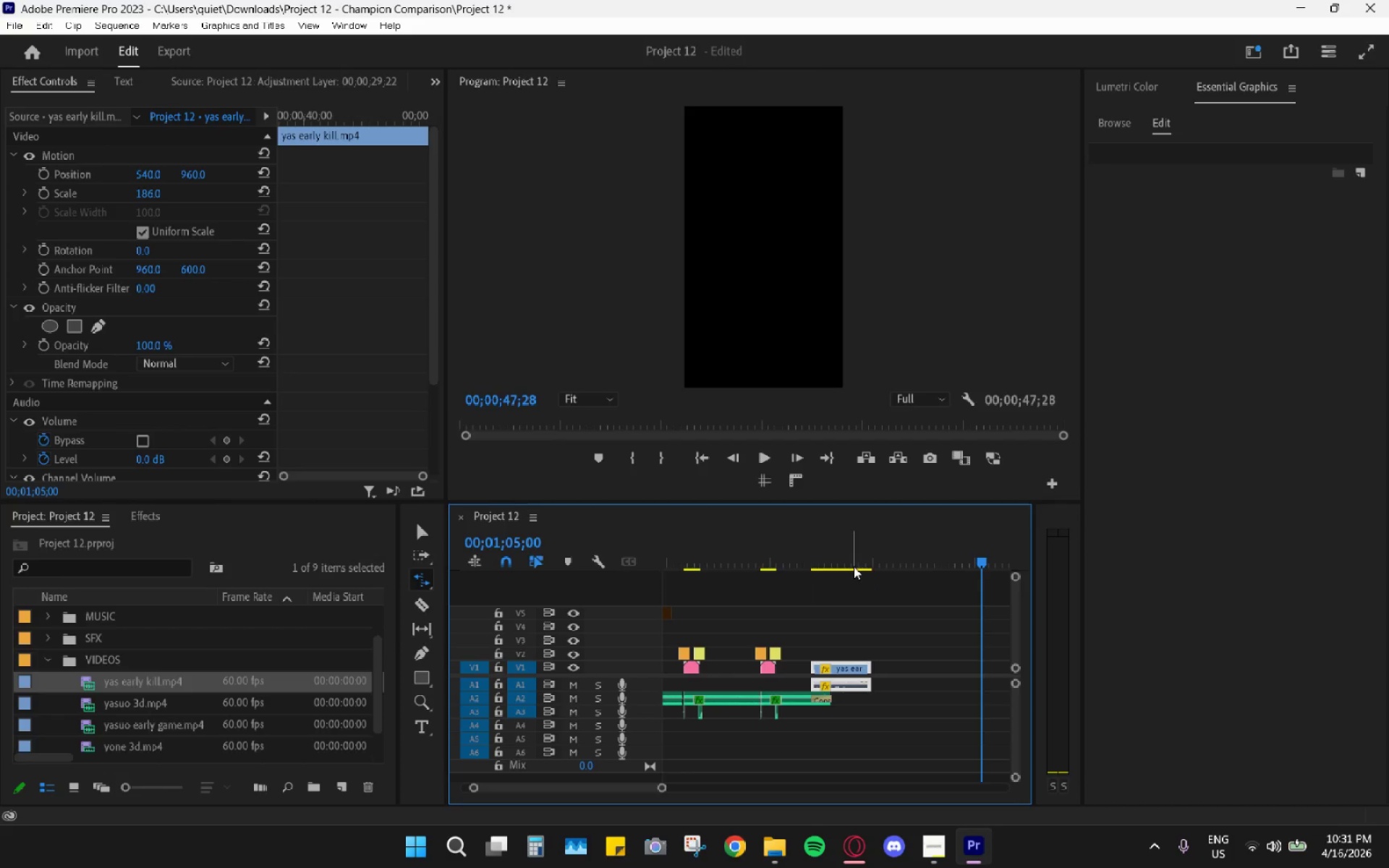 
left_click_drag(start_coordinate=[834, 553], to_coordinate=[821, 545])
 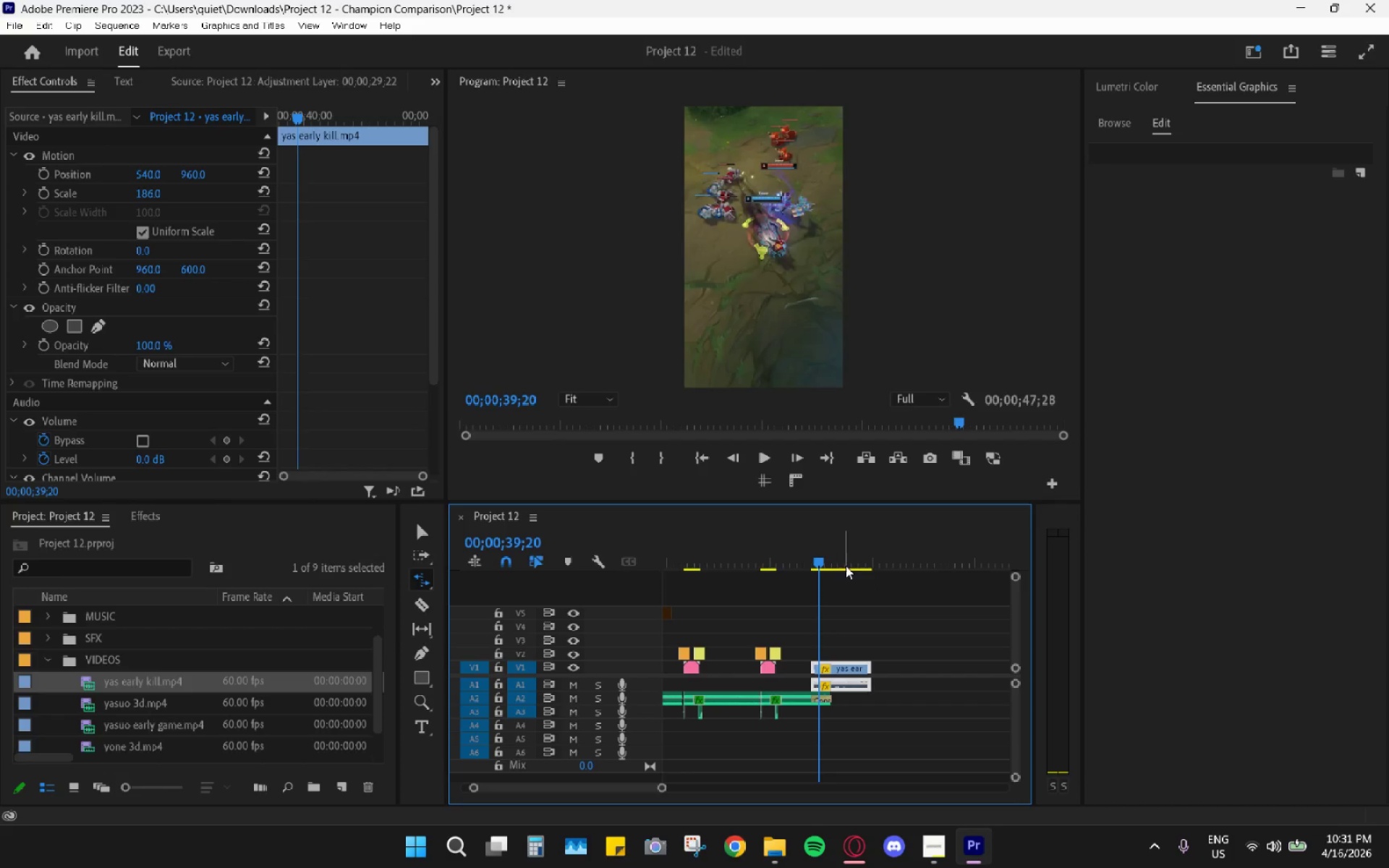 
key(Space)
 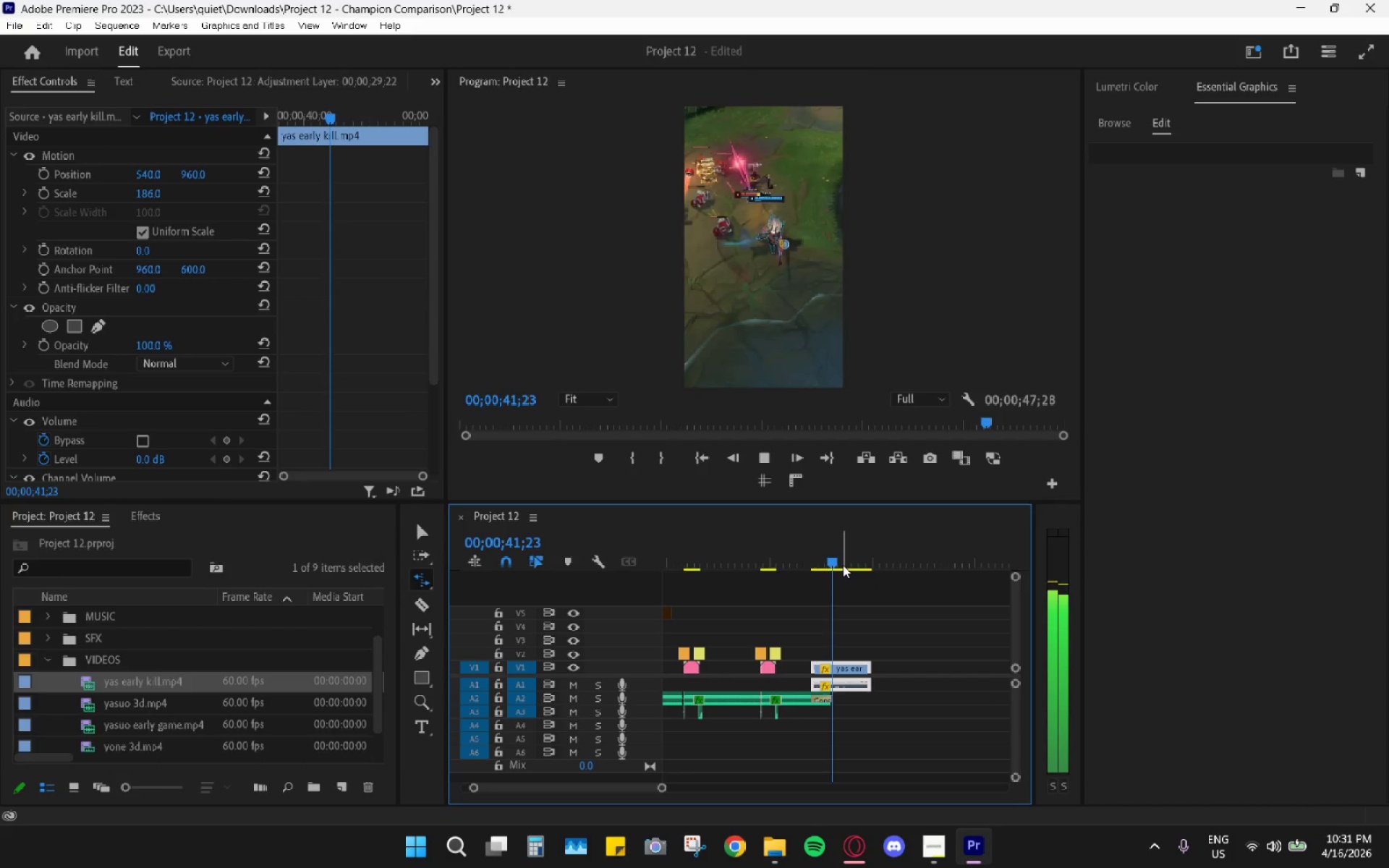 
key(Space)
 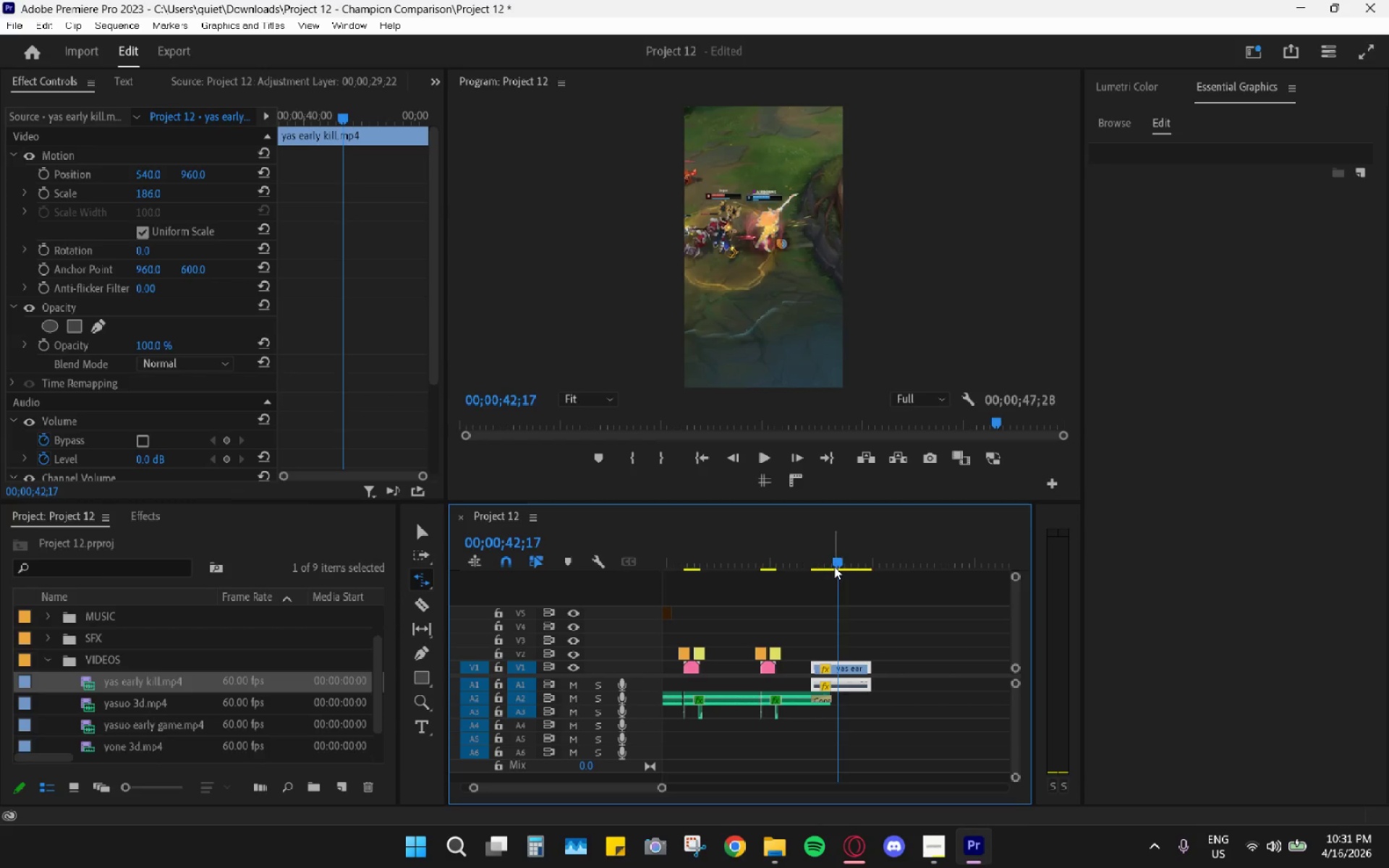 
left_click_drag(start_coordinate=[831, 563], to_coordinate=[815, 559])
 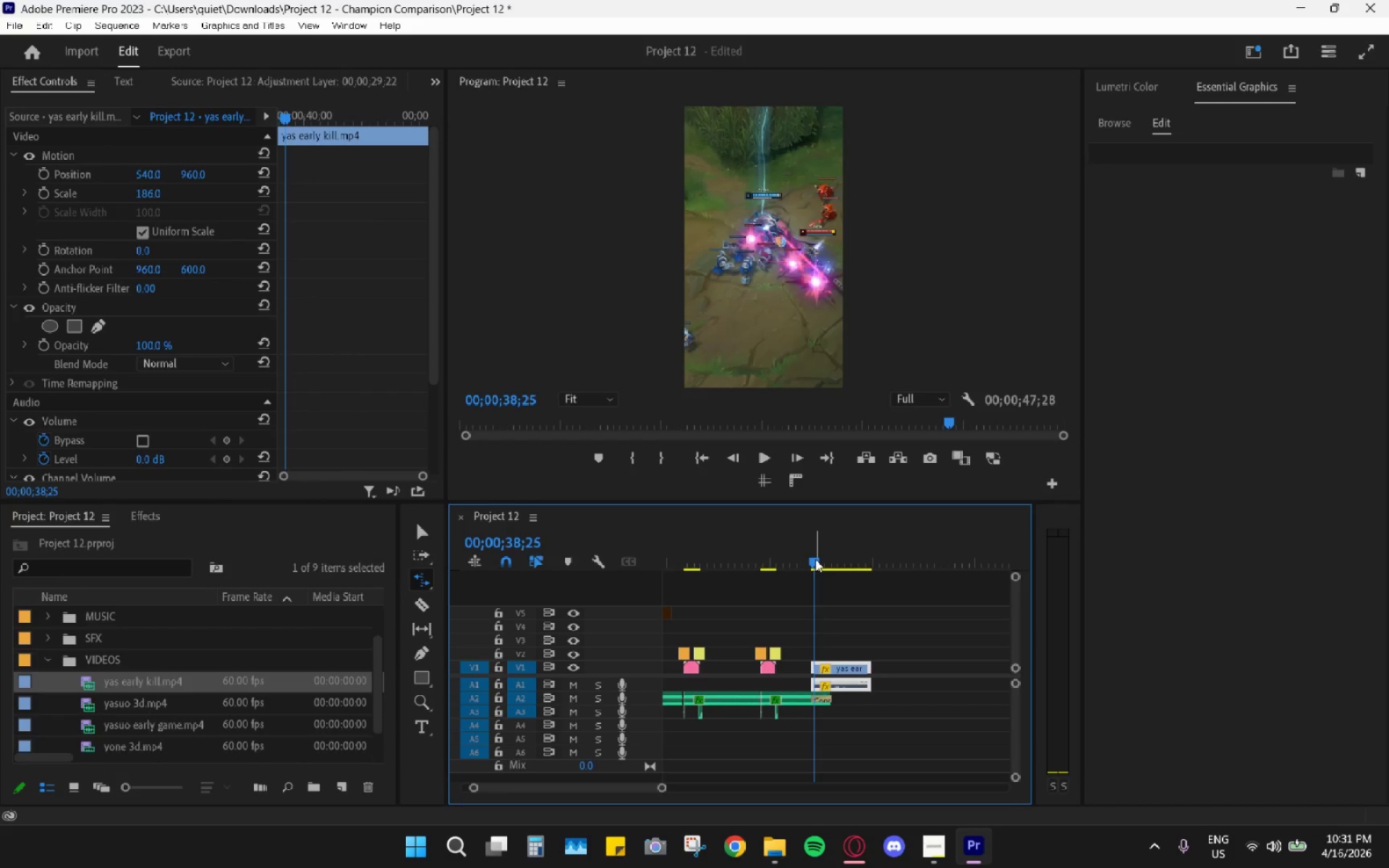 
key(Space)
 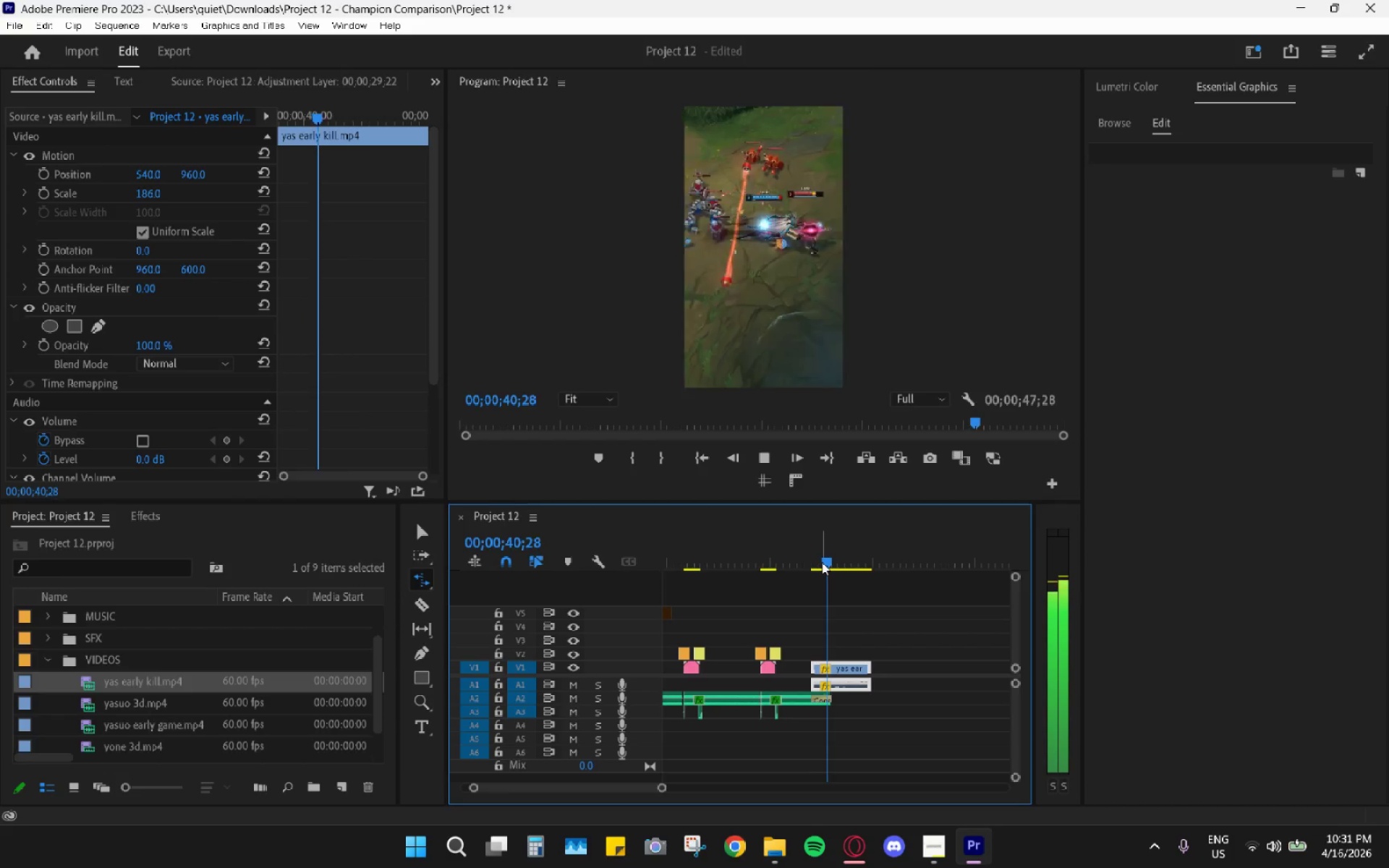 
key(Space)
 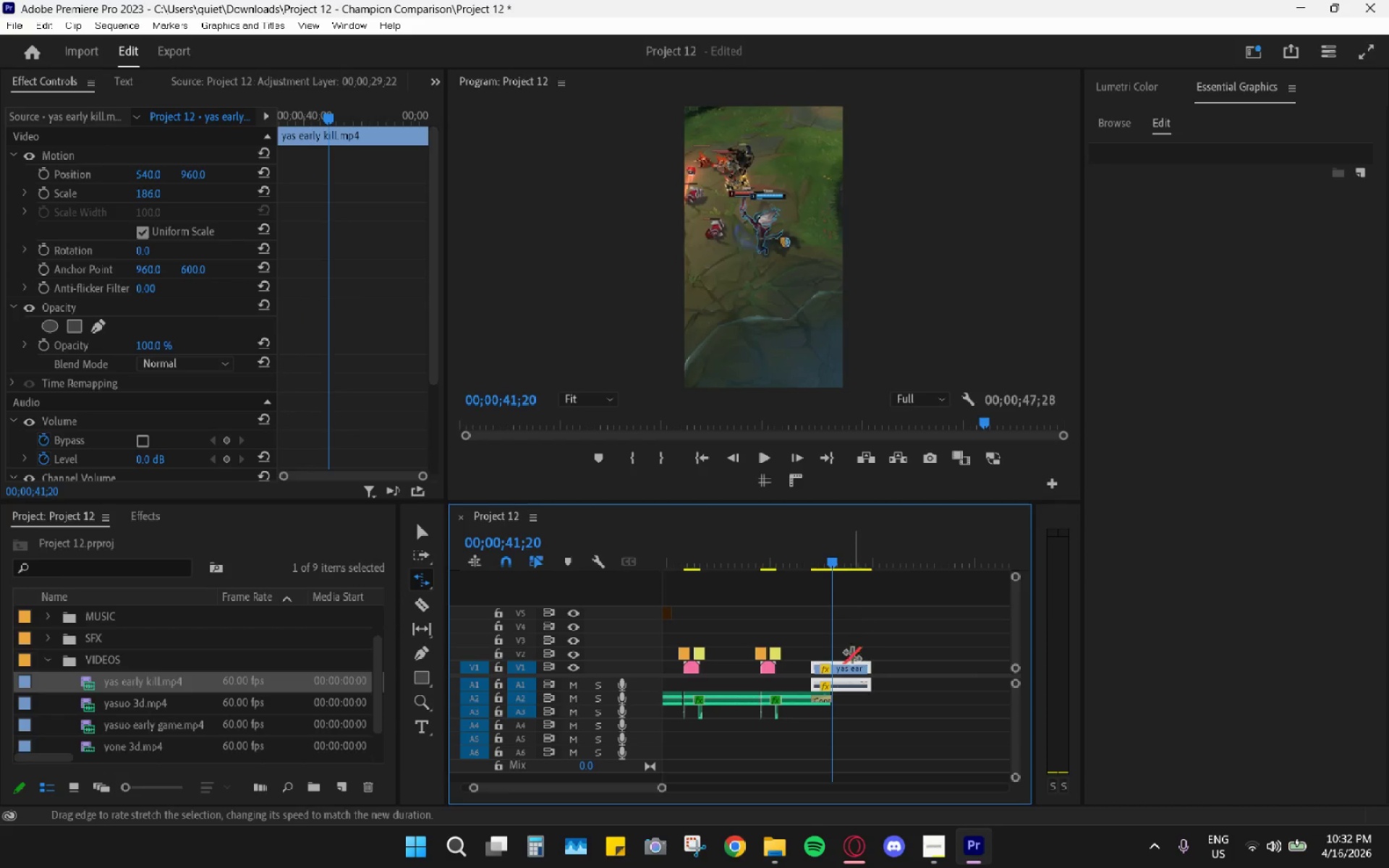 
key(V)
 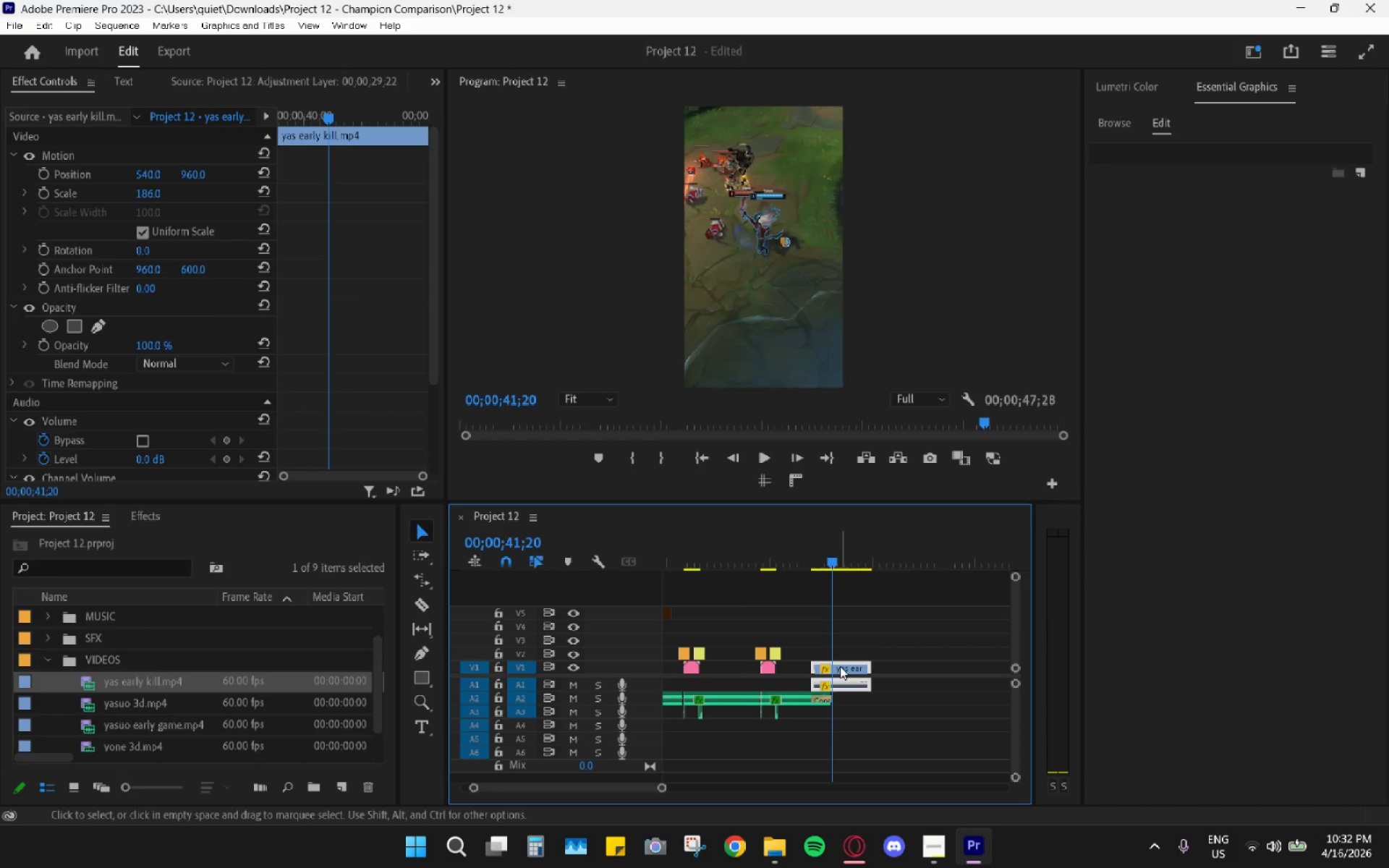 
scroll: coordinate [838, 669], scroll_direction: up, amount: 5.0
 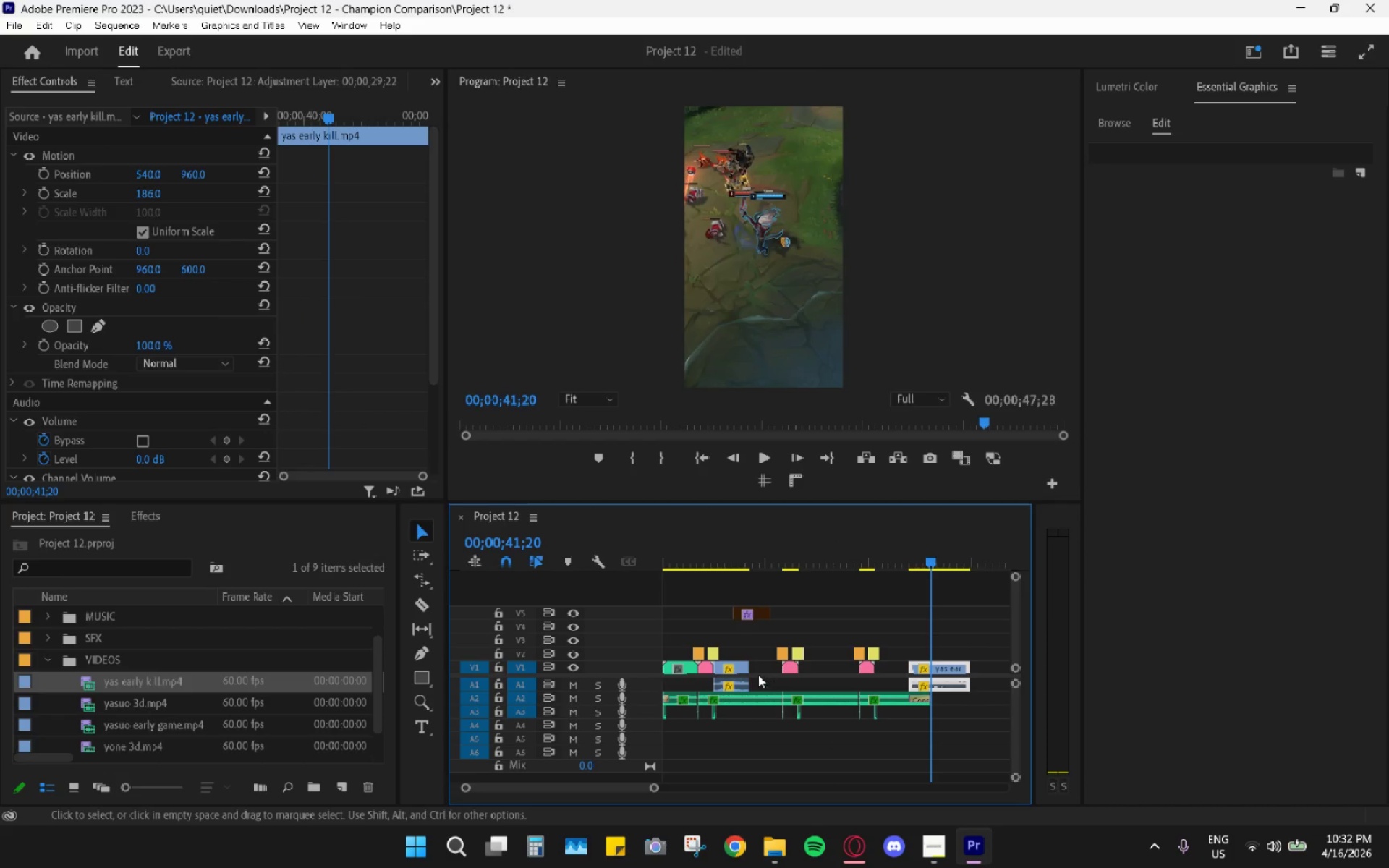 
left_click([726, 667])
 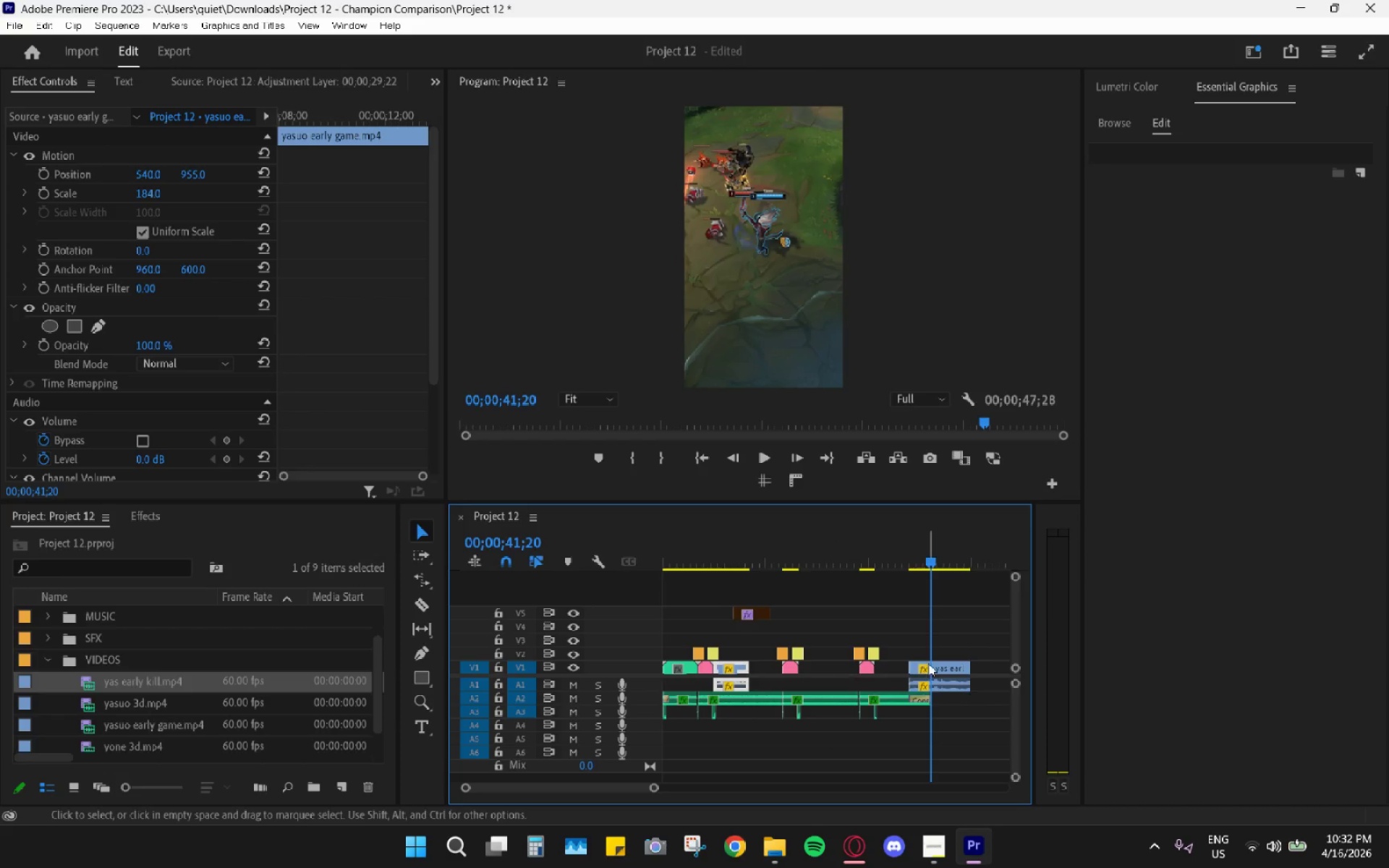 
key(H)
 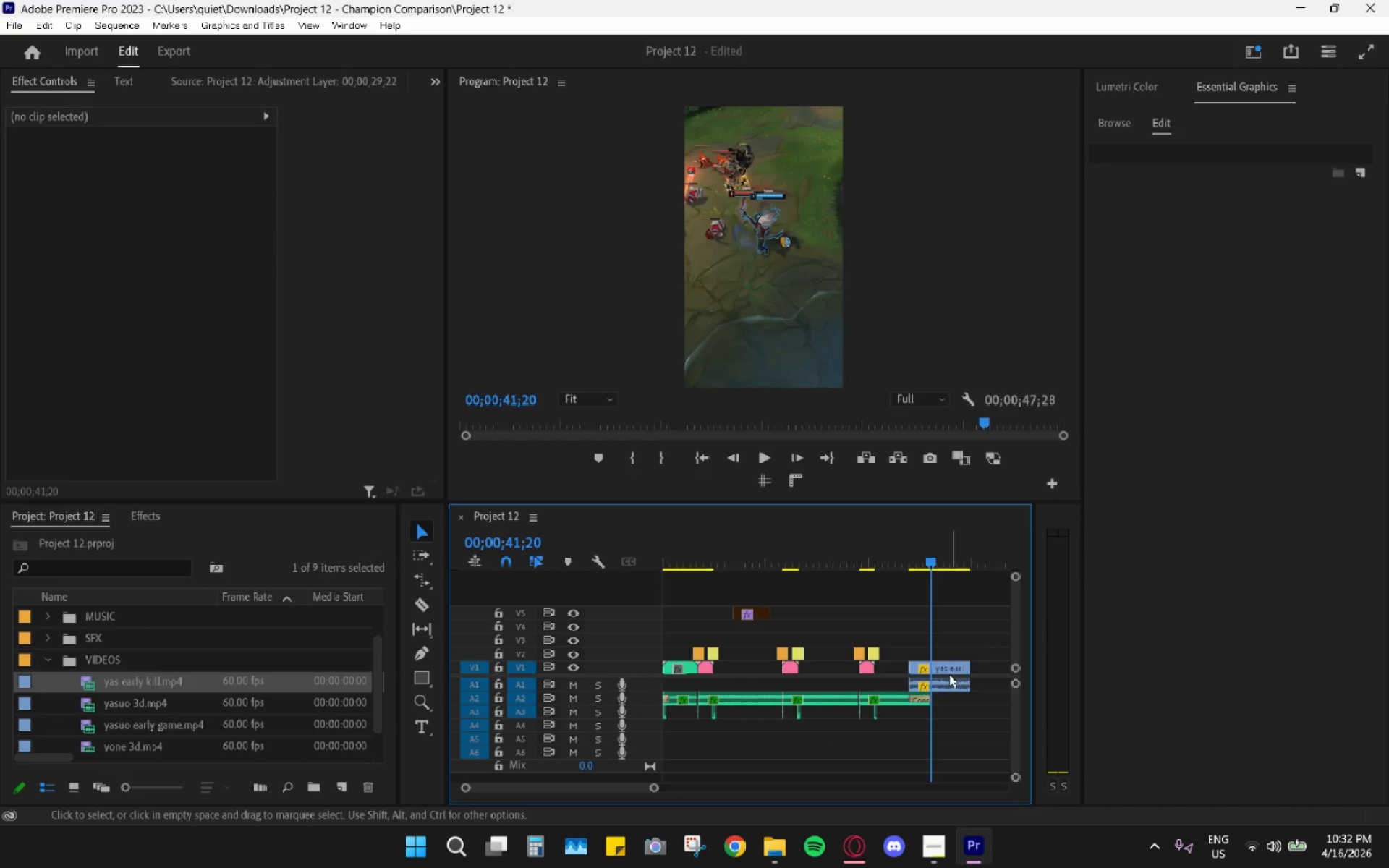 
left_click_drag(start_coordinate=[943, 671], to_coordinate=[748, 663])
 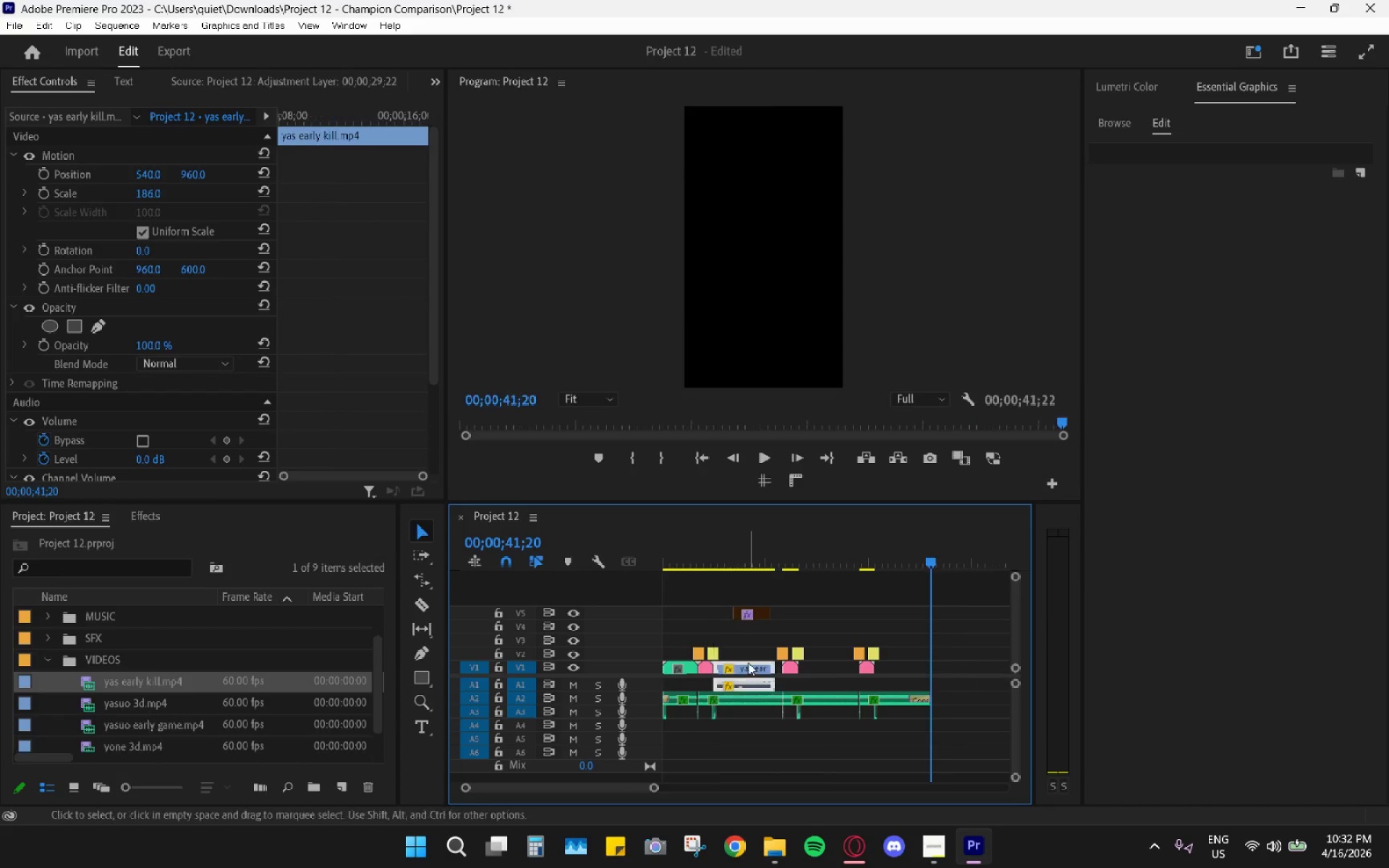 
hold_key(key=AltLeft, duration=0.67)
scroll: coordinate [748, 663], scroll_direction: up, amount: 16.0
 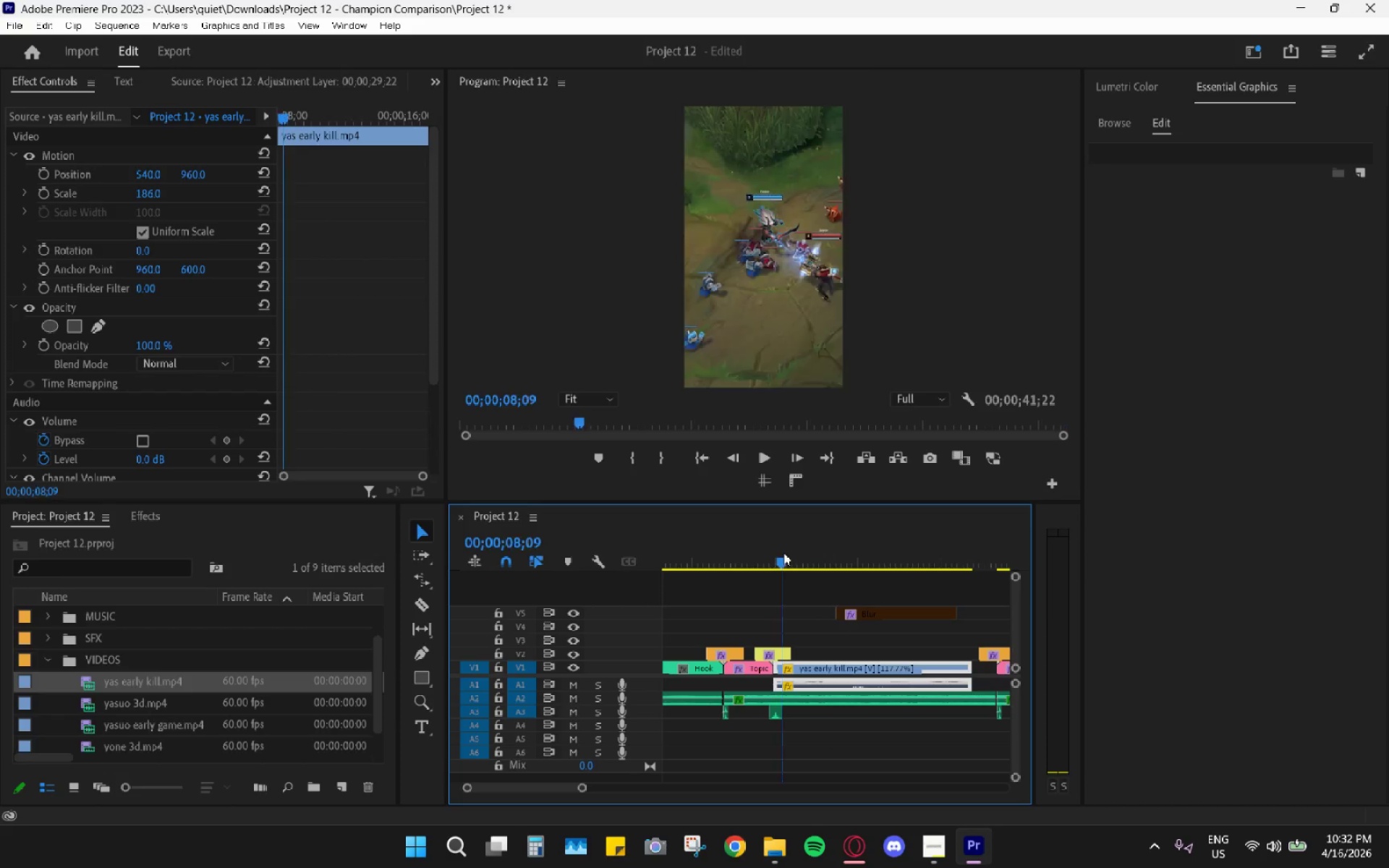 
key(Space)
 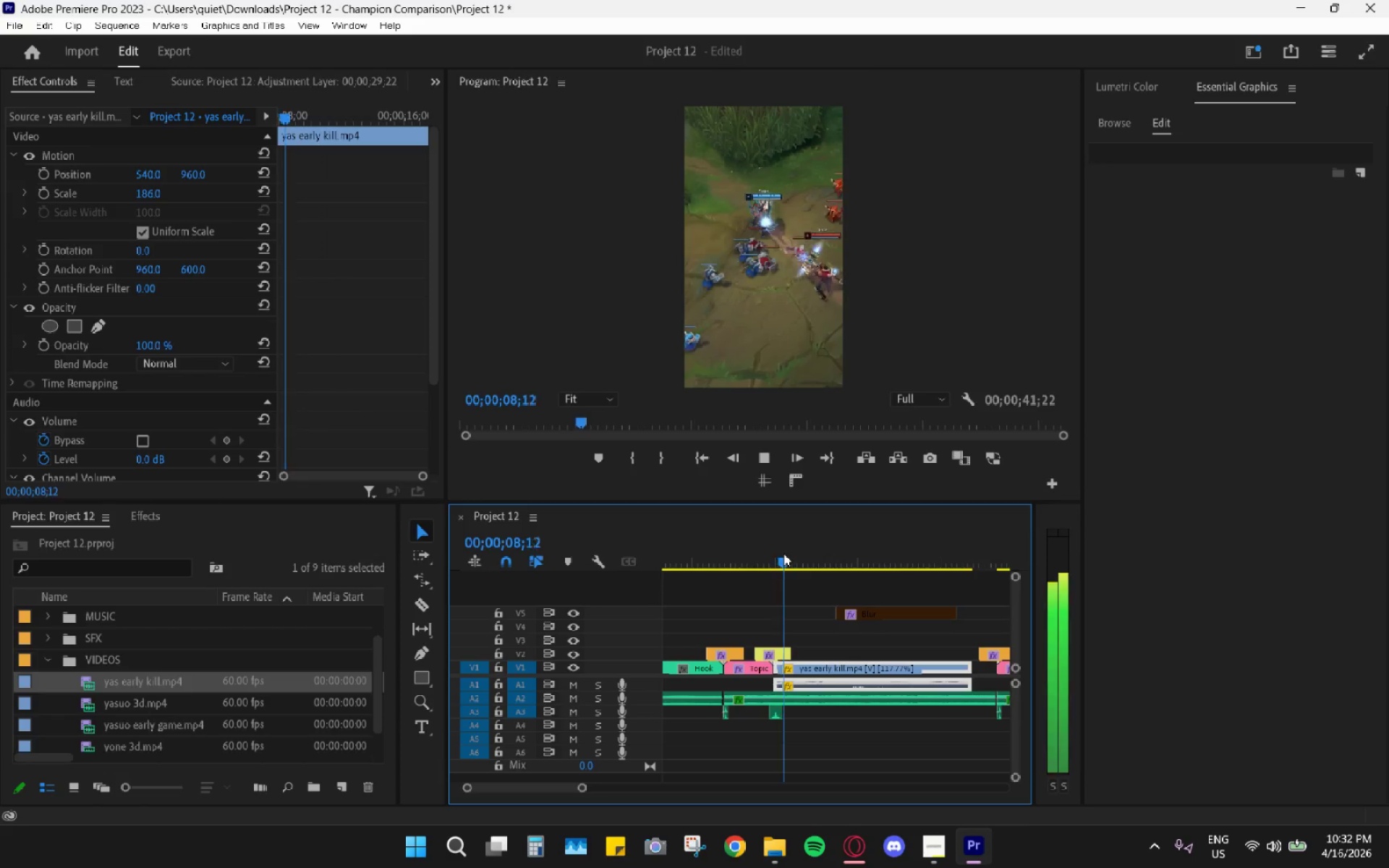 
left_click_drag(start_coordinate=[783, 553], to_coordinate=[763, 558])
 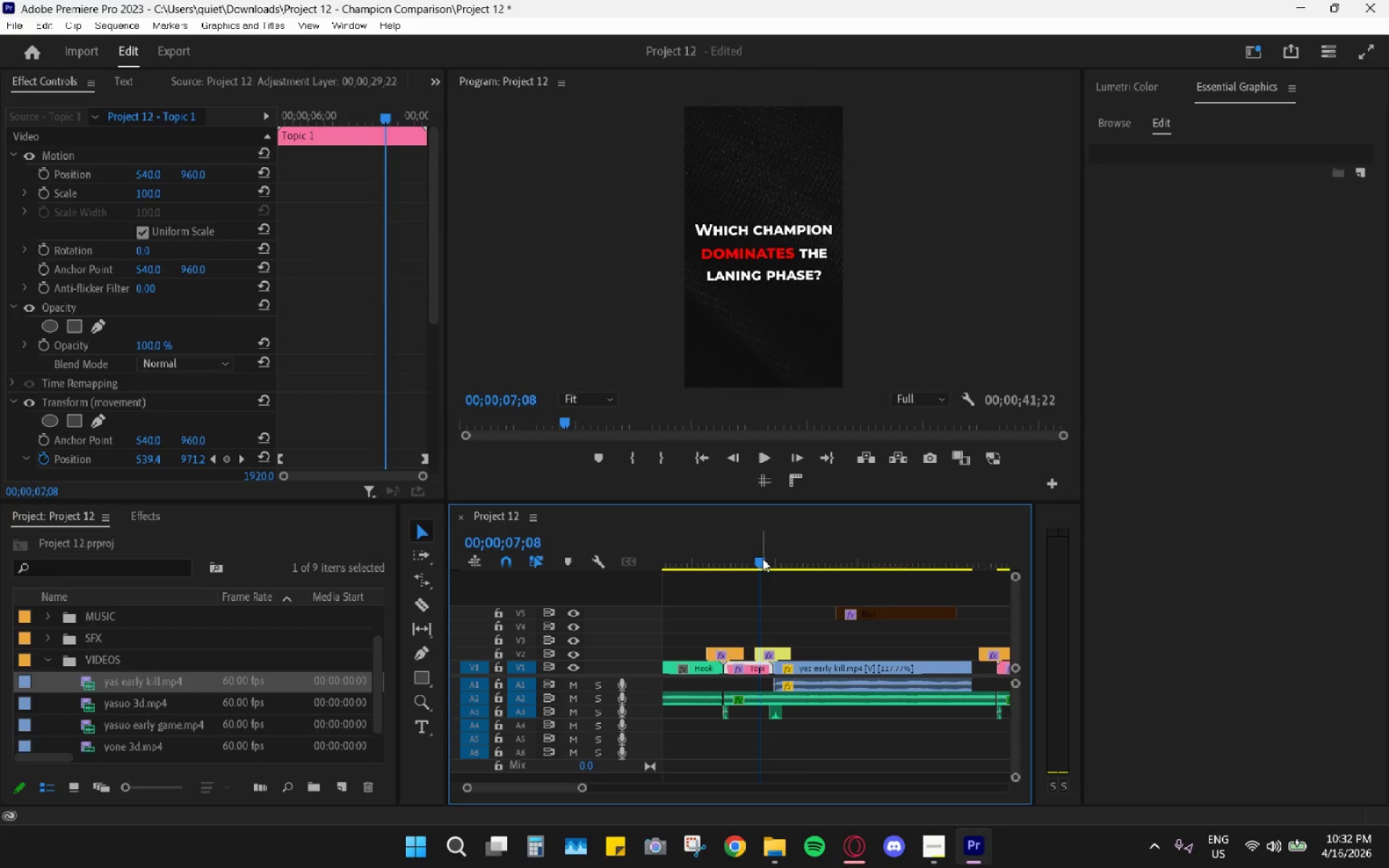 
key(Space)
 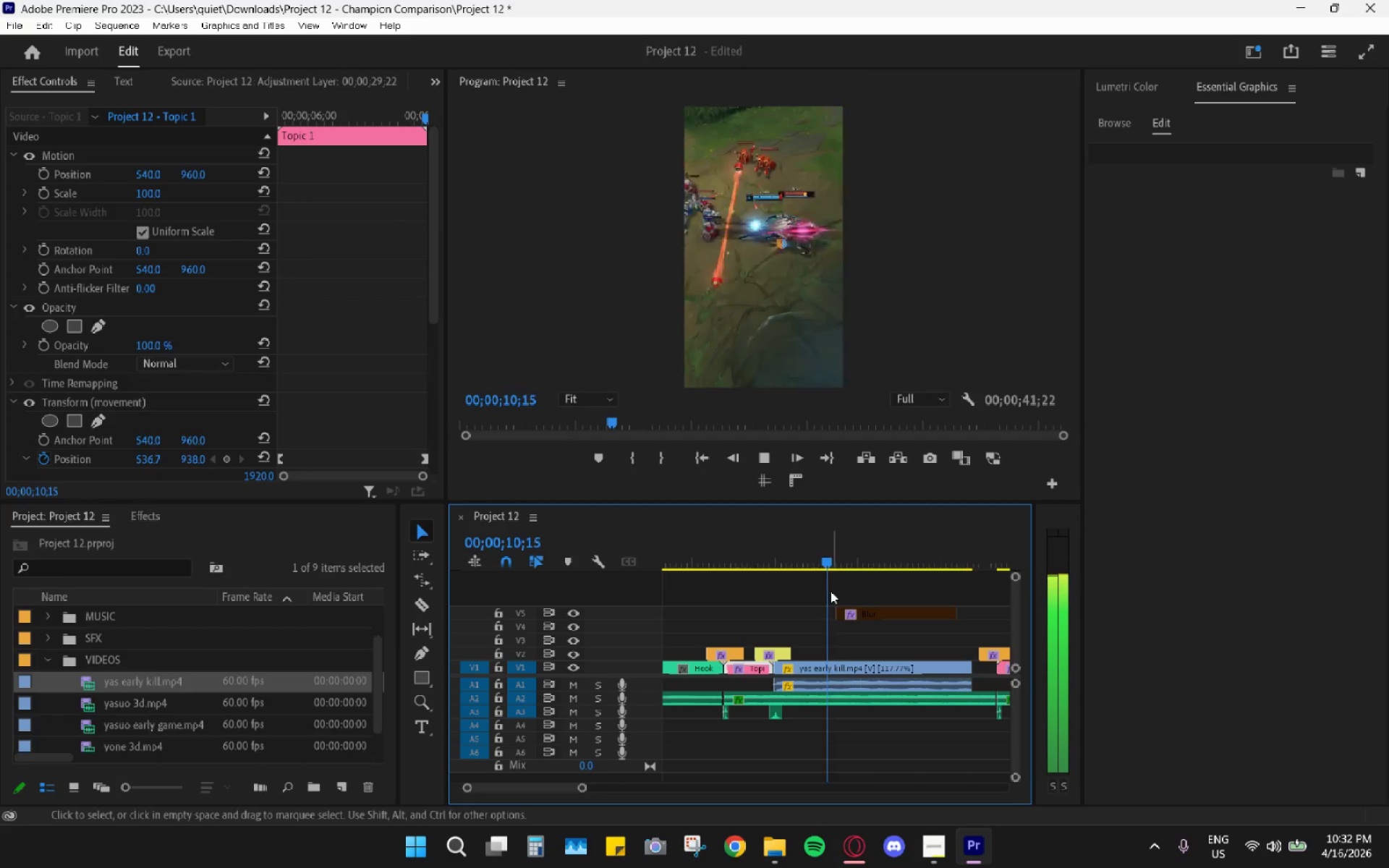 
wait(8.33)
 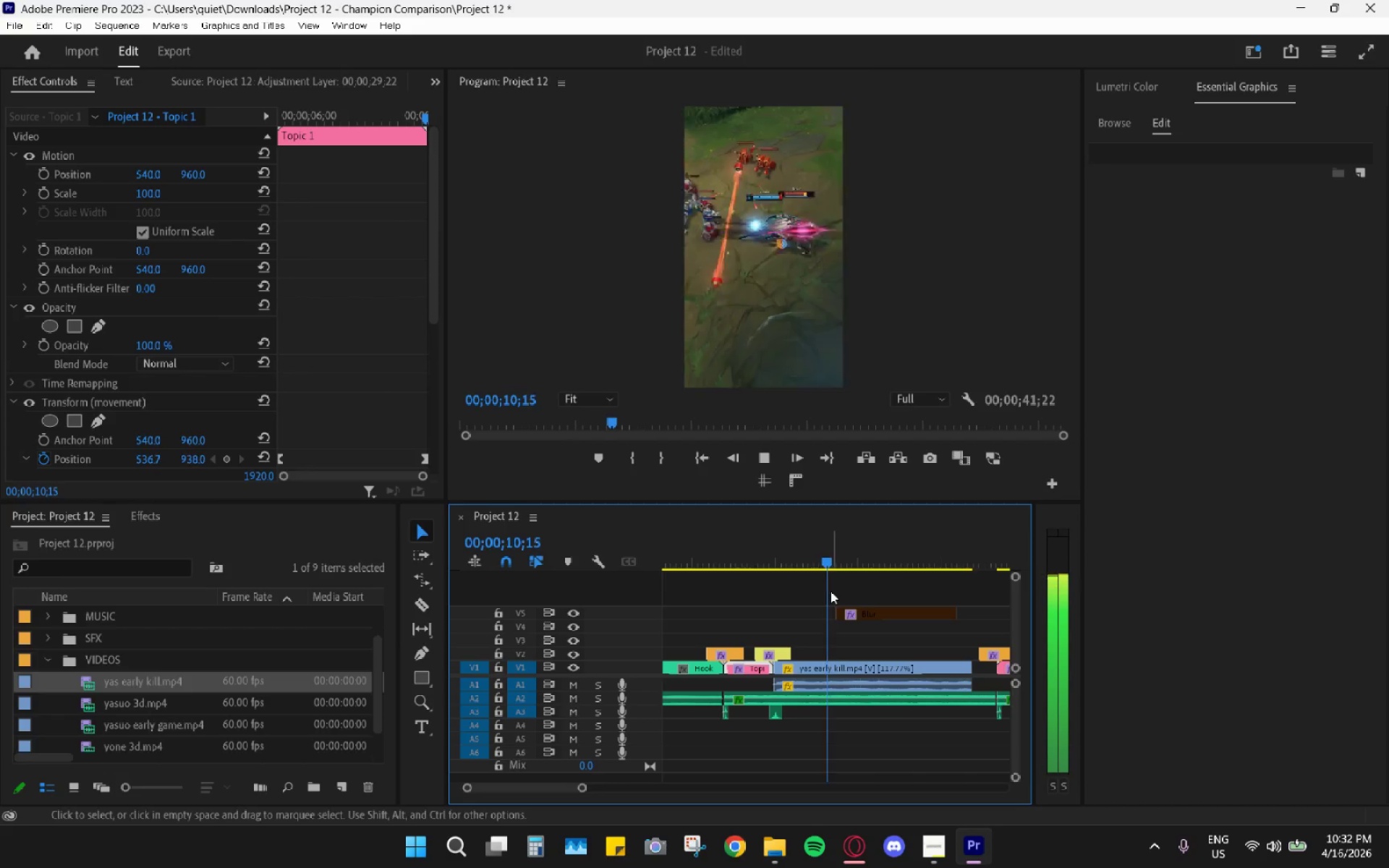 
key(Space)
 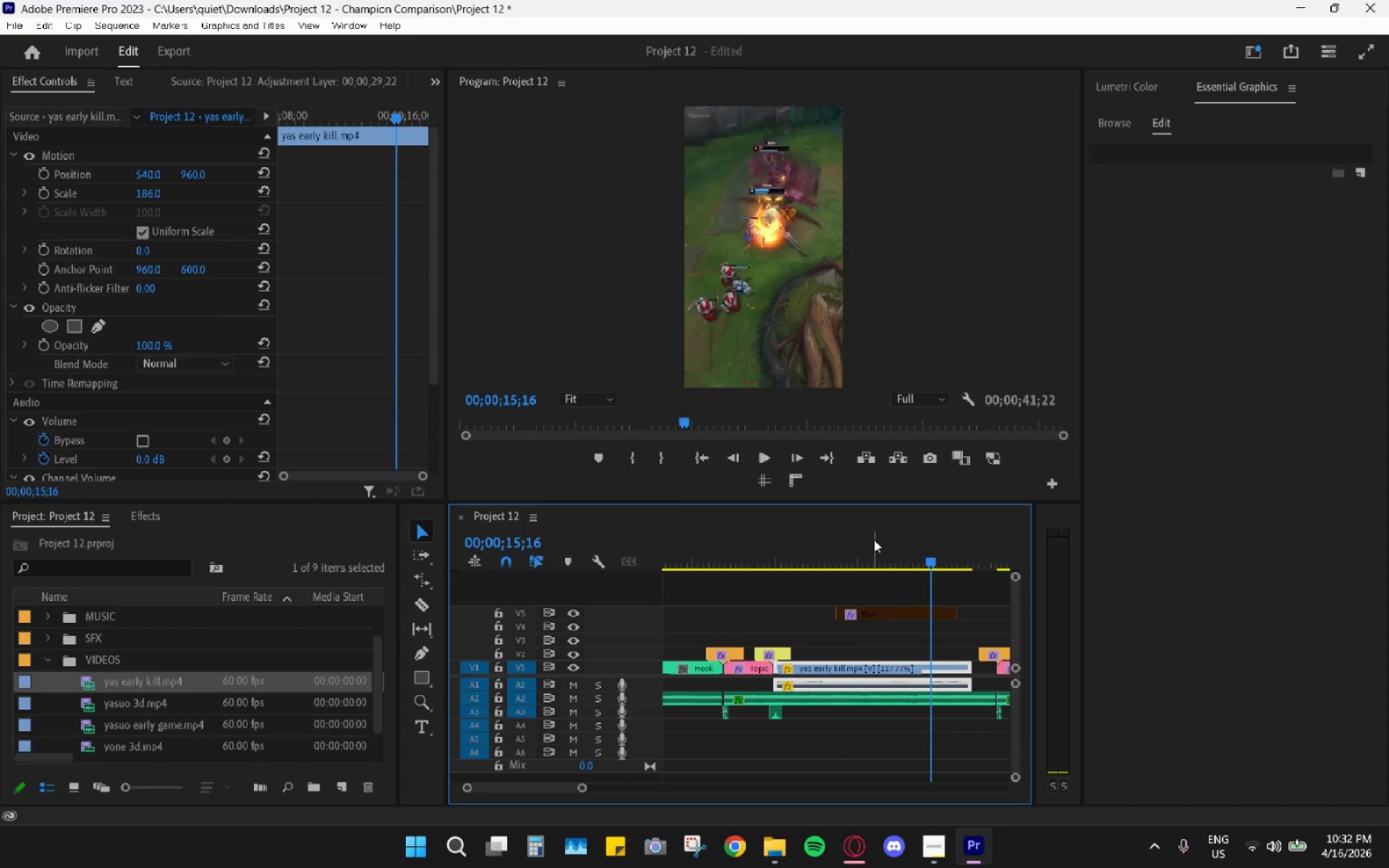 
left_click_drag(start_coordinate=[874, 540], to_coordinate=[831, 557])
 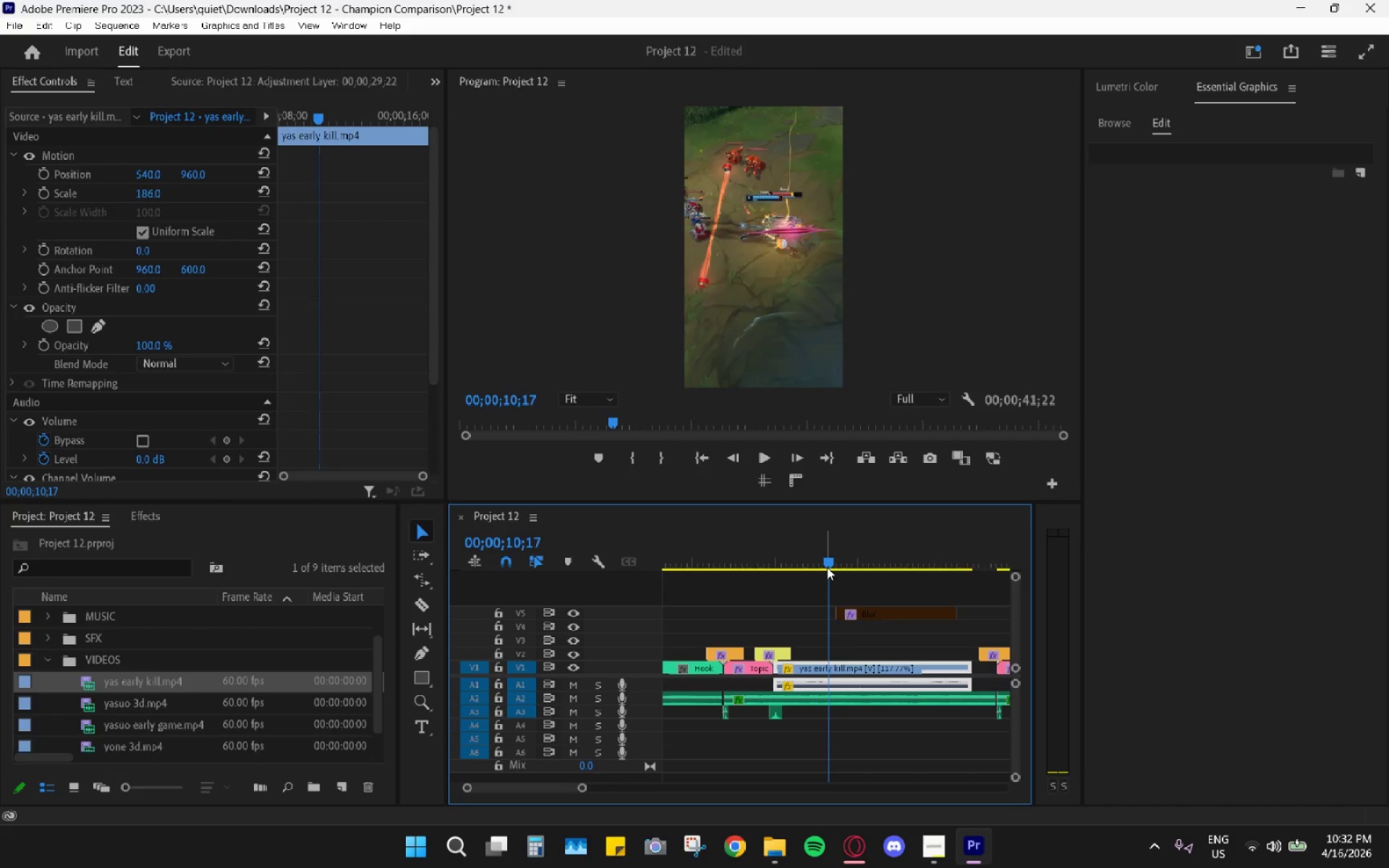 
key(Space)
 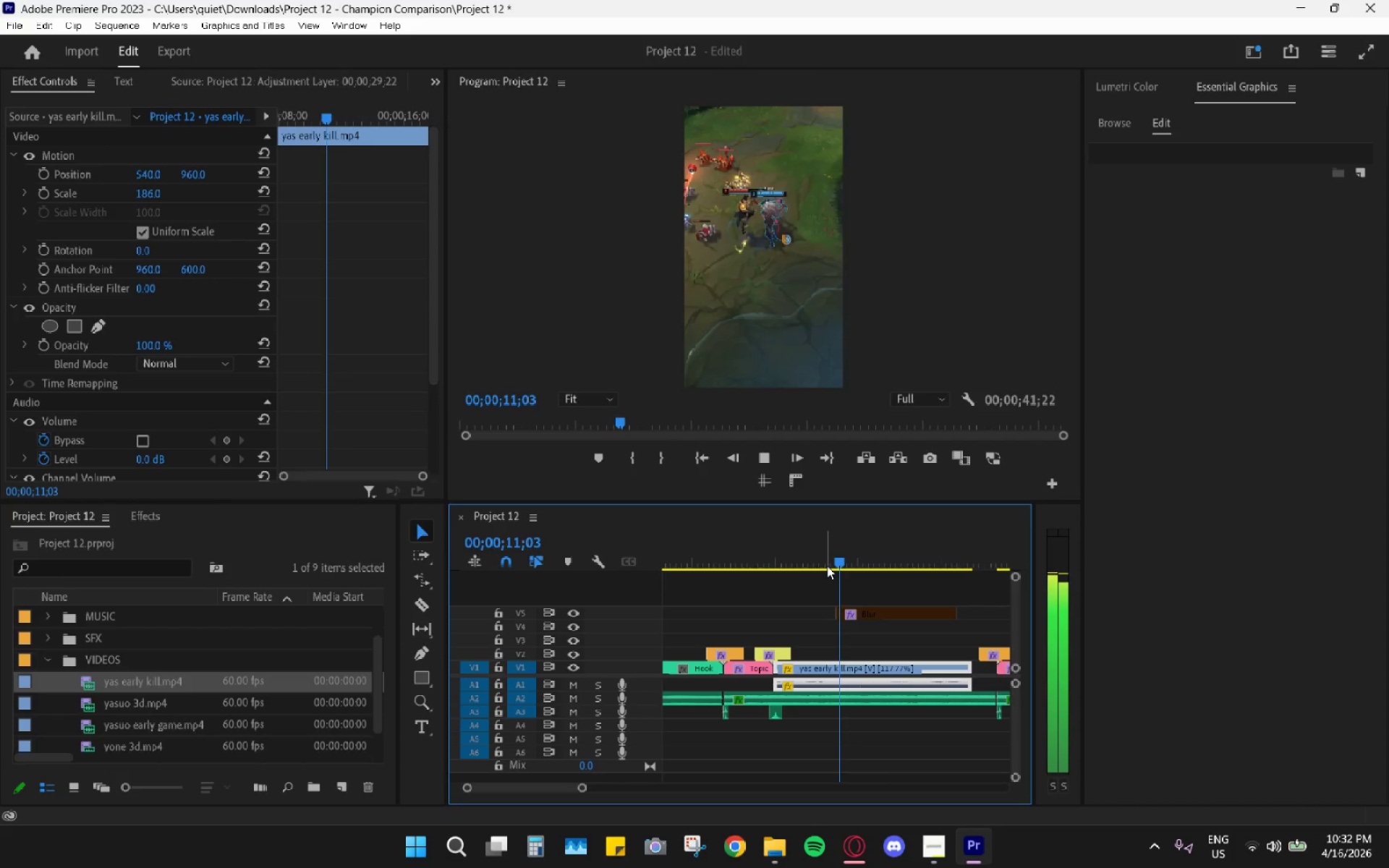 
key(Space)
 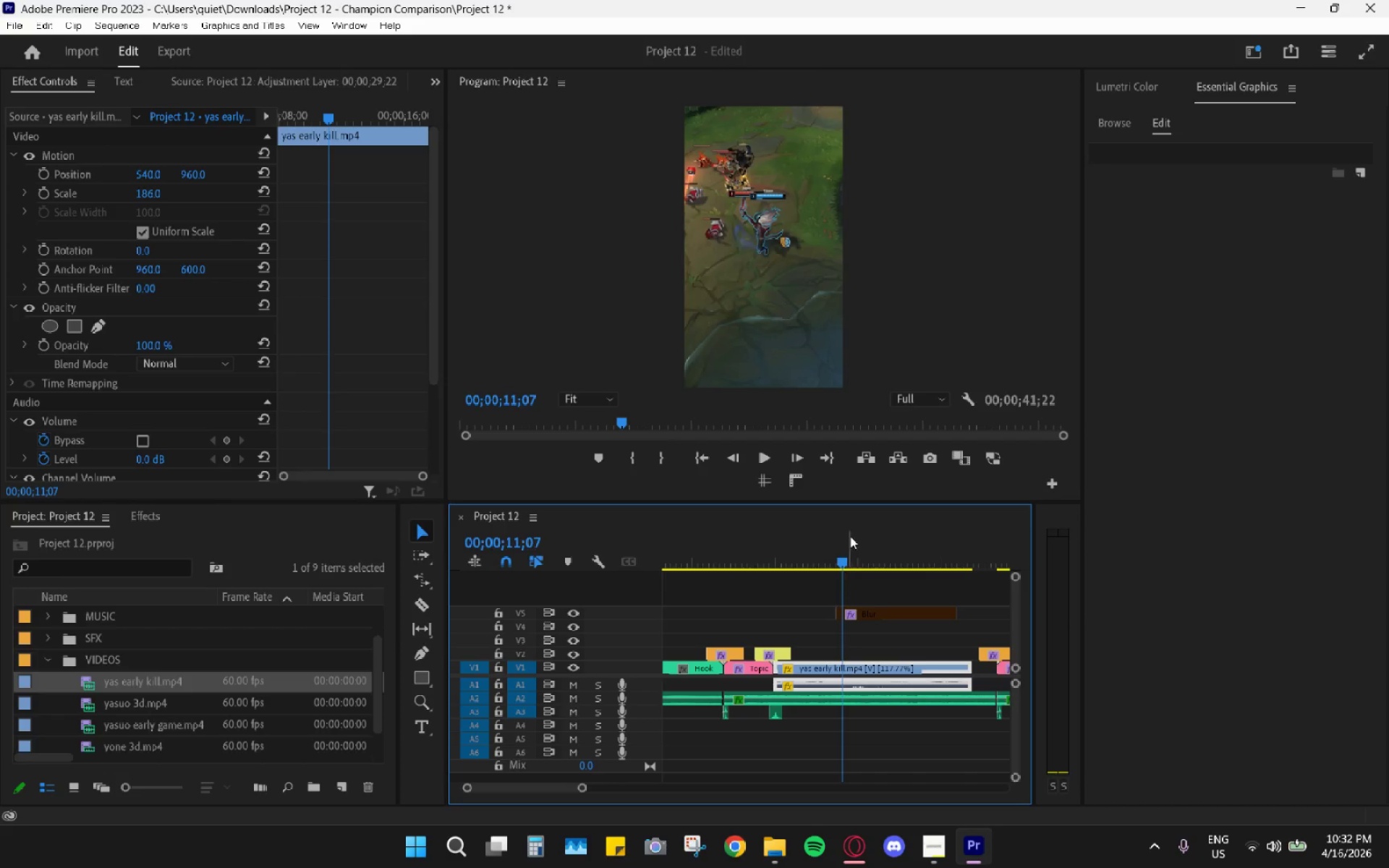 
key(ArrowLeft)
 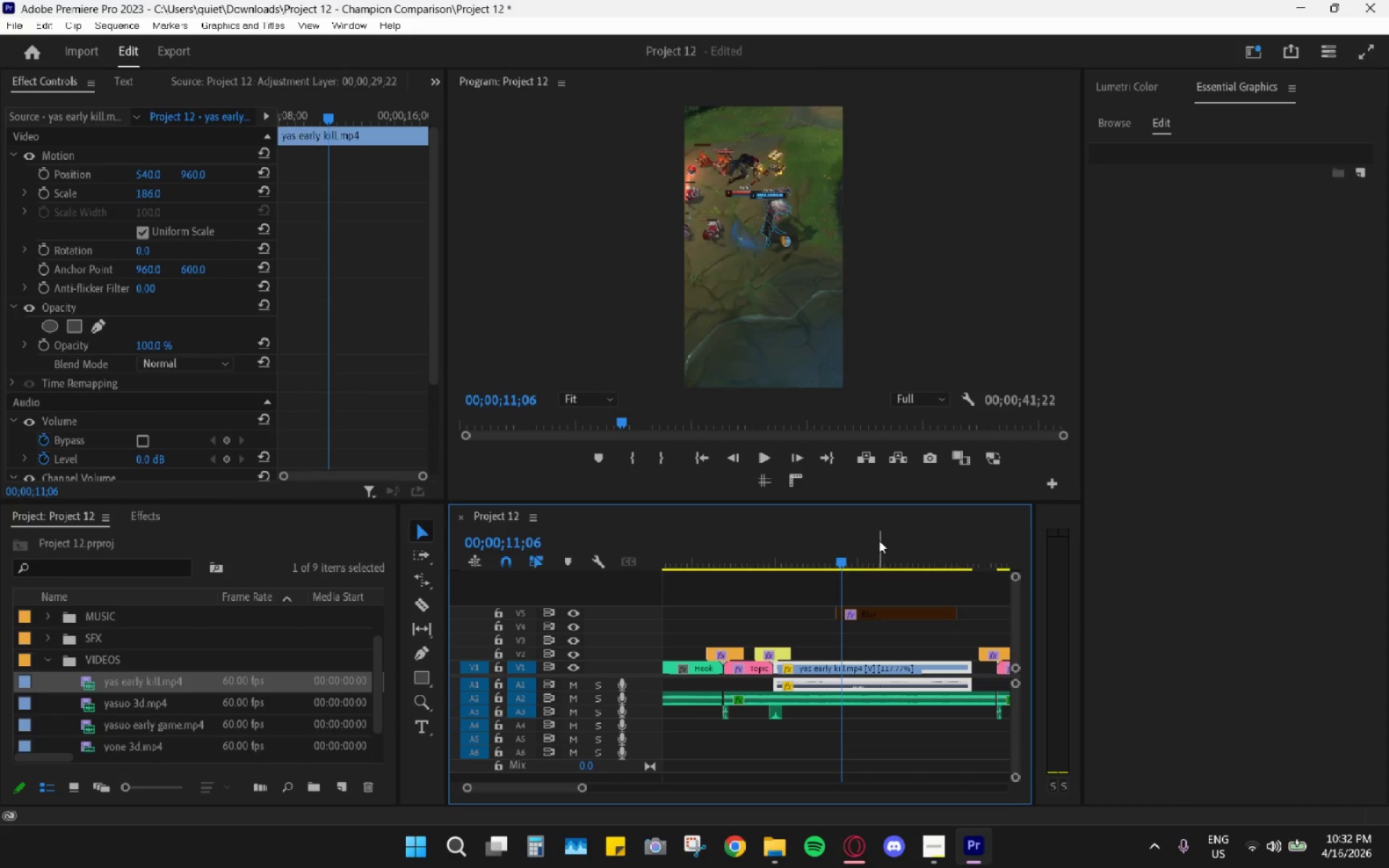 
key(ArrowLeft)
 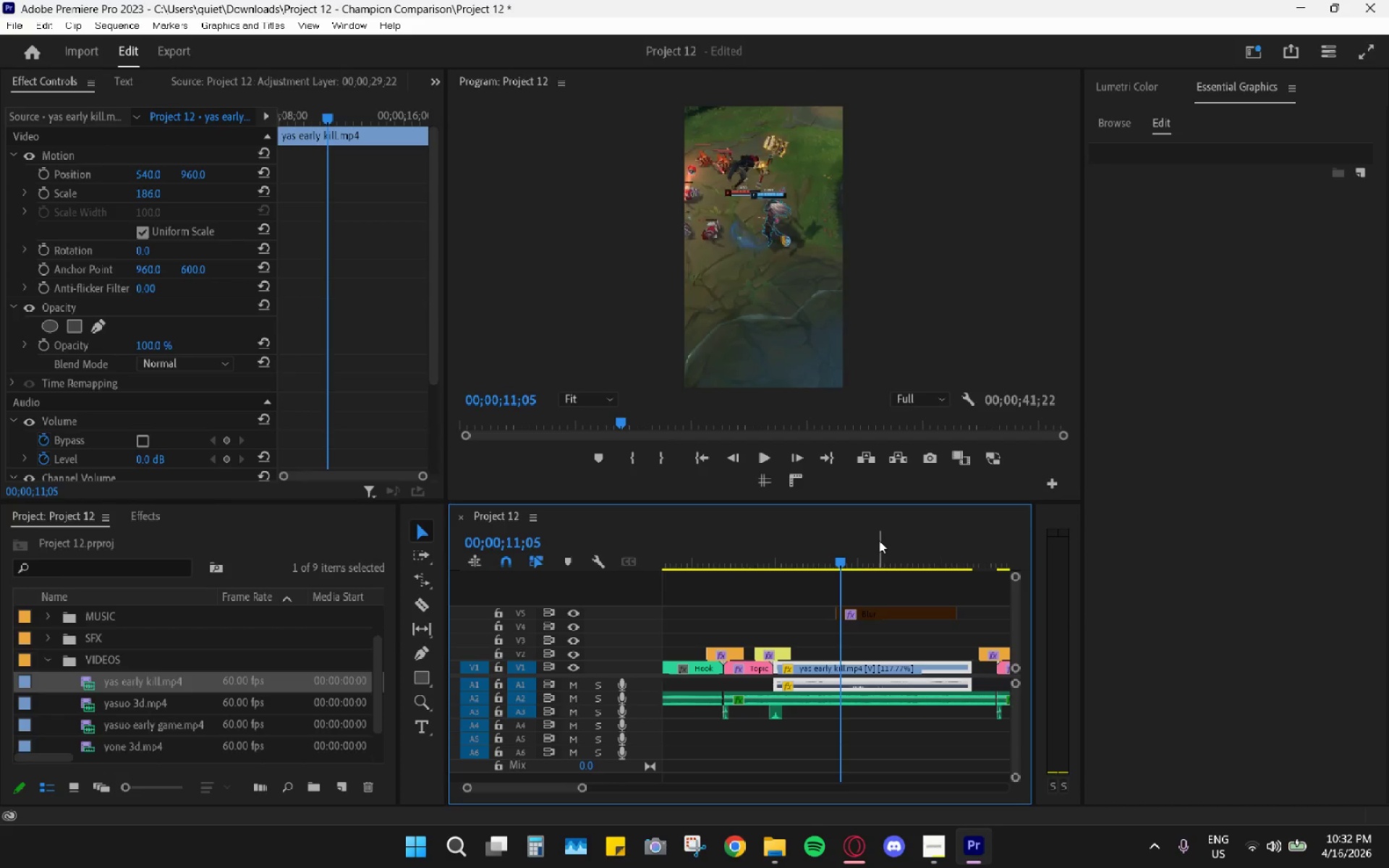 
key(ArrowLeft)
 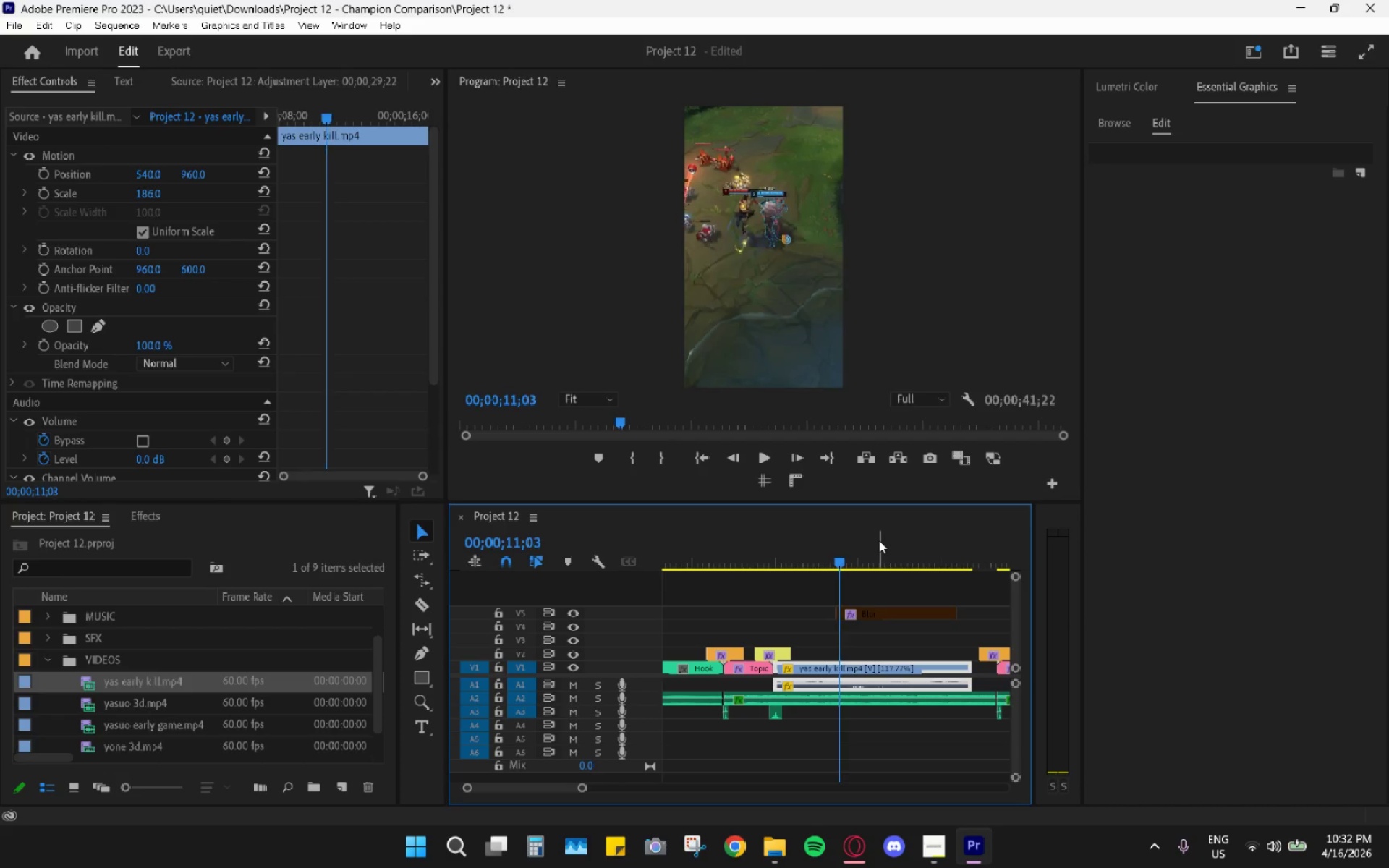 
key(ArrowLeft)
 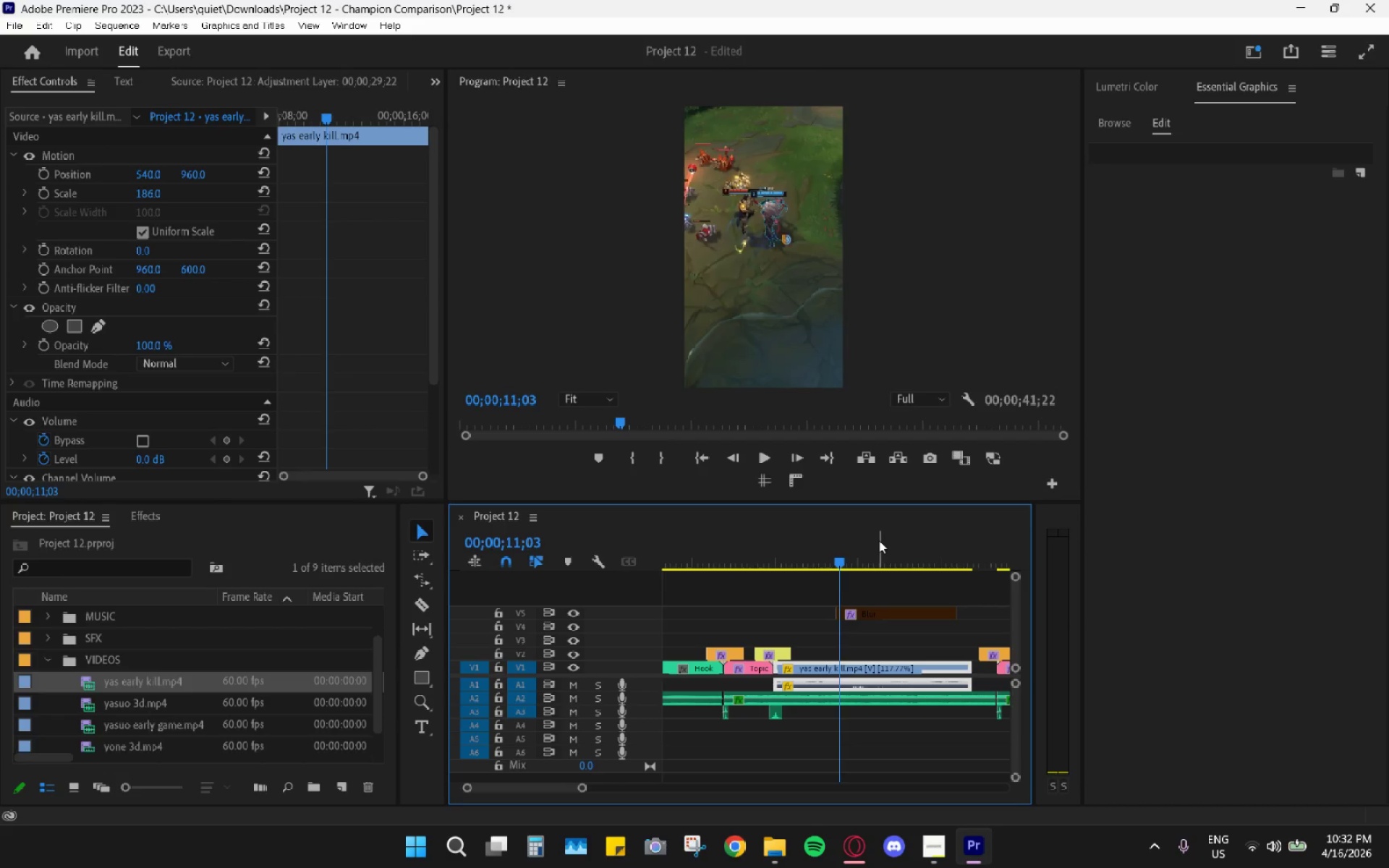 
key(ArrowLeft)
 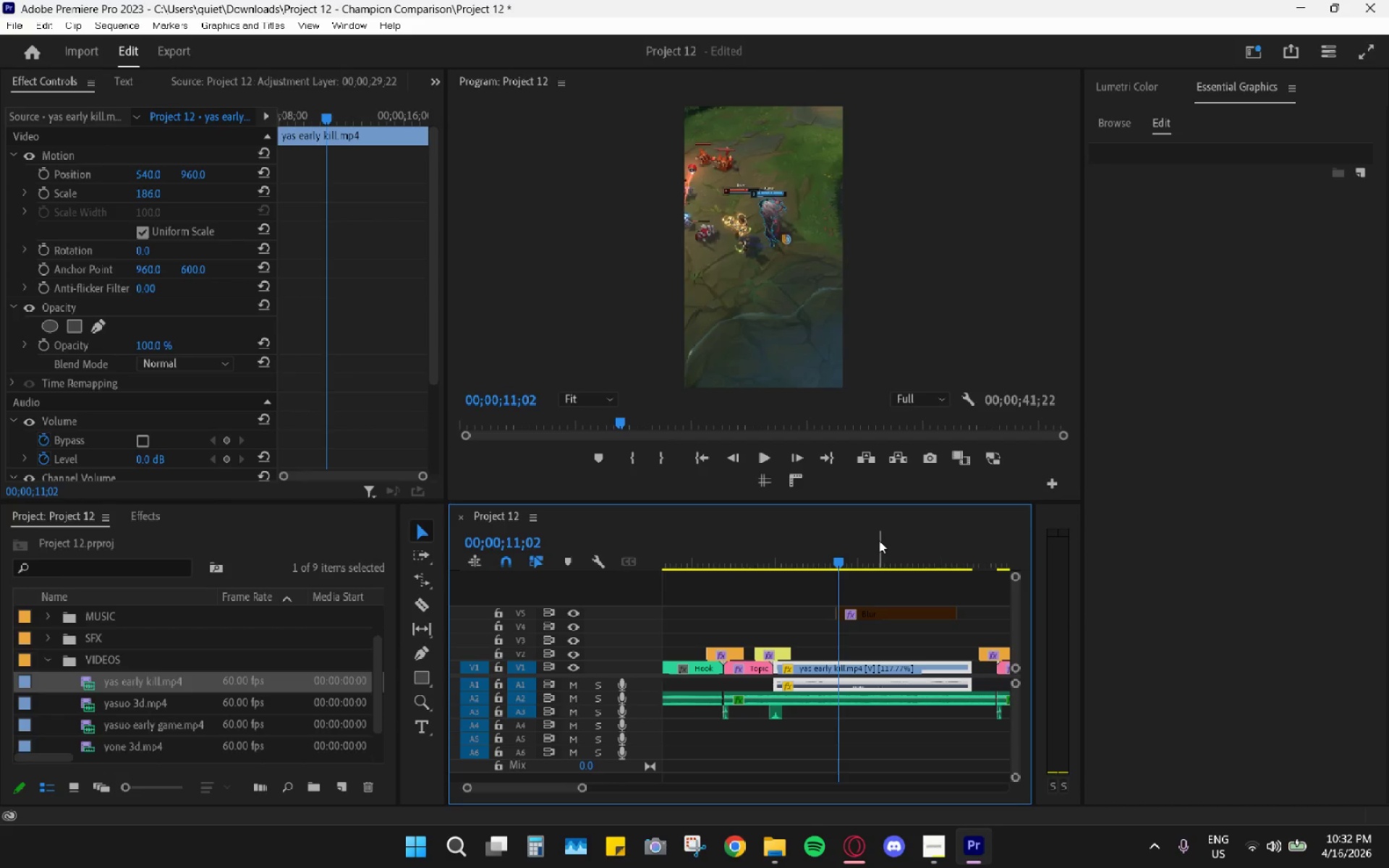 
key(ArrowLeft)
 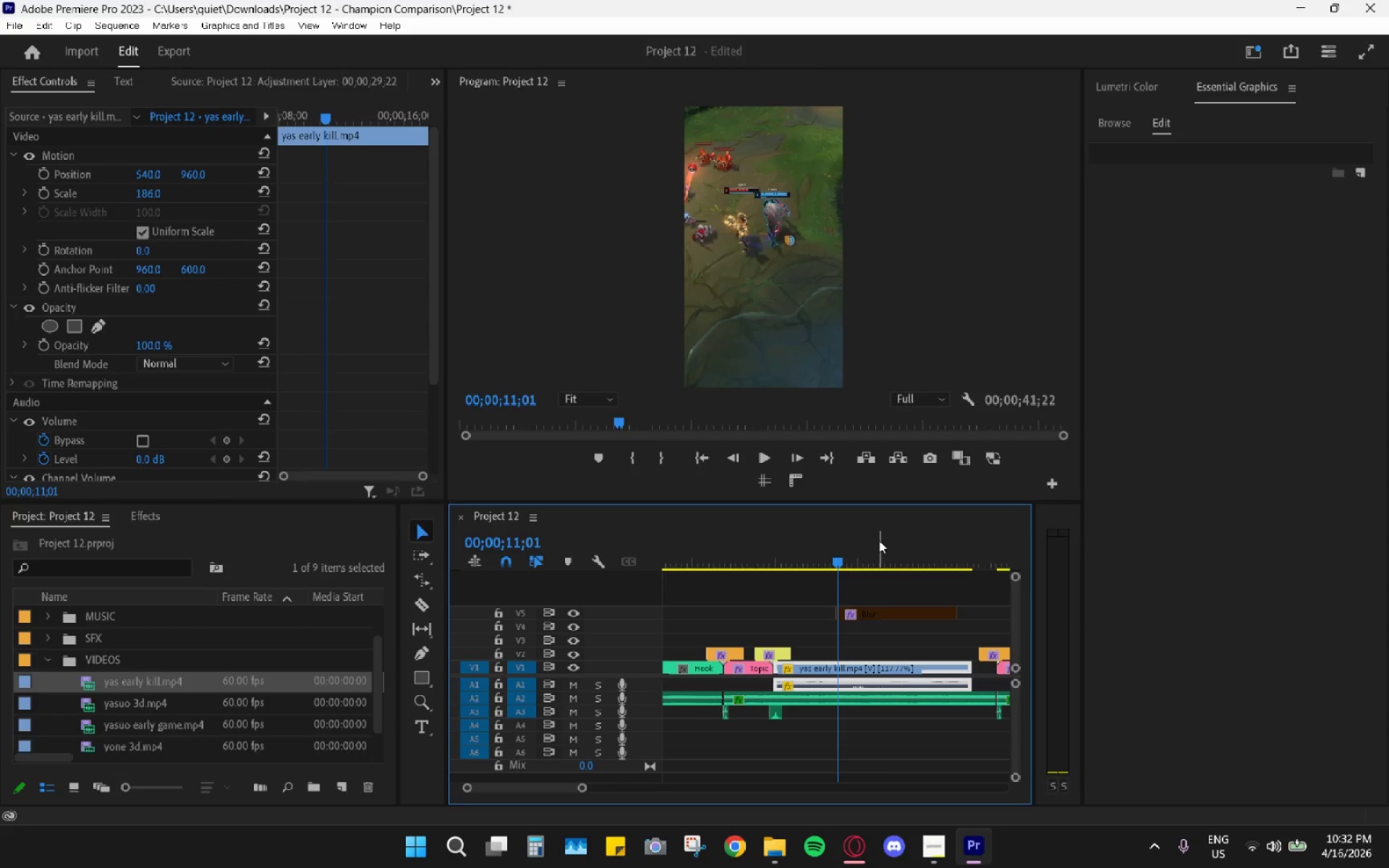 
key(ArrowLeft)
 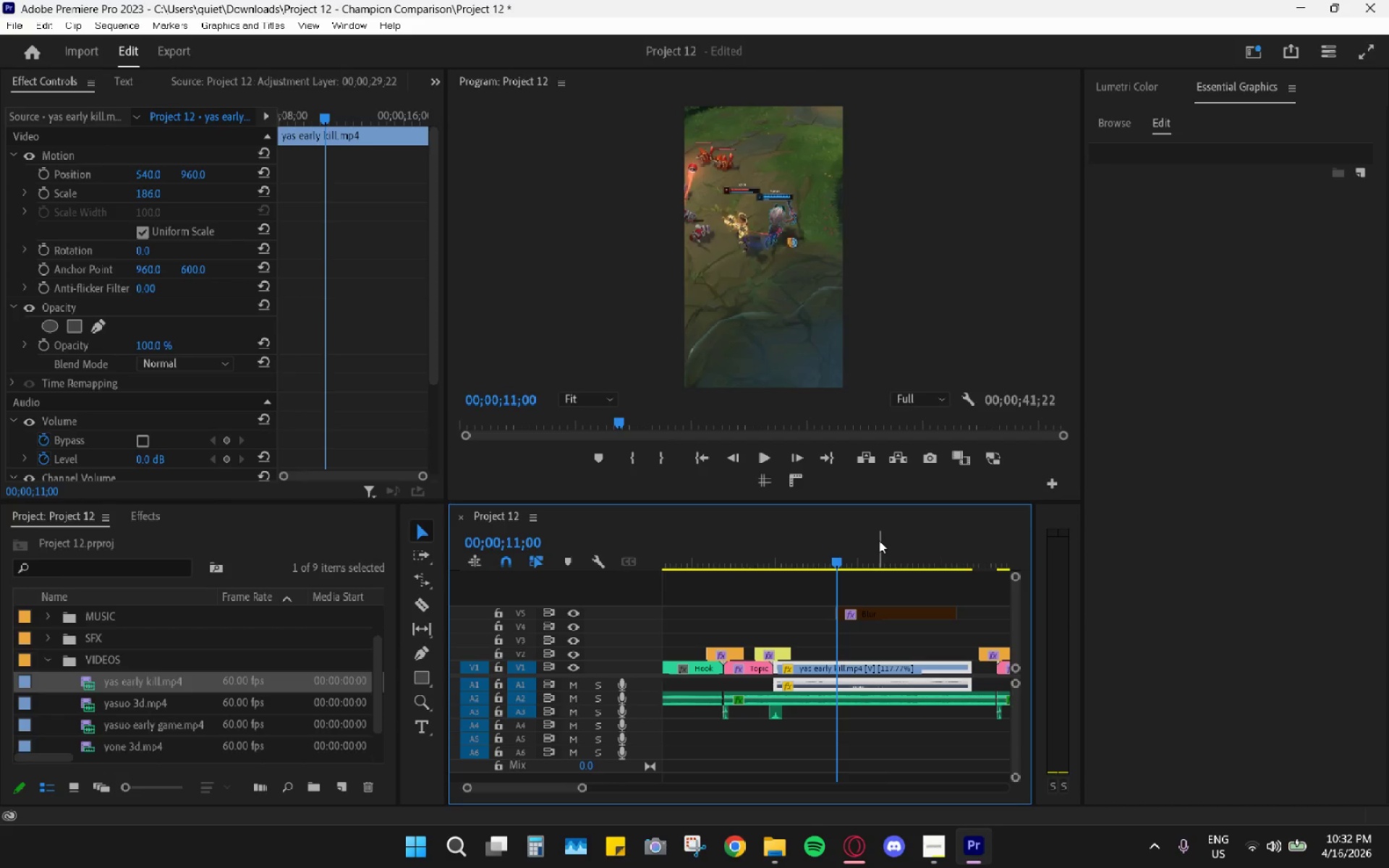 
key(ArrowLeft)
 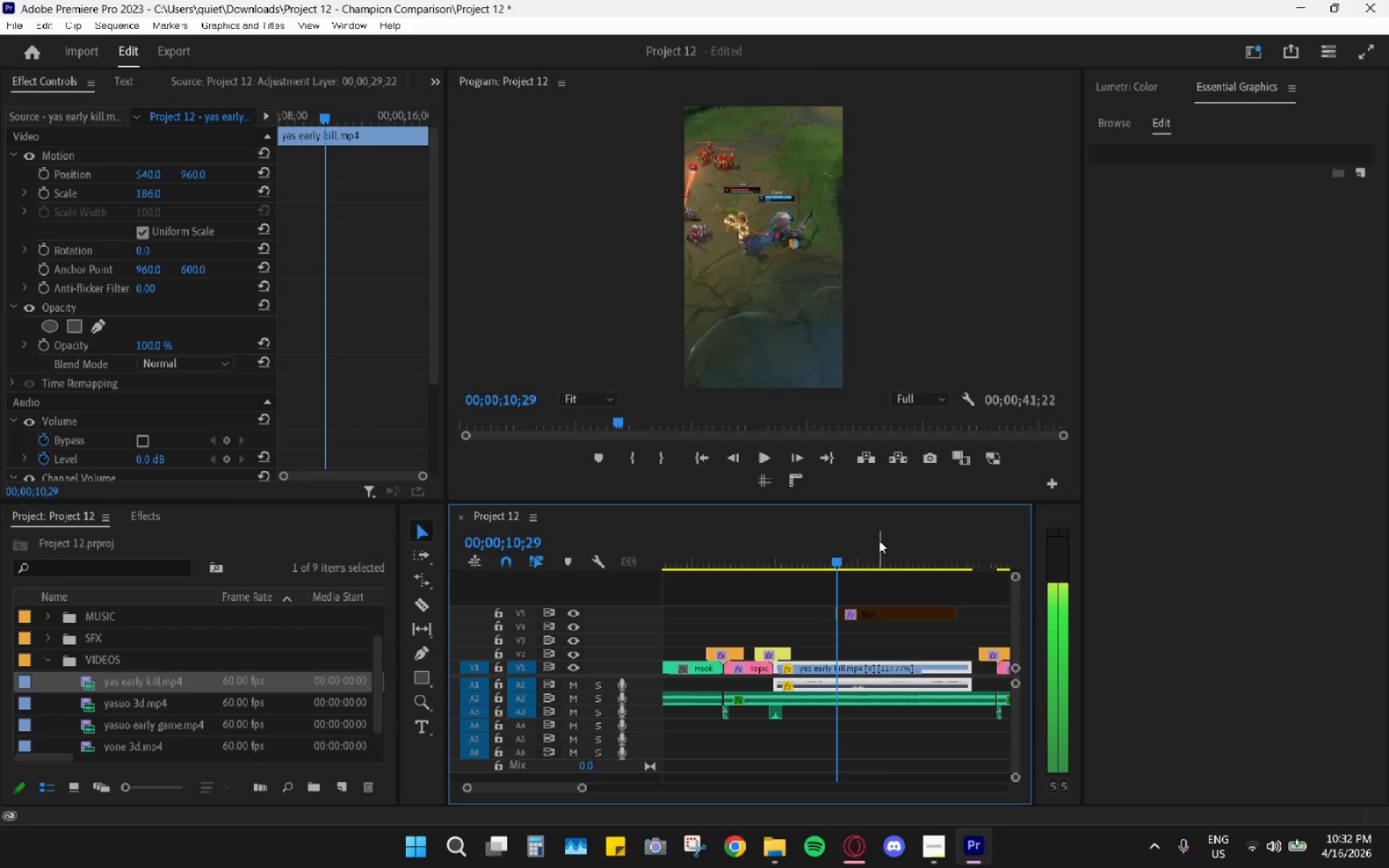 
key(C)
 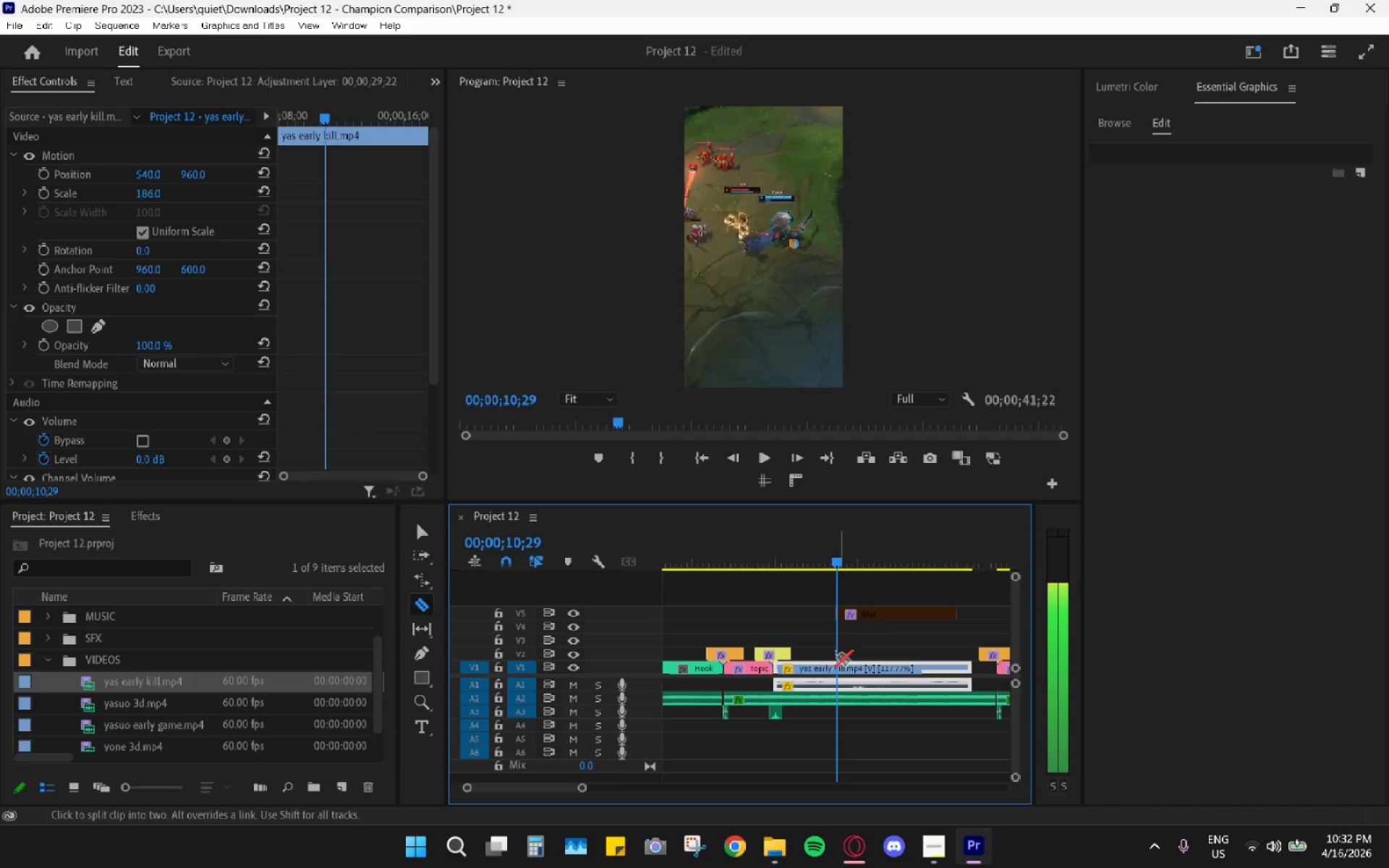 
left_click([837, 674])
 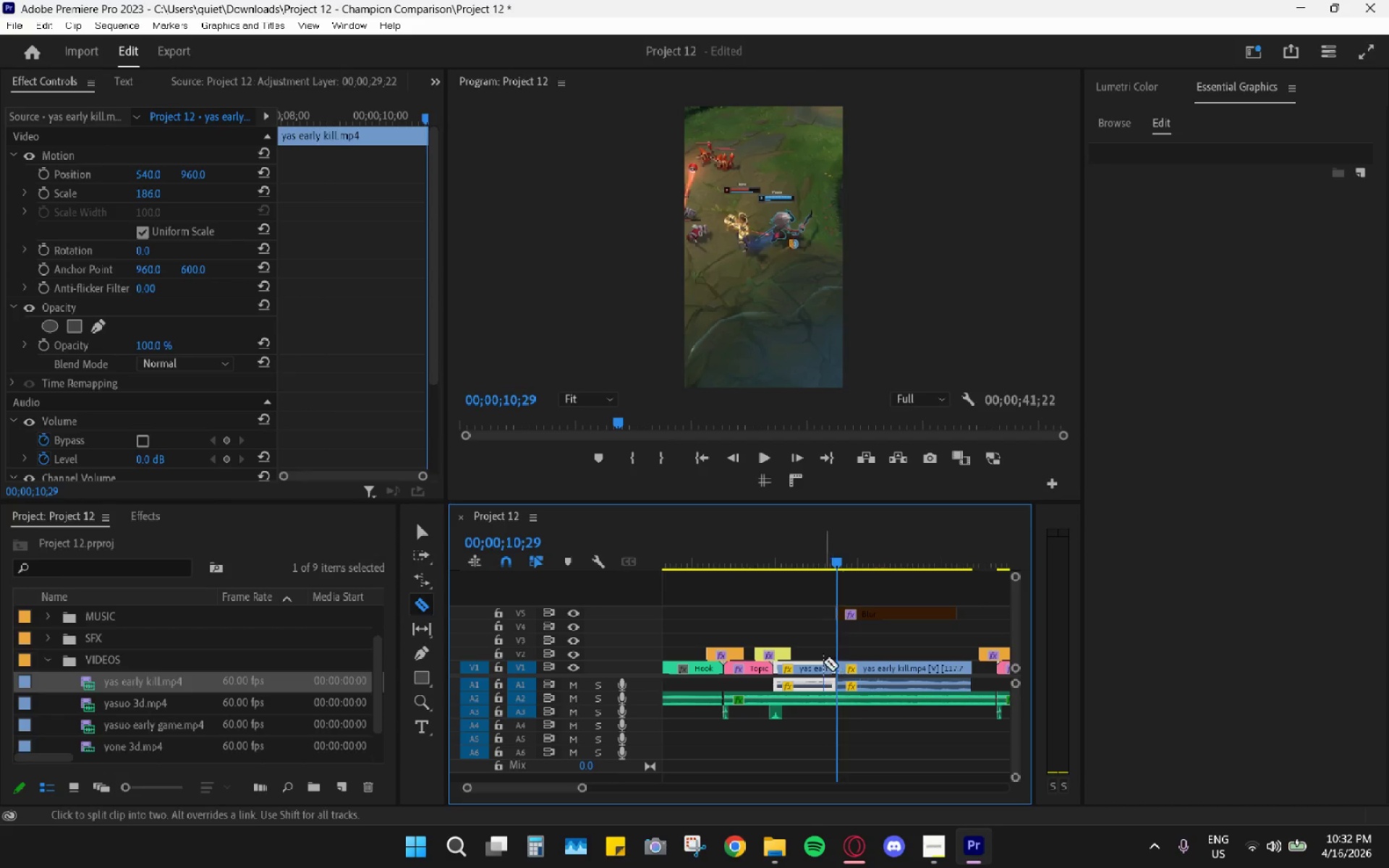 
key(H)
 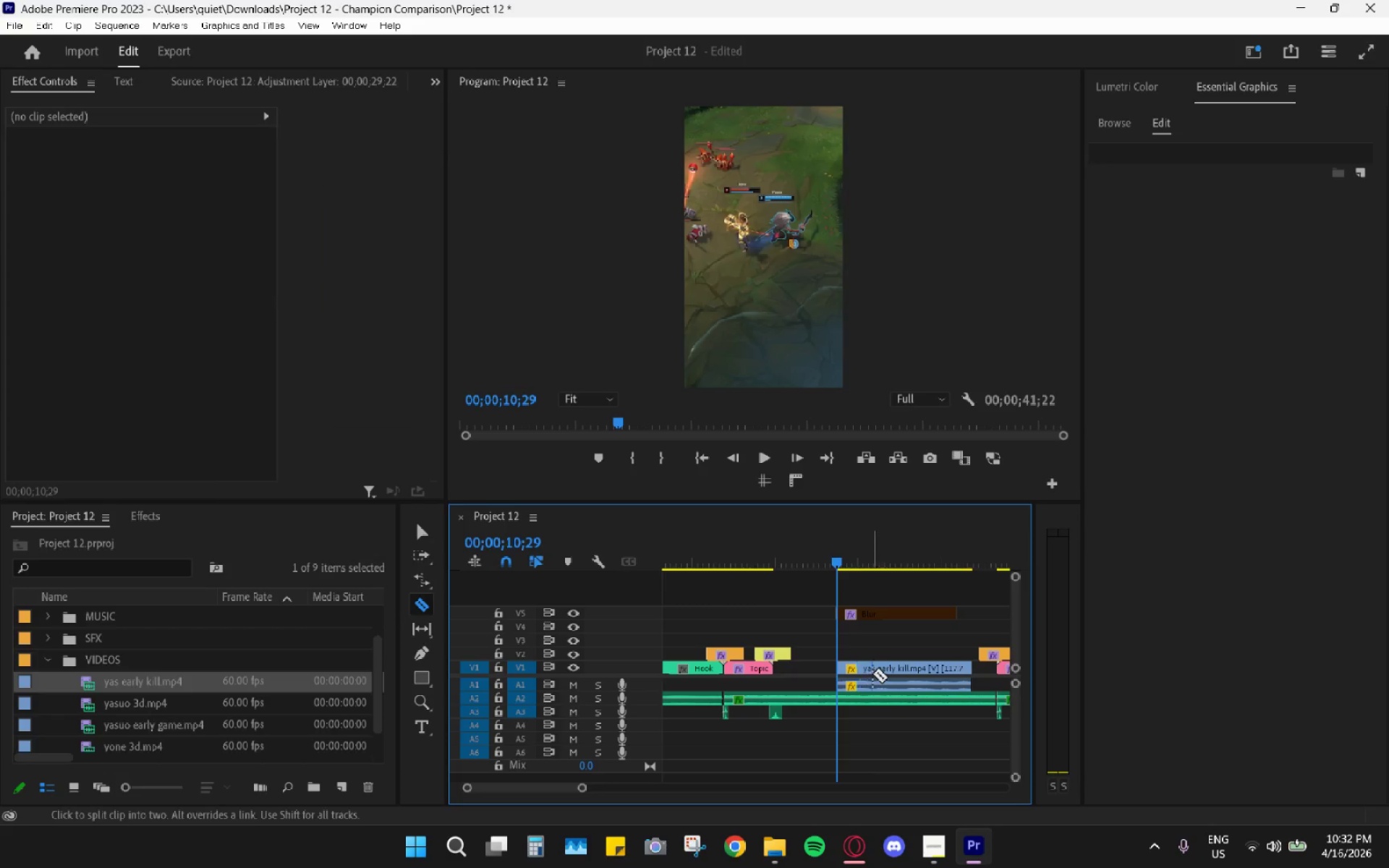 
key(V)
 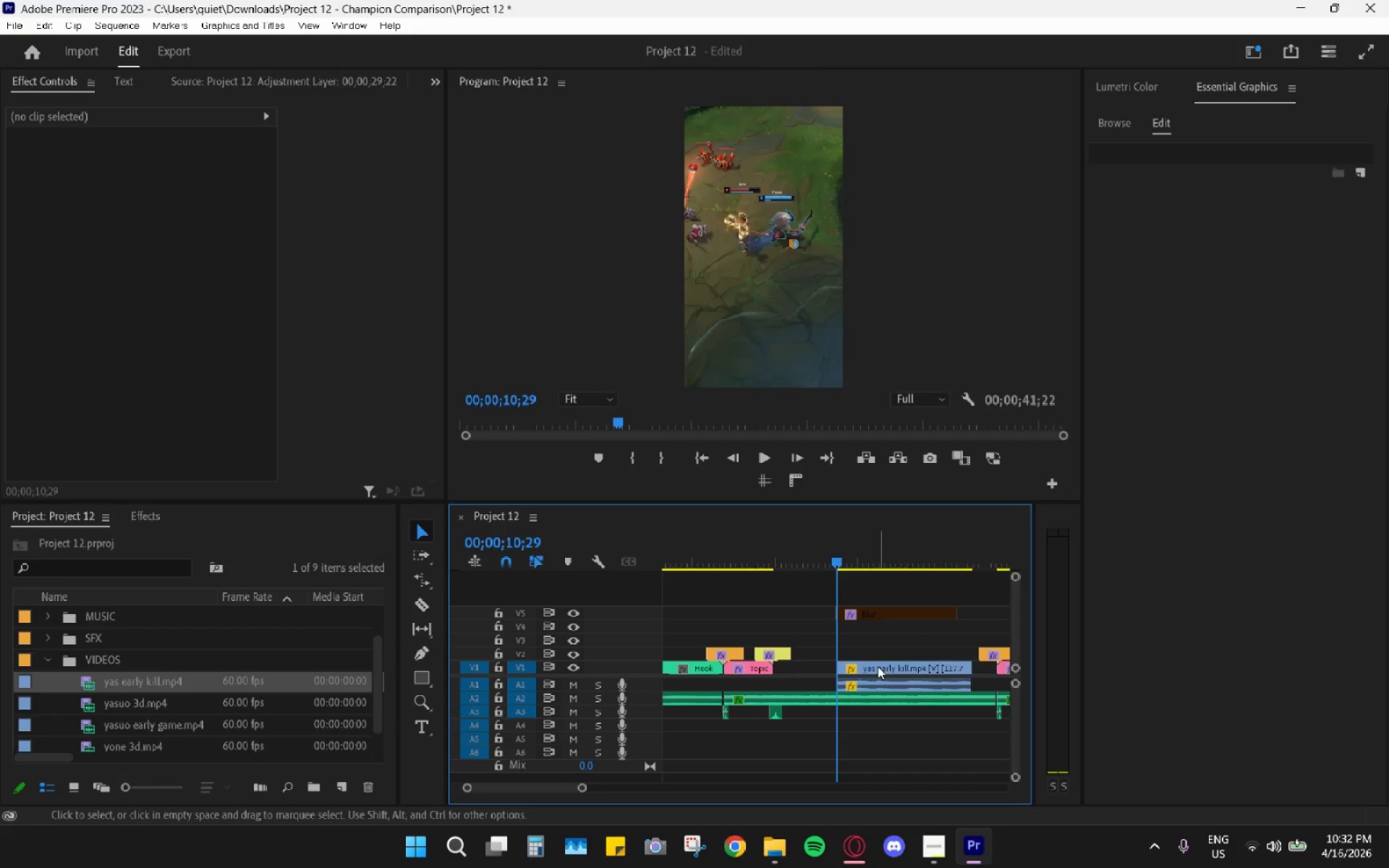 
left_click_drag(start_coordinate=[878, 665], to_coordinate=[816, 676])
 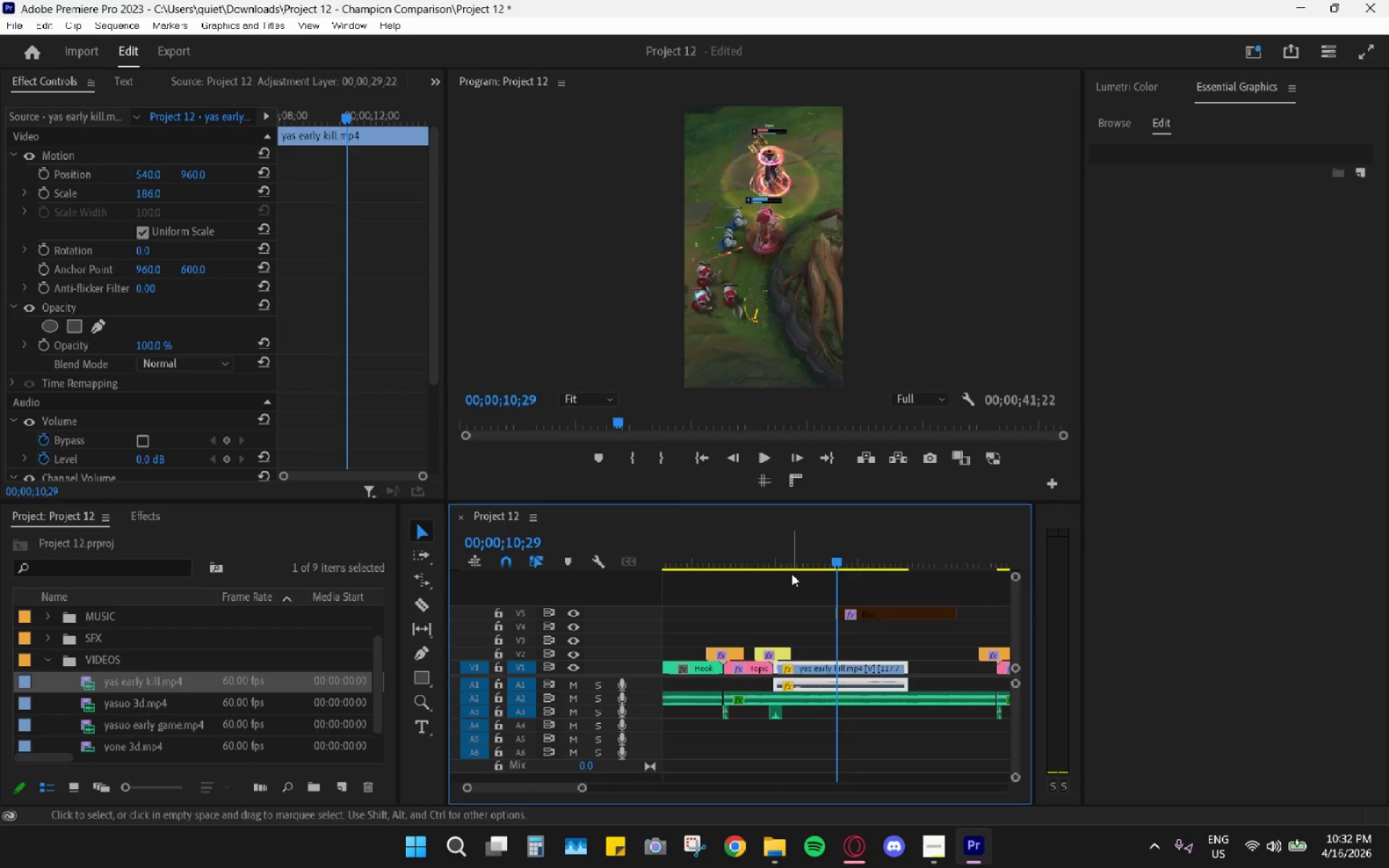 
left_click_drag(start_coordinate=[783, 554], to_coordinate=[766, 540])
 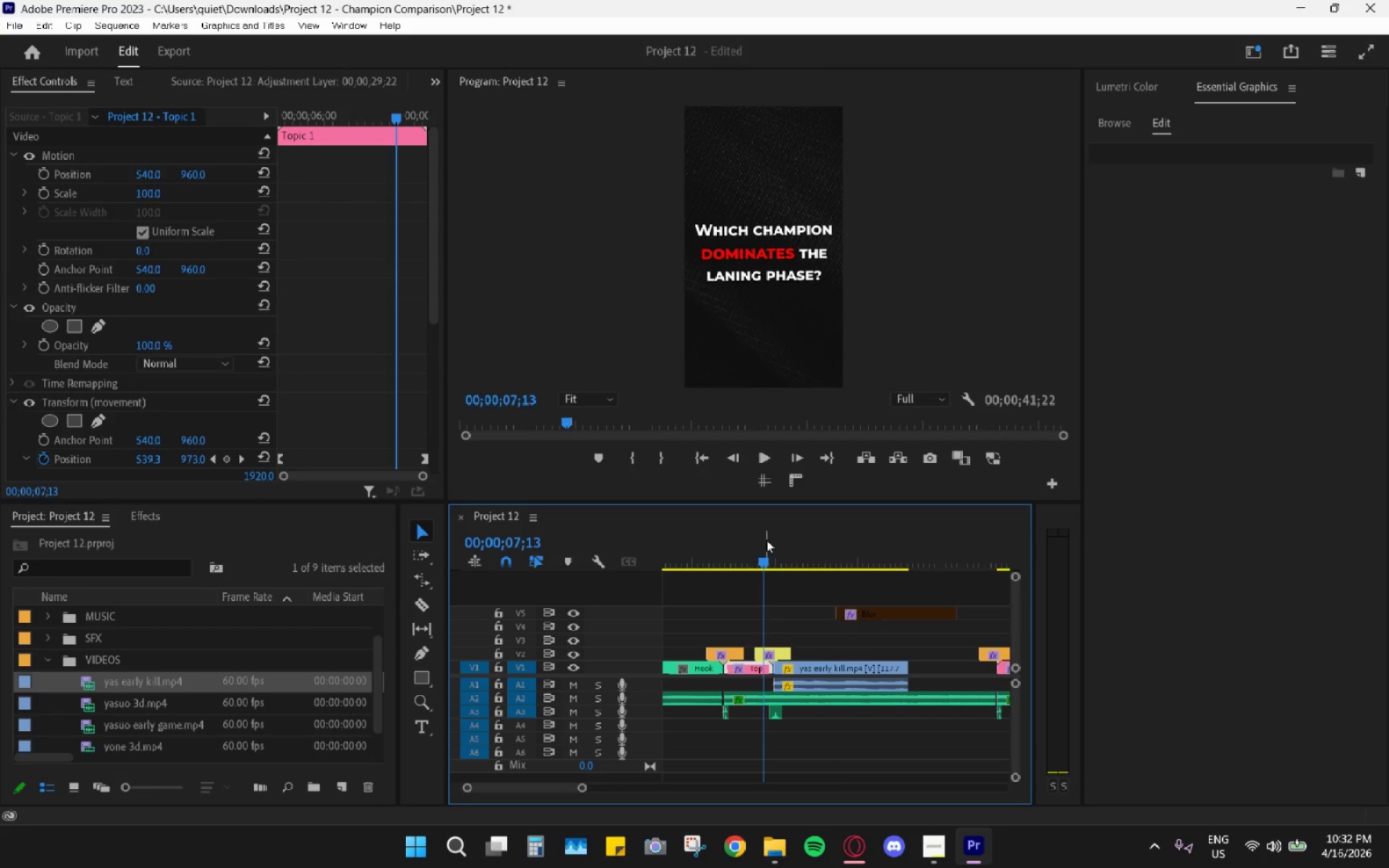 
key(Space)
 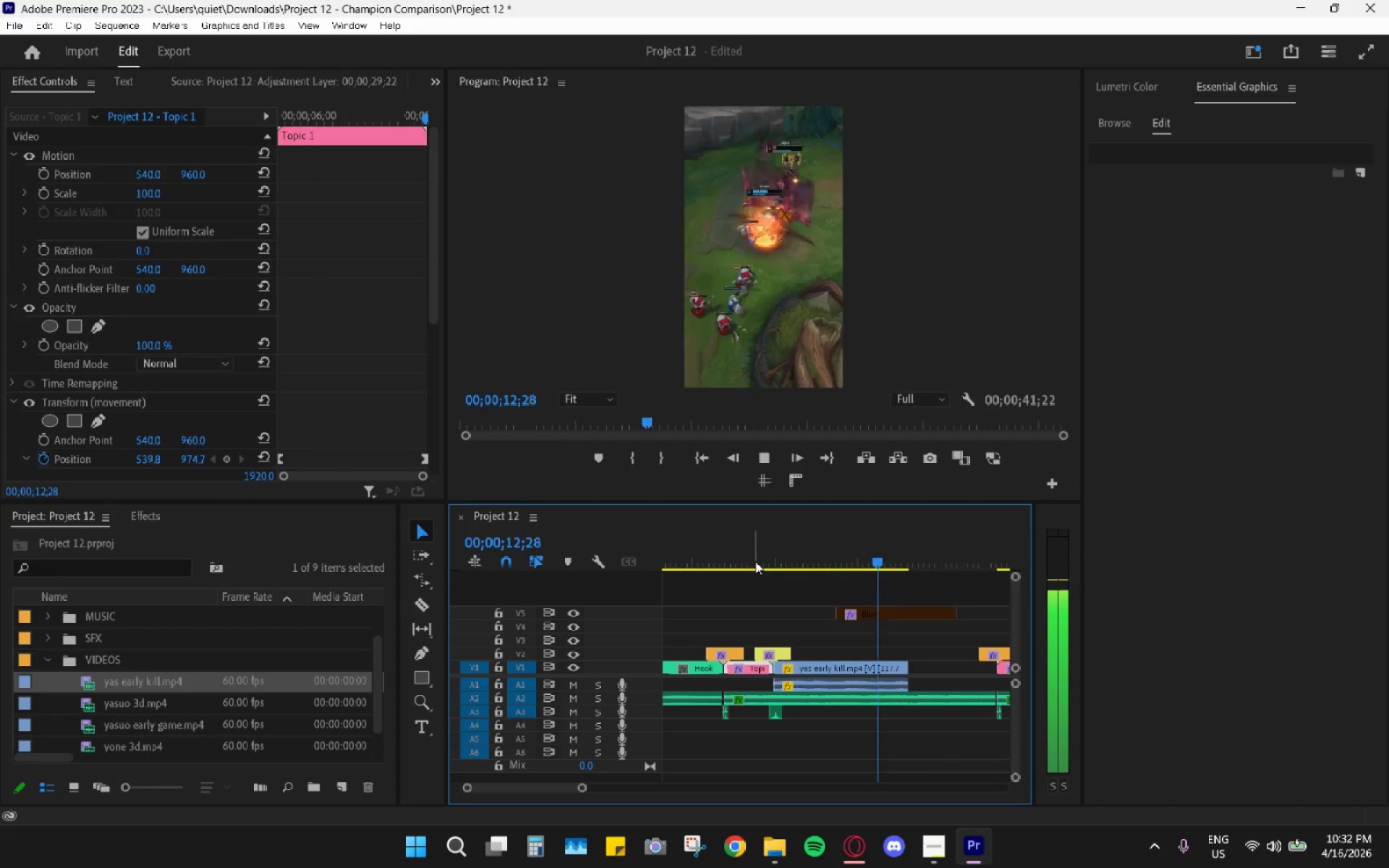 
wait(7.53)
 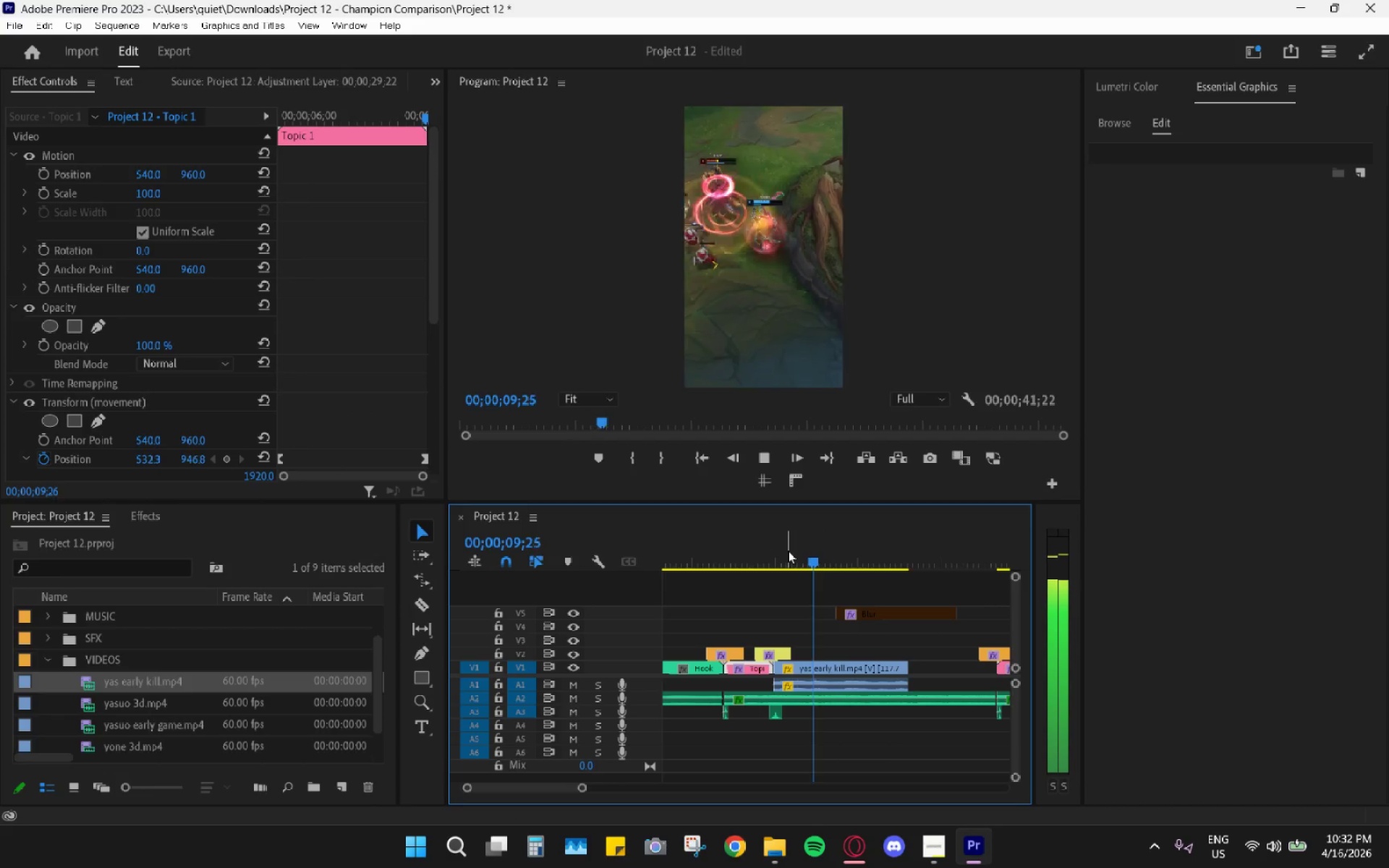 
key(Space)
 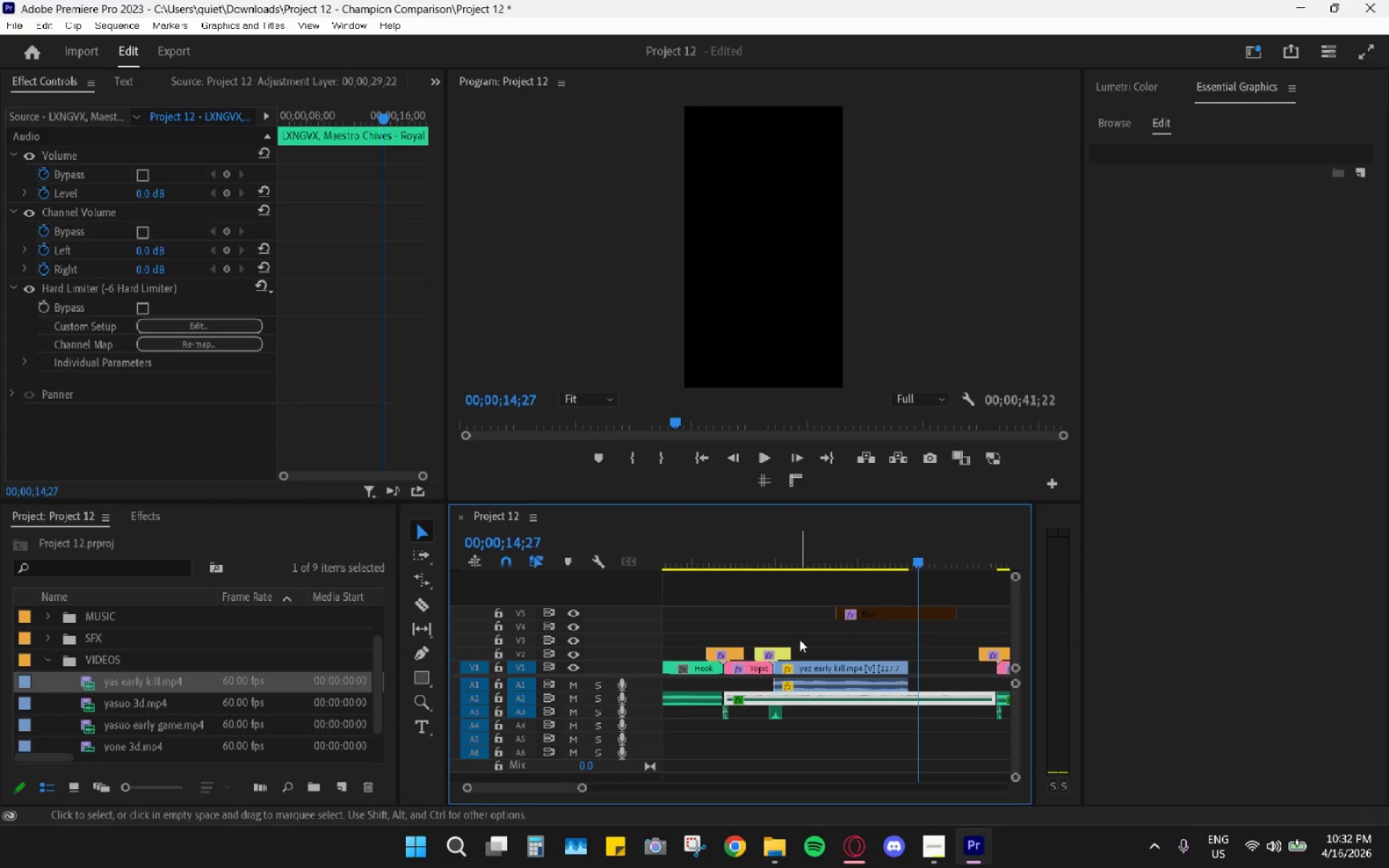 
hold_key(key=AltLeft, duration=0.44)
 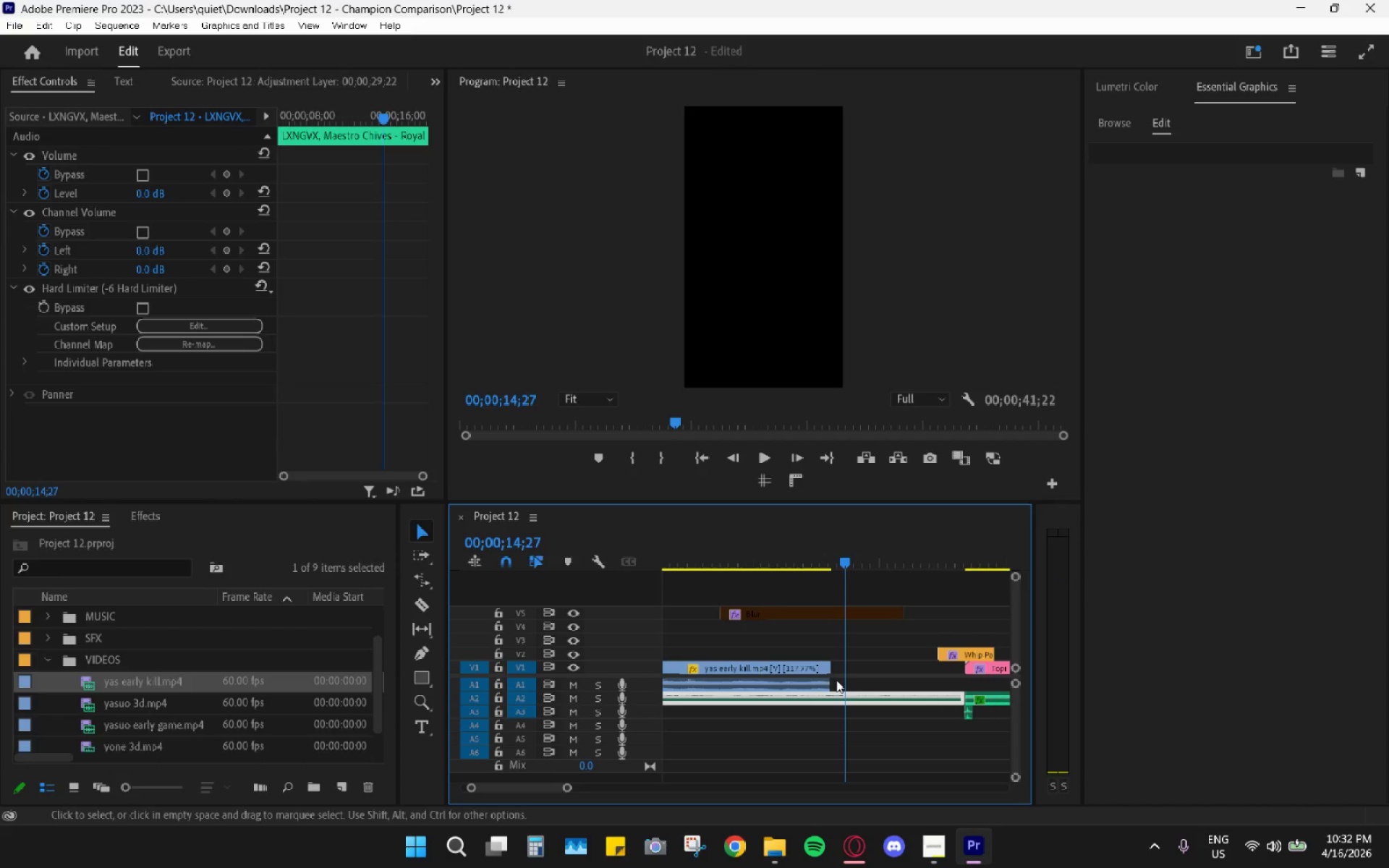 
key(R)
 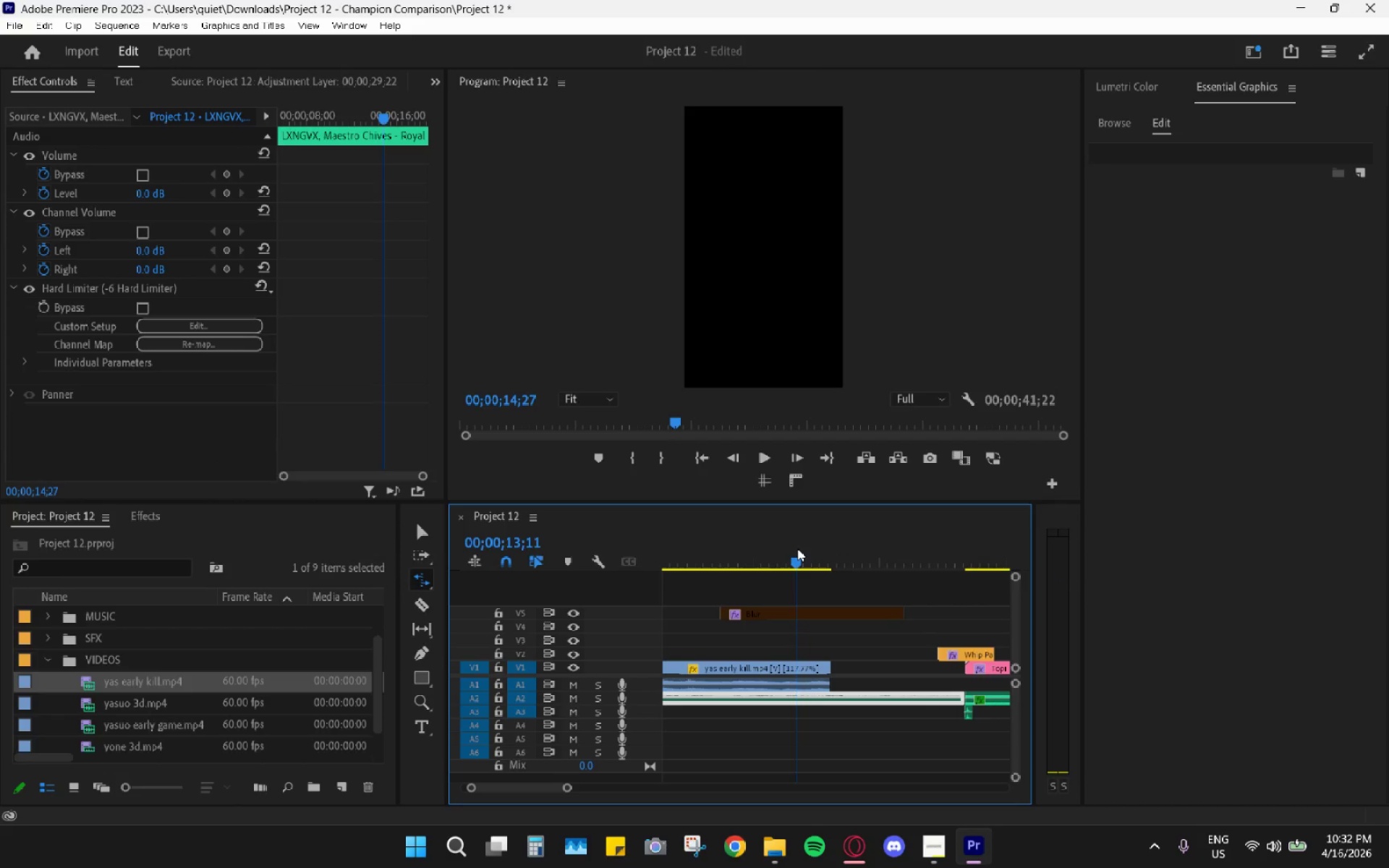 
scroll: coordinate [872, 636], scroll_direction: down, amount: 1.0
 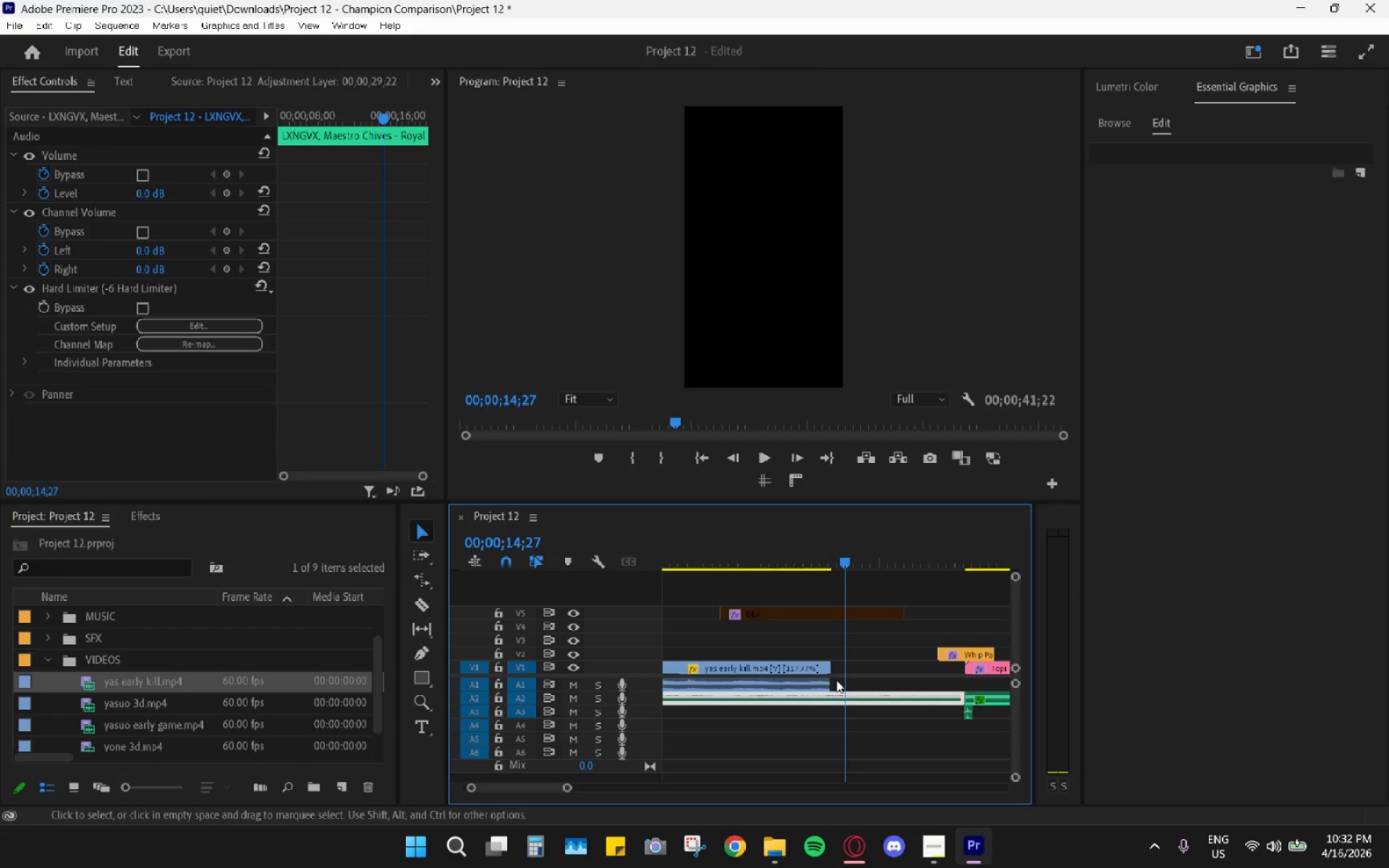 
hold_key(key=AltLeft, duration=0.47)
scroll: coordinate [799, 641], scroll_direction: down, amount: 3.0
 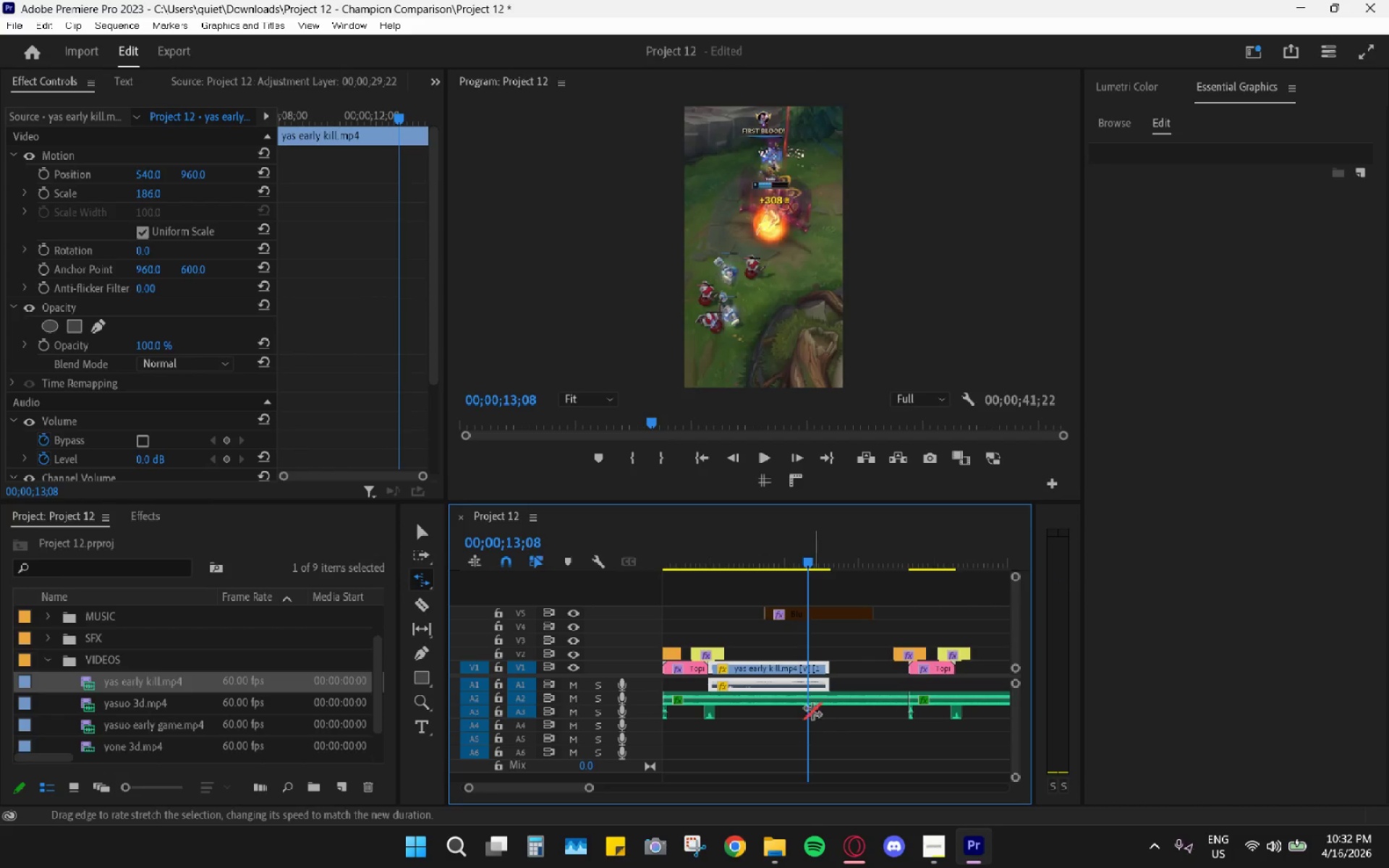 
hold_key(key=AltLeft, duration=0.66)
scroll: coordinate [802, 706], scroll_direction: up, amount: 3.0
 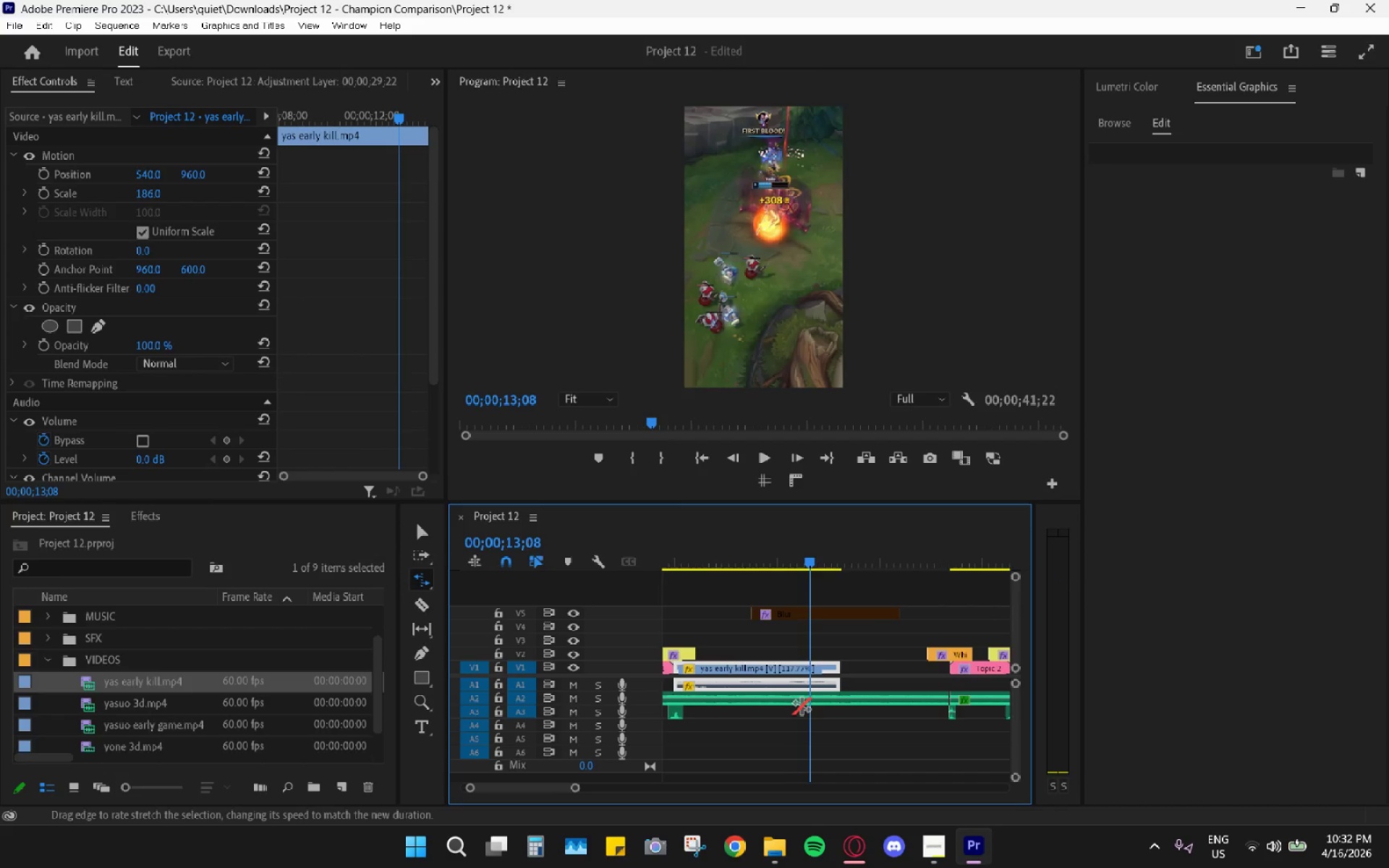 
scroll: coordinate [729, 715], scroll_direction: down, amount: 1.0
 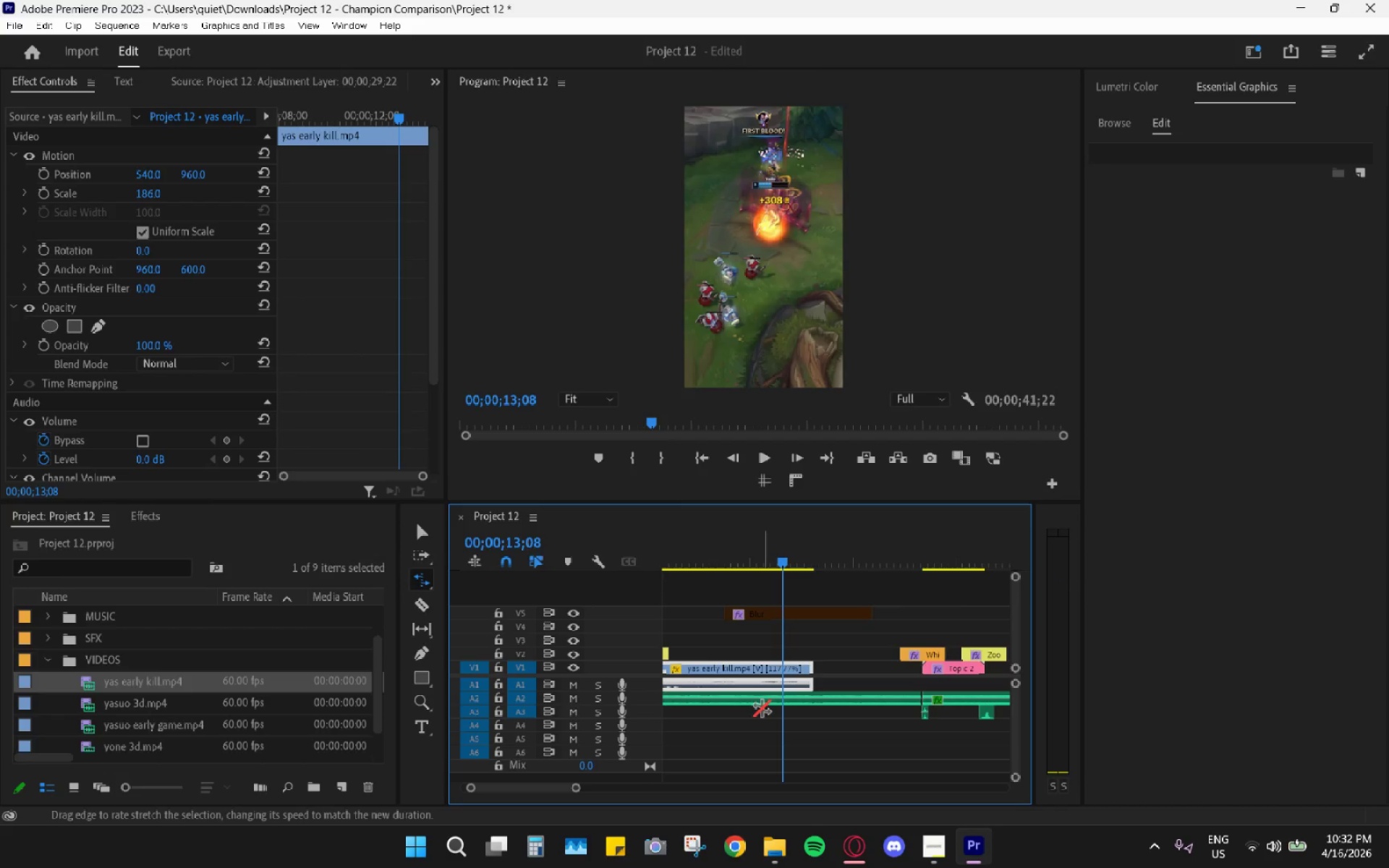 
key(ArrowRight)
 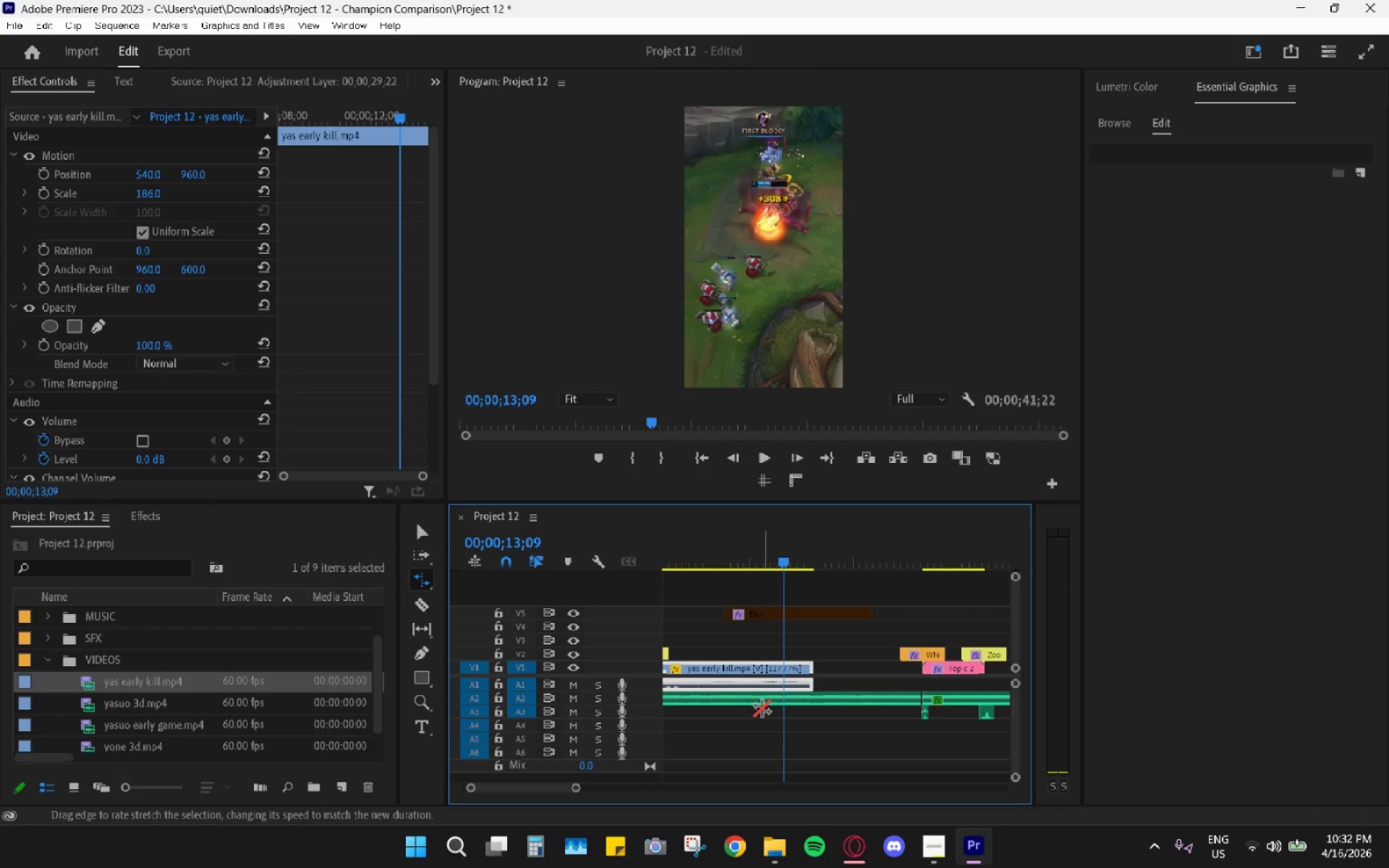 
key(ArrowRight)
 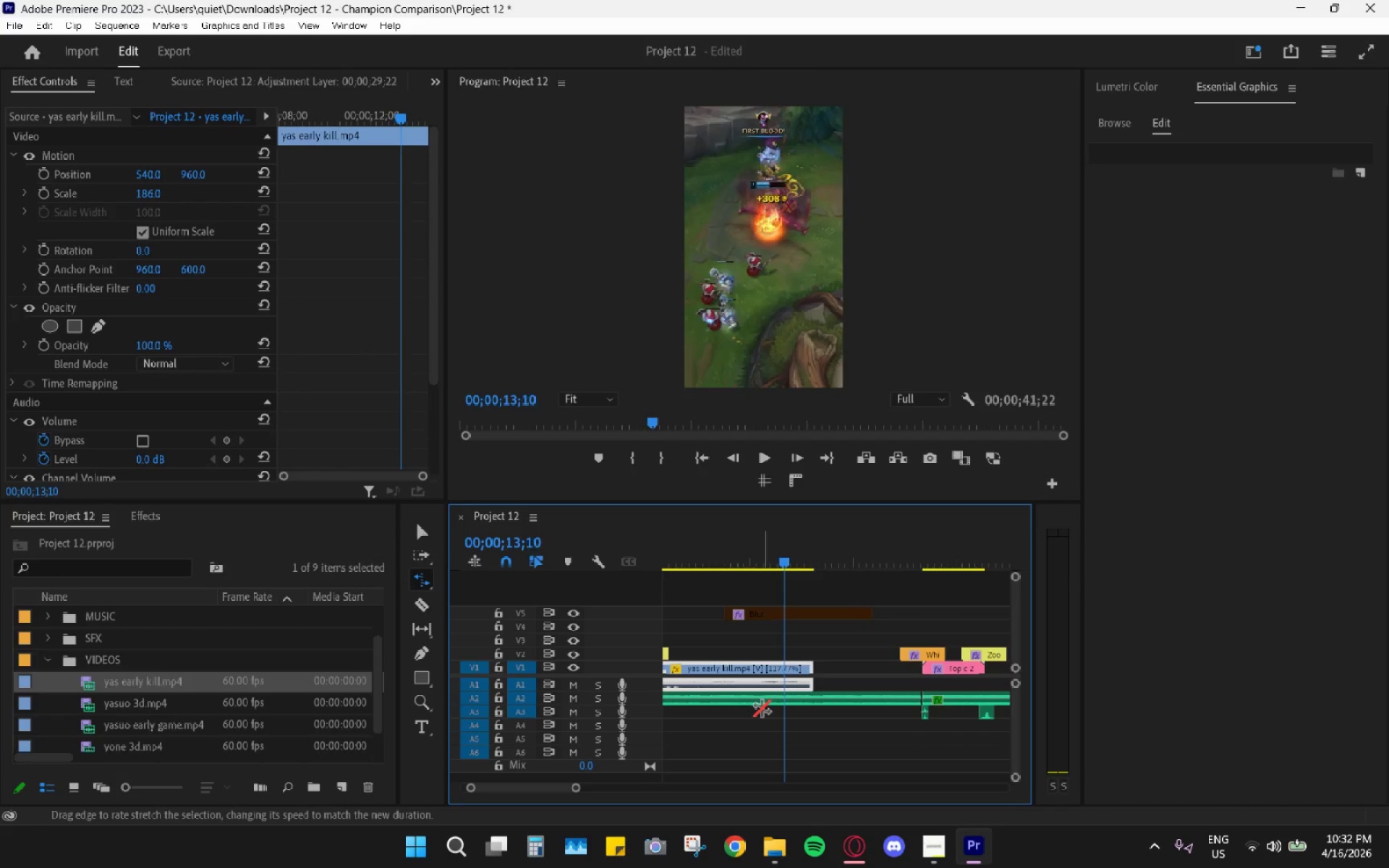 
key(ArrowRight)
 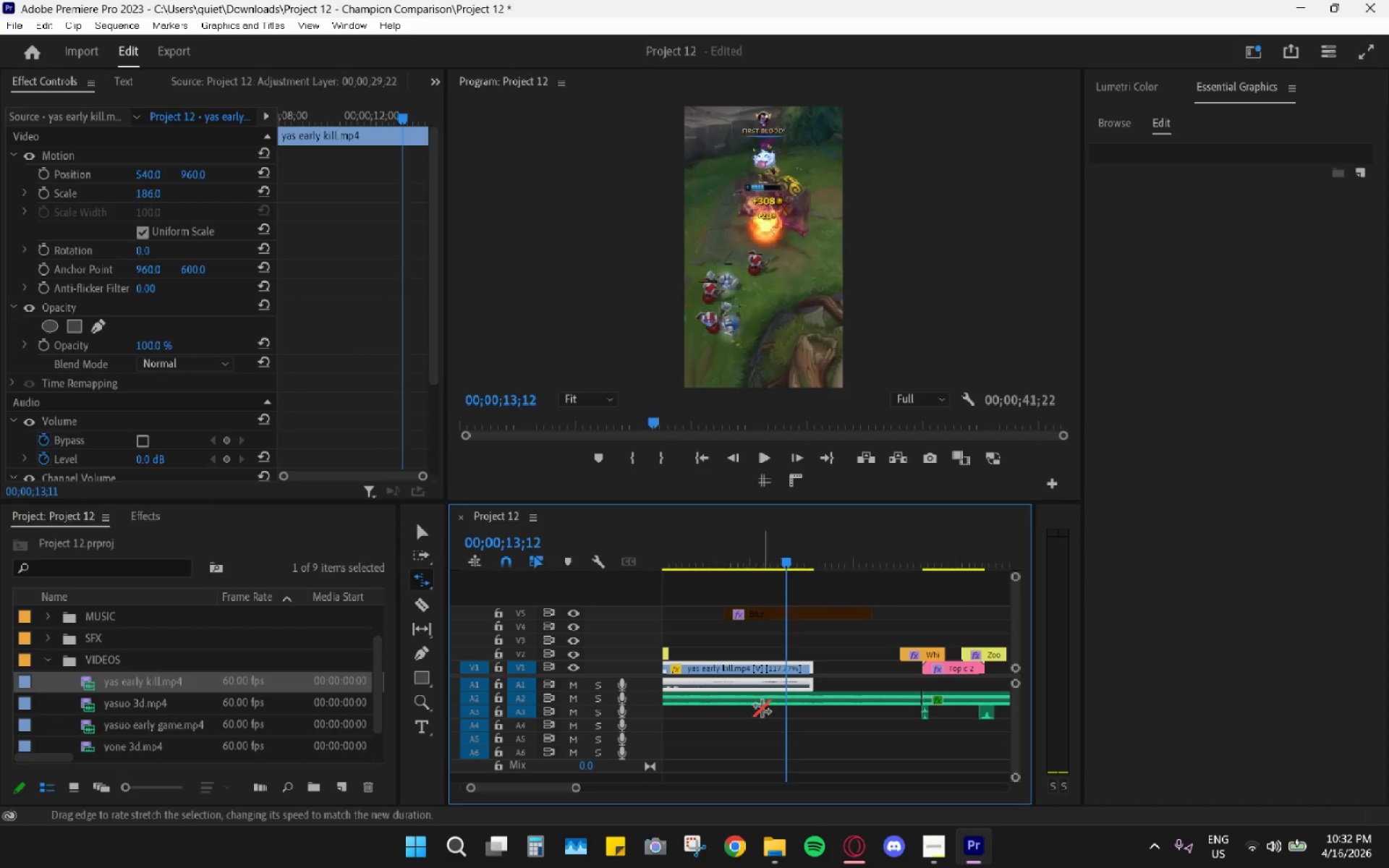 
key(ArrowRight)
 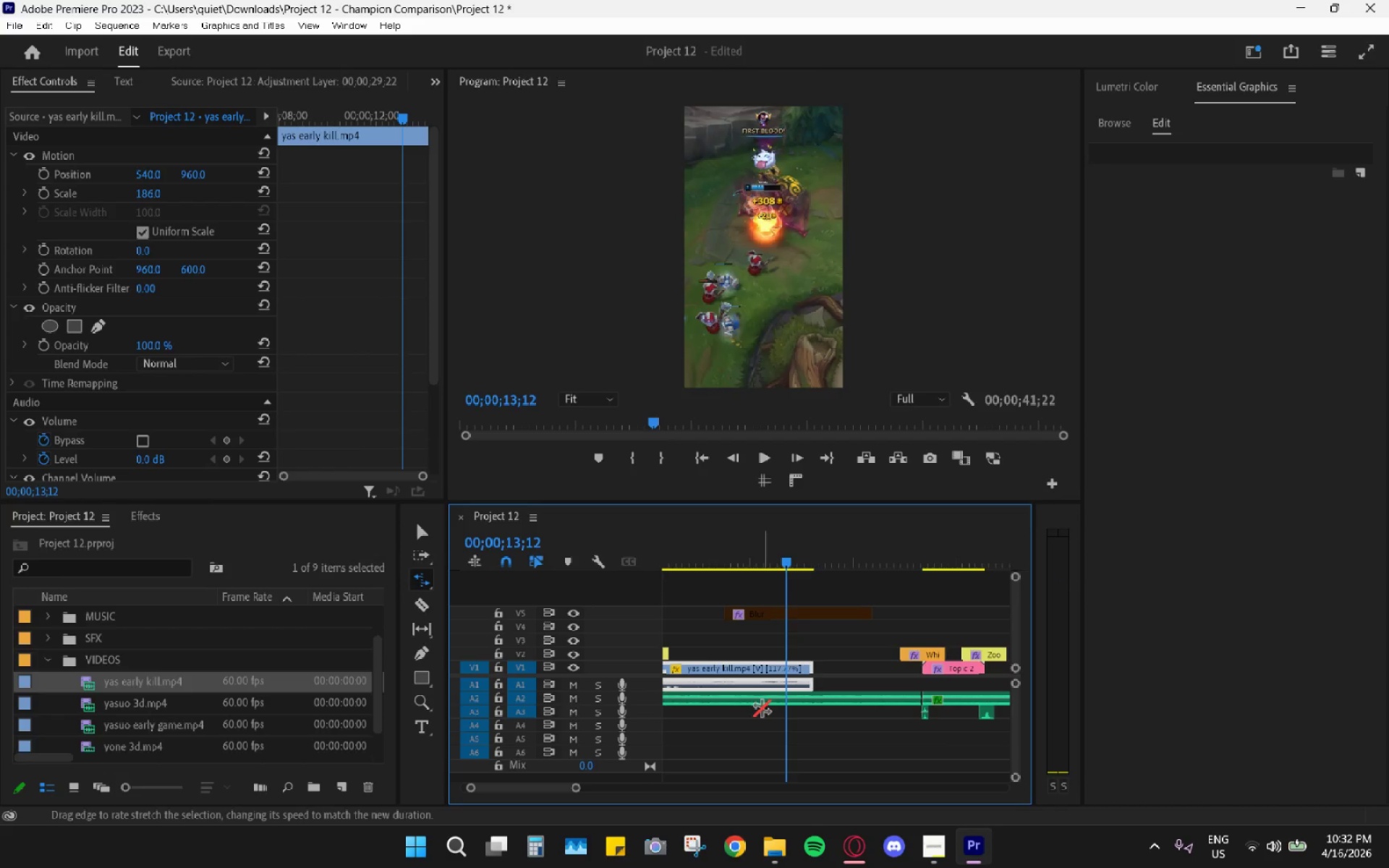 
key(ArrowRight)
 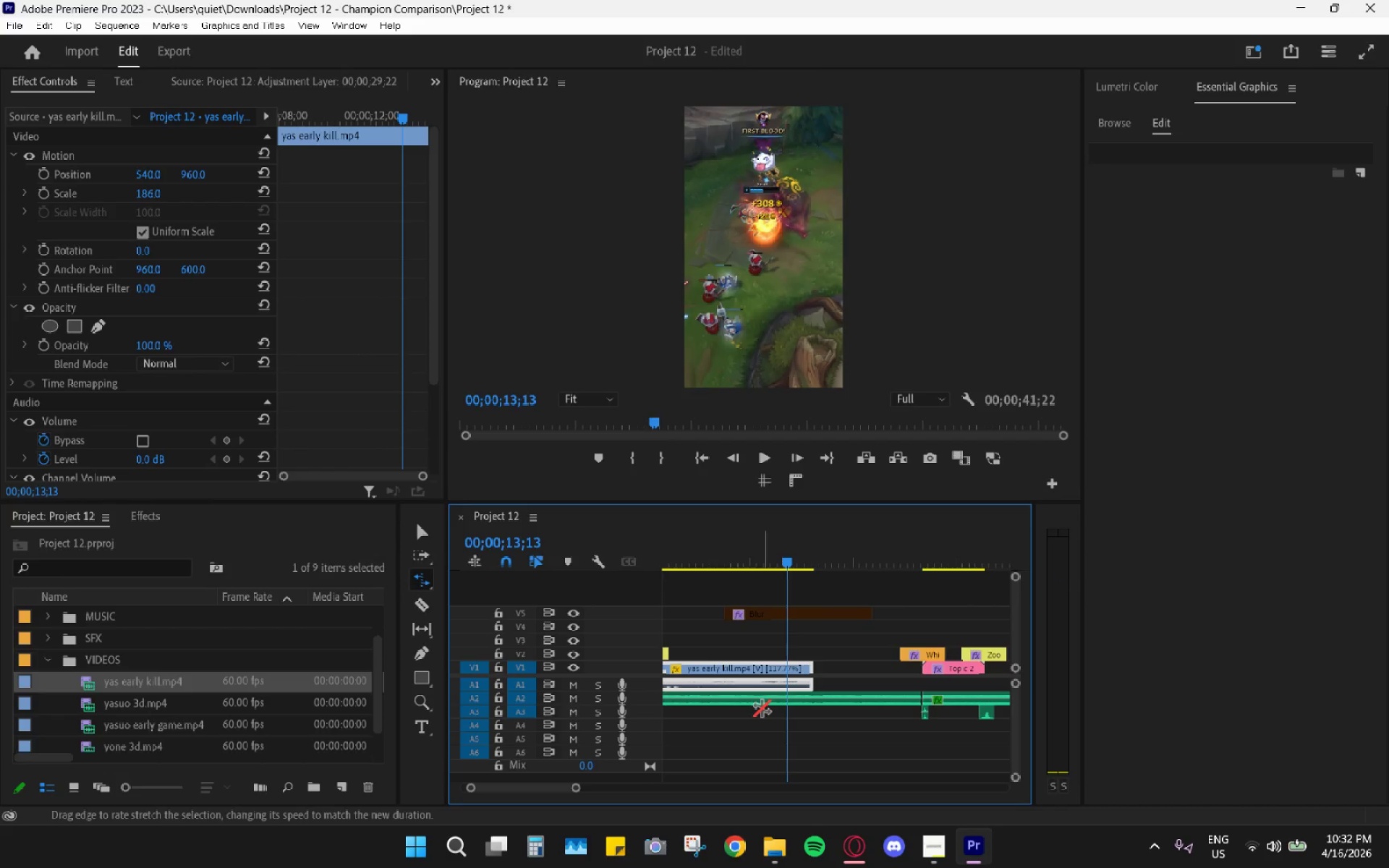 
key(ArrowRight)
 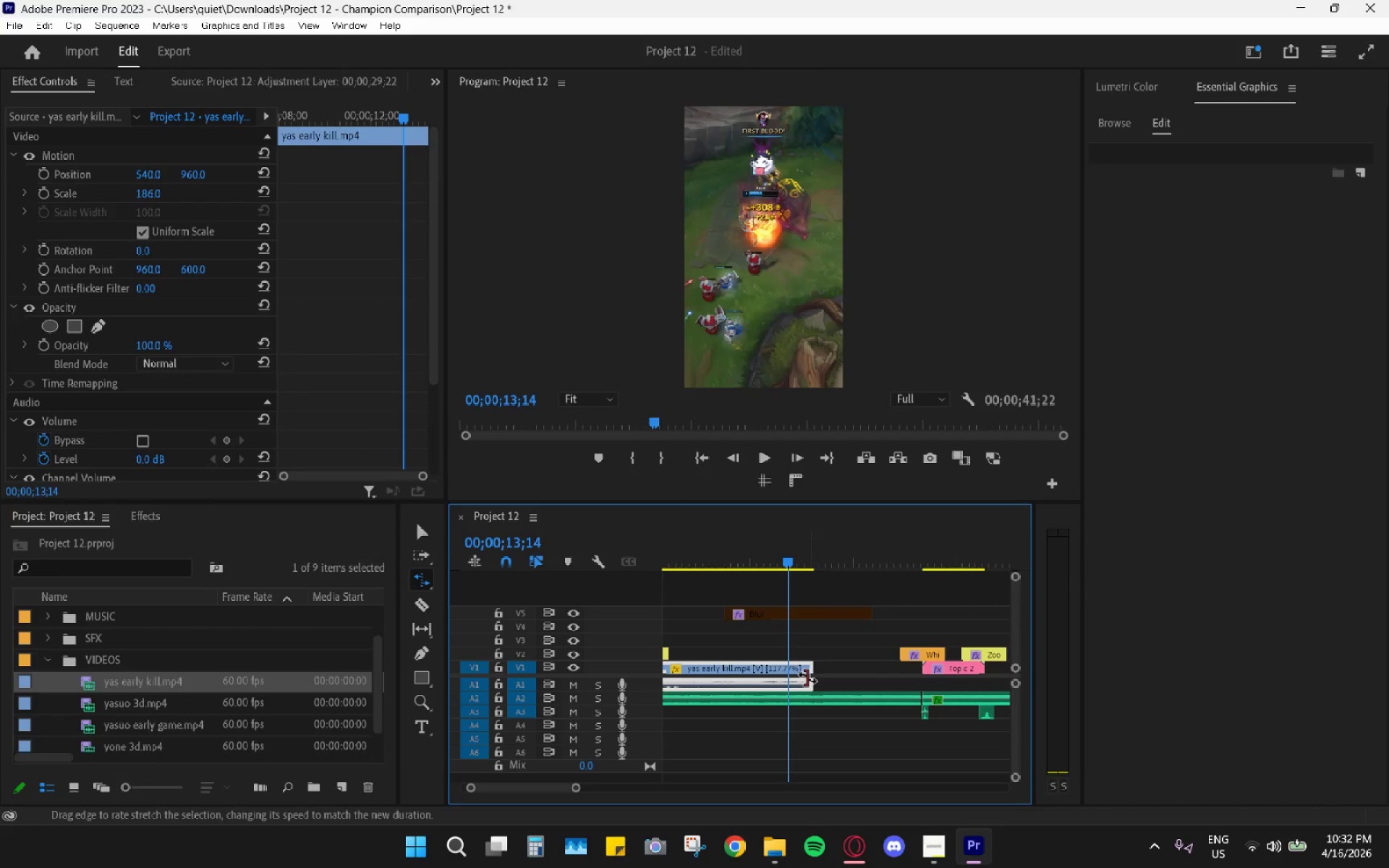 
left_click_drag(start_coordinate=[813, 672], to_coordinate=[788, 672])
 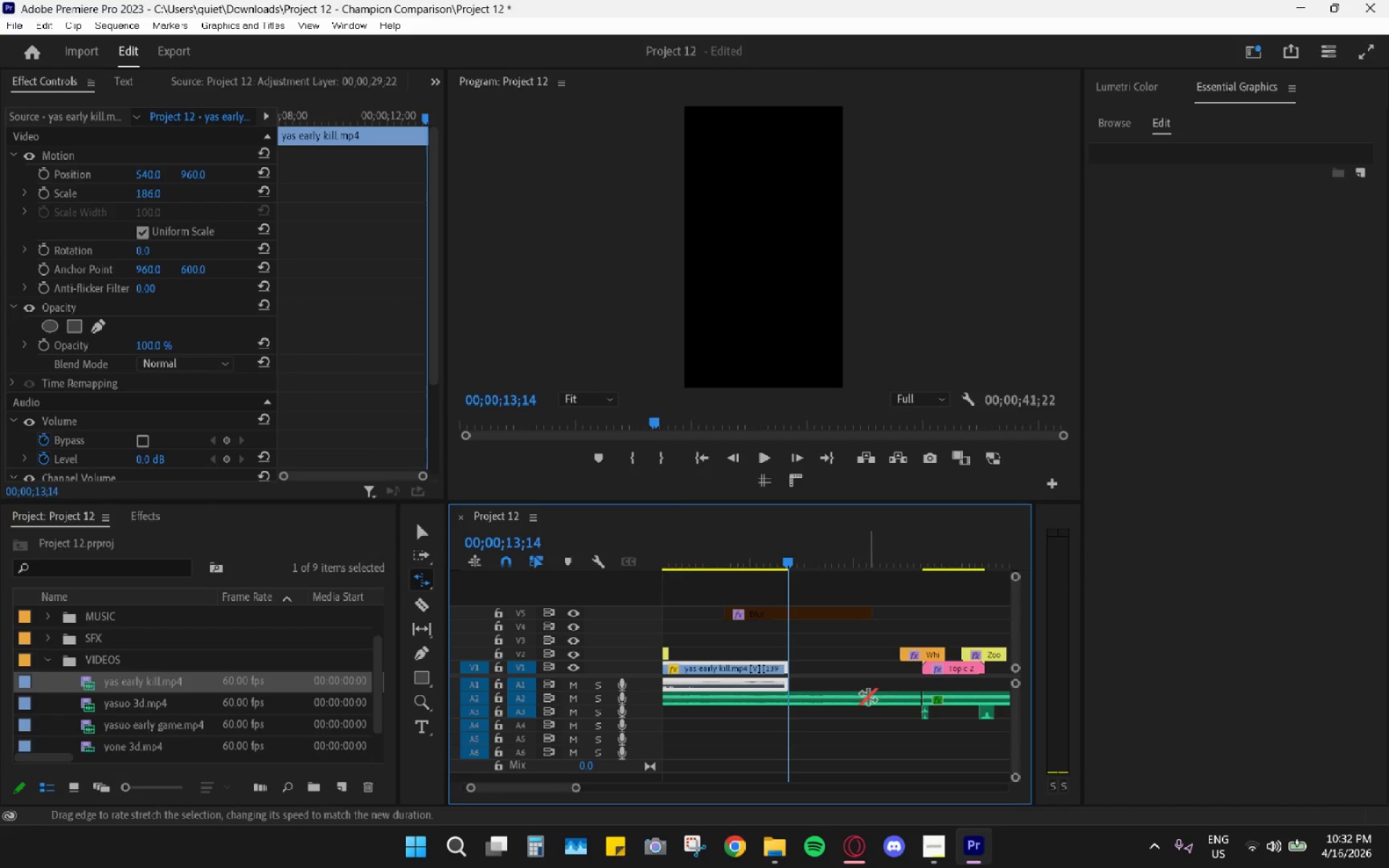 
scroll: coordinate [831, 631], scroll_direction: up, amount: 1.0
 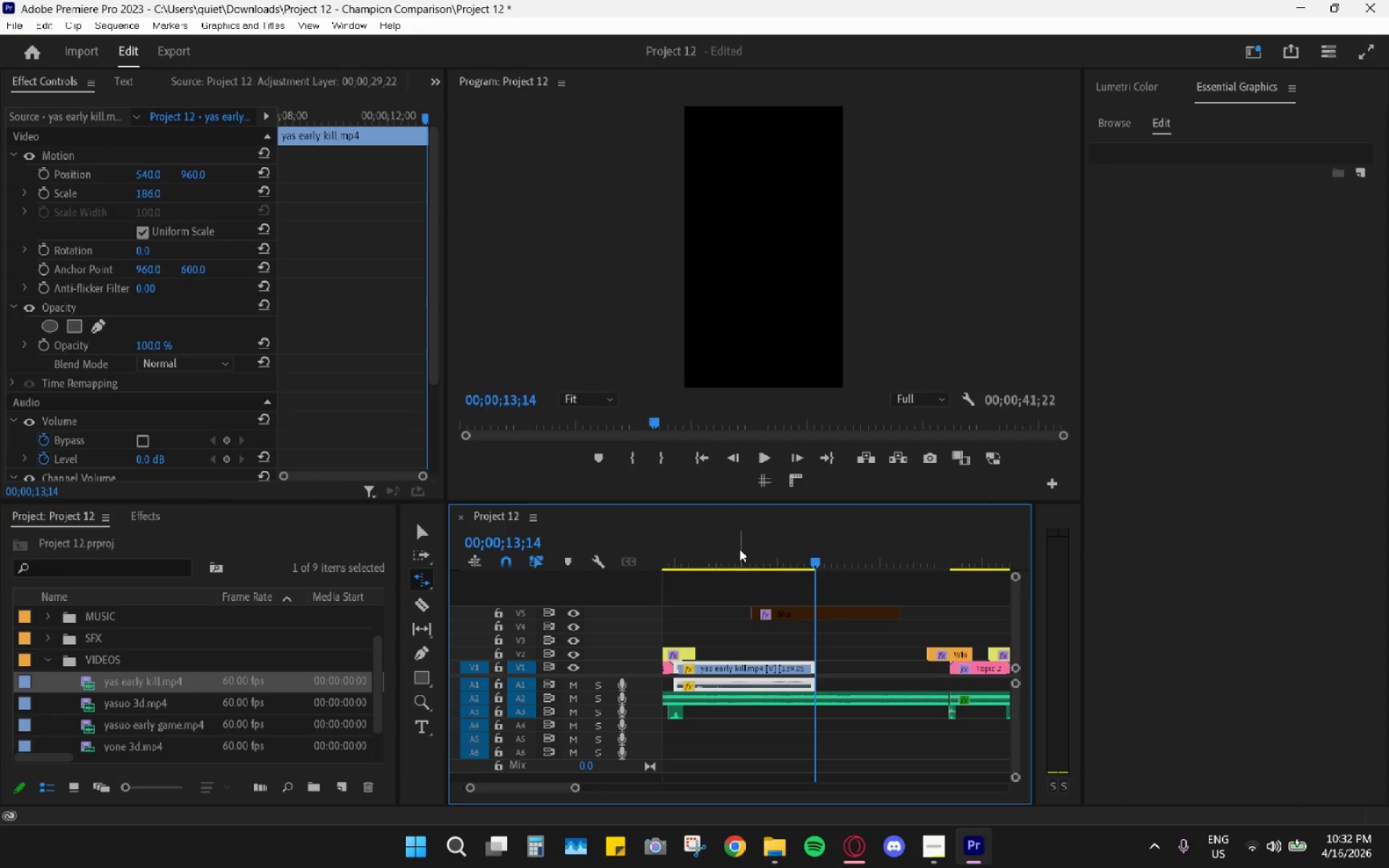 
left_click_drag(start_coordinate=[719, 548], to_coordinate=[672, 556])
 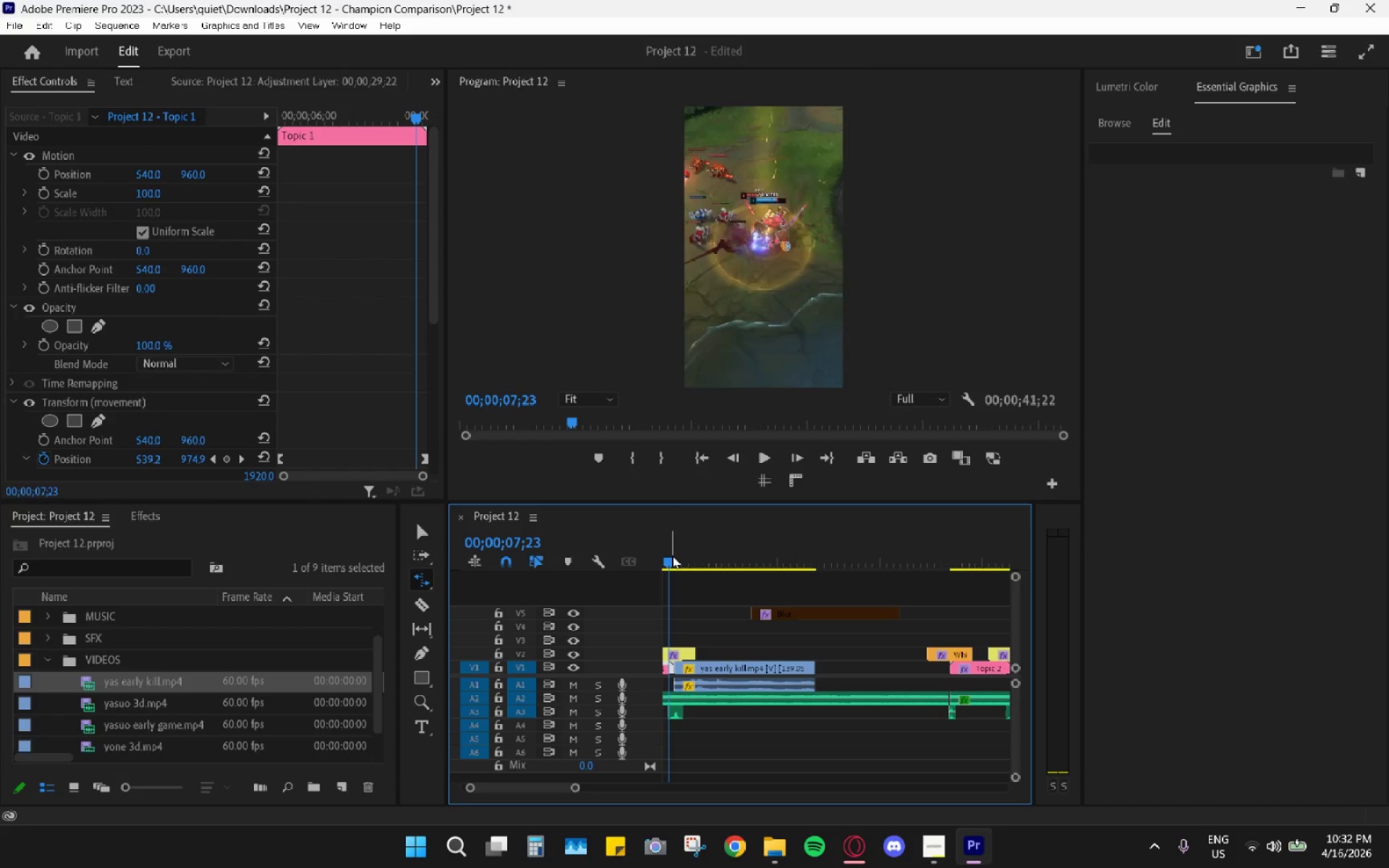 
key(Space)
 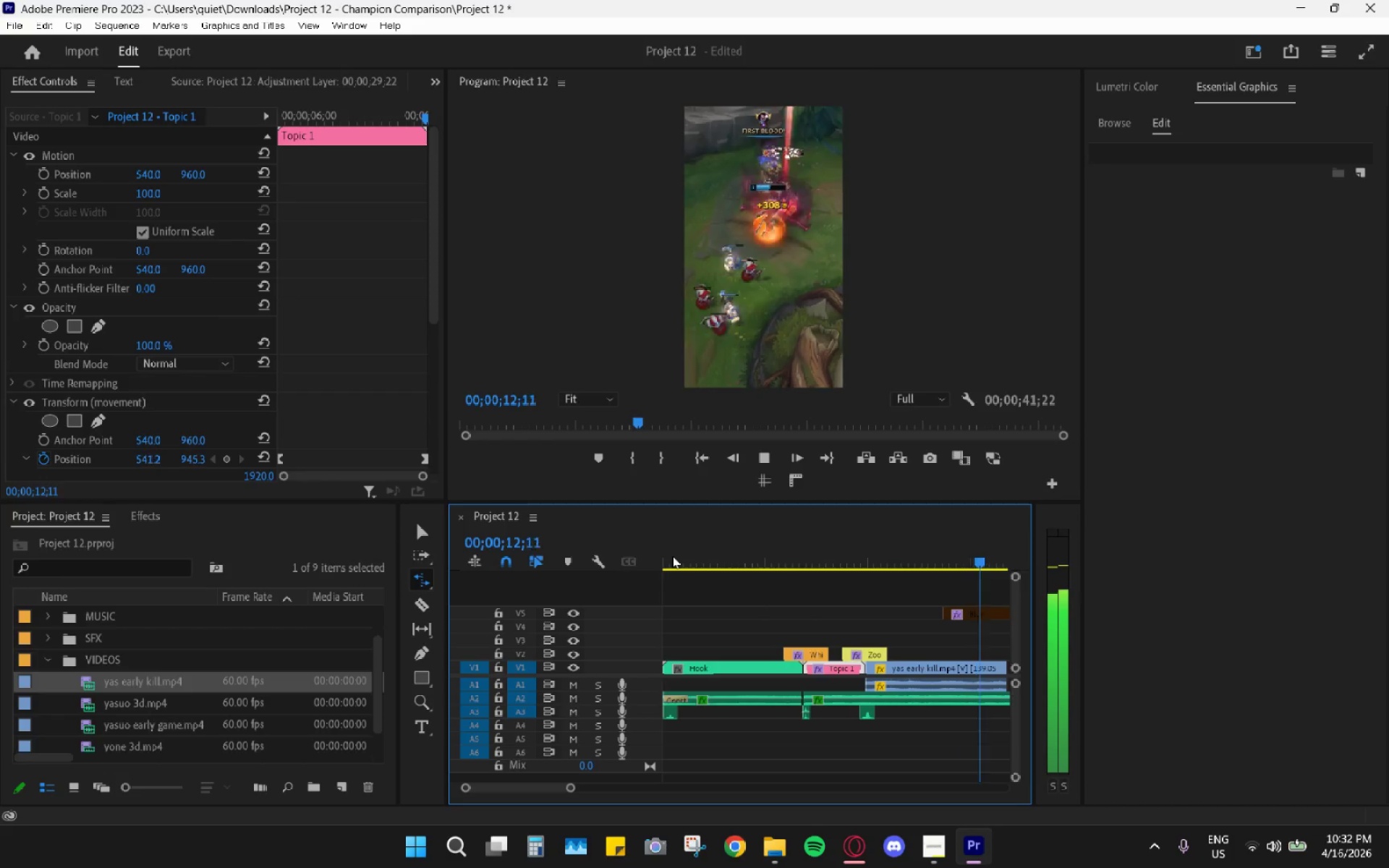 
wait(6.69)
 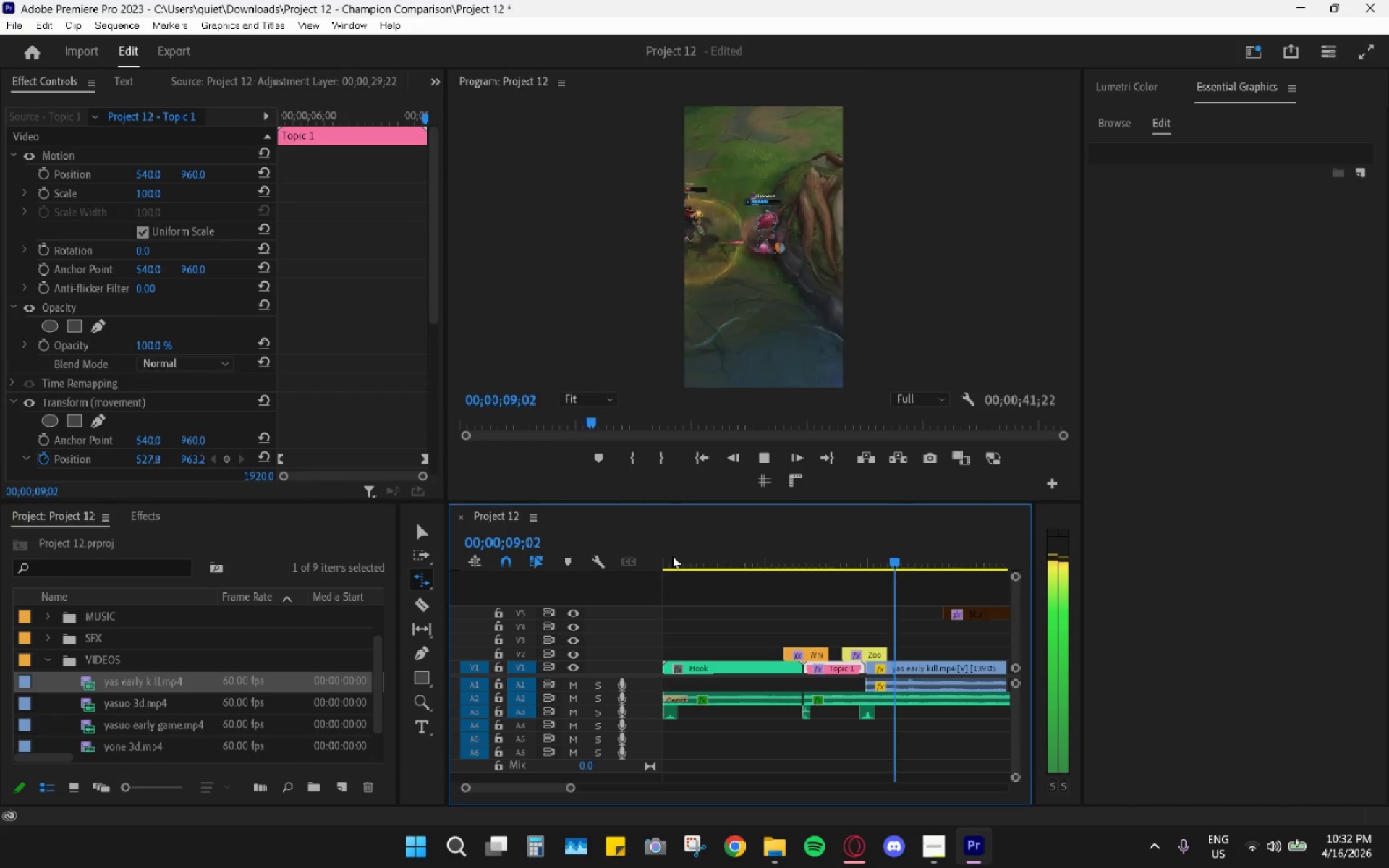 
key(Space)
 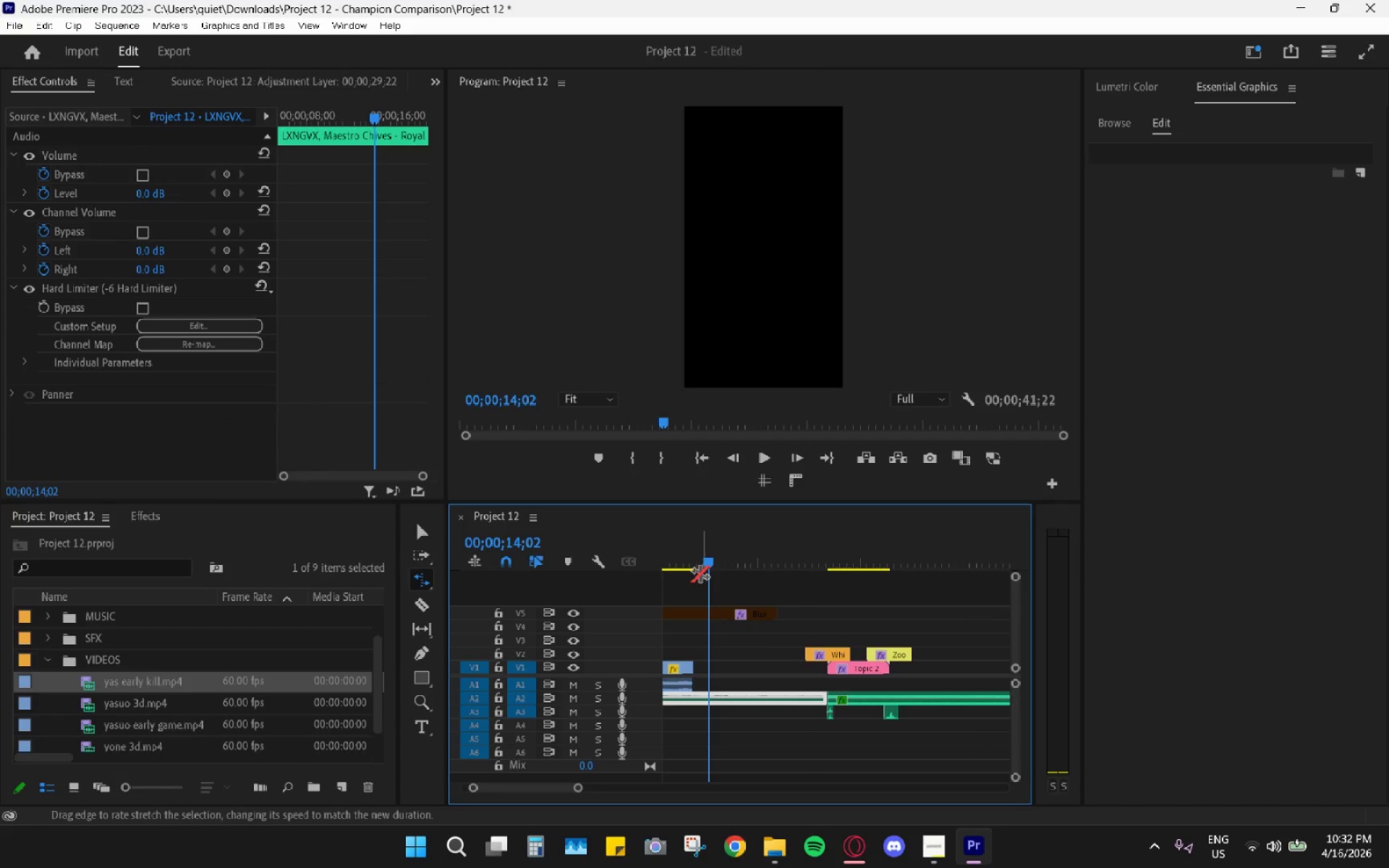 
hold_key(key=AltLeft, duration=0.44)
scroll: coordinate [700, 574], scroll_direction: down, amount: 5.0
 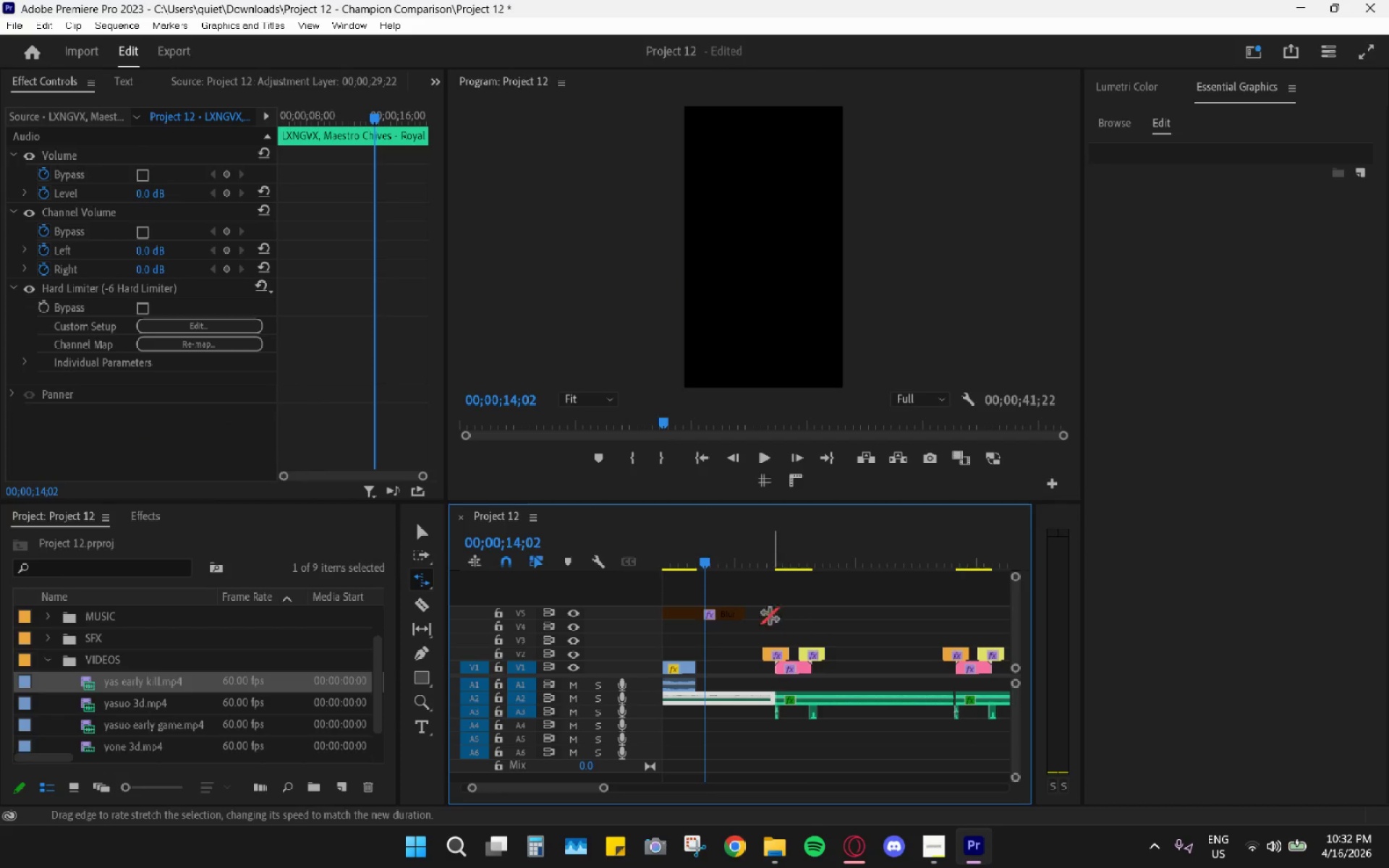 
hold_key(key=AltLeft, duration=0.61)
scroll: coordinate [851, 623], scroll_direction: down, amount: 9.0
 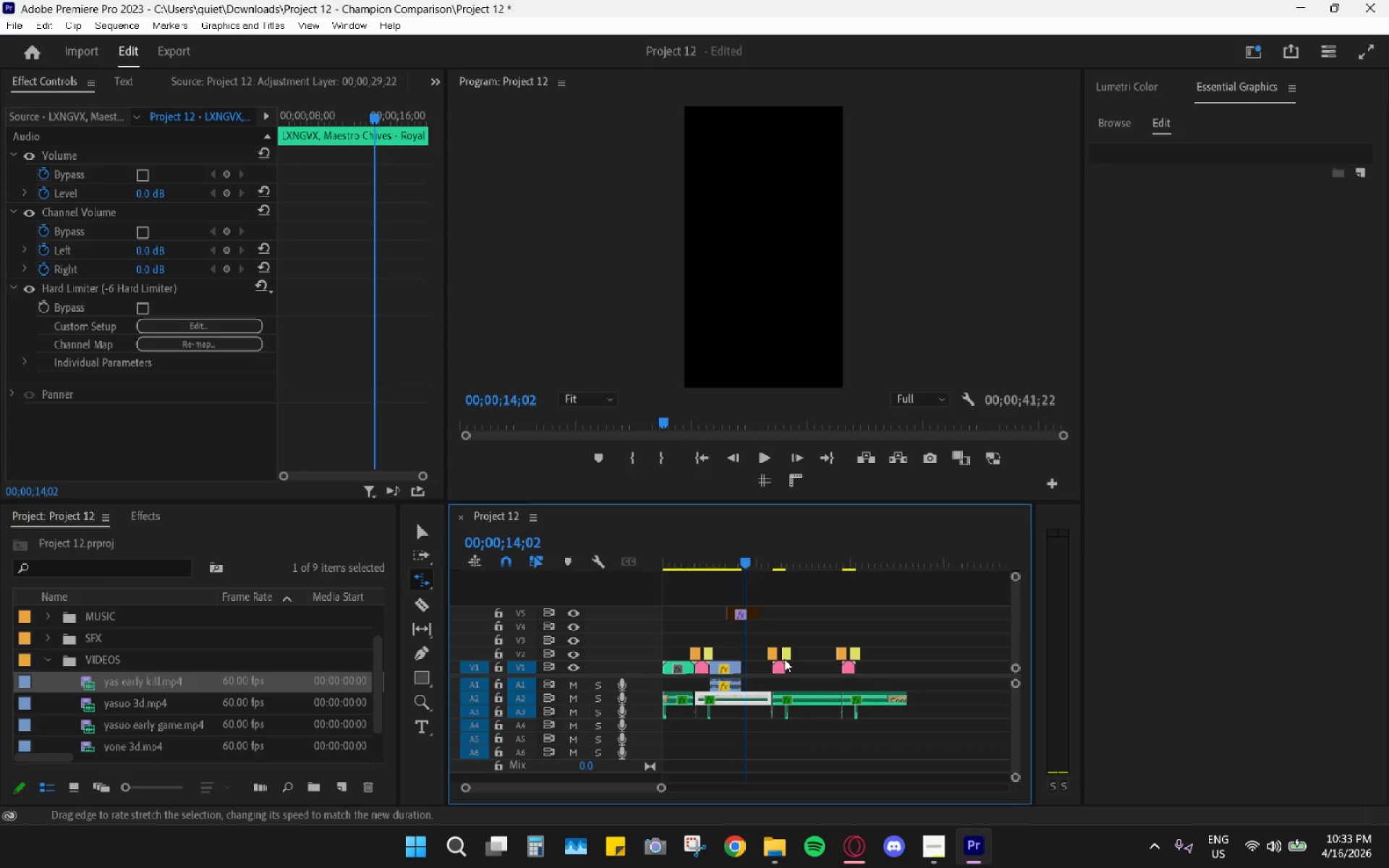 
key(V)
 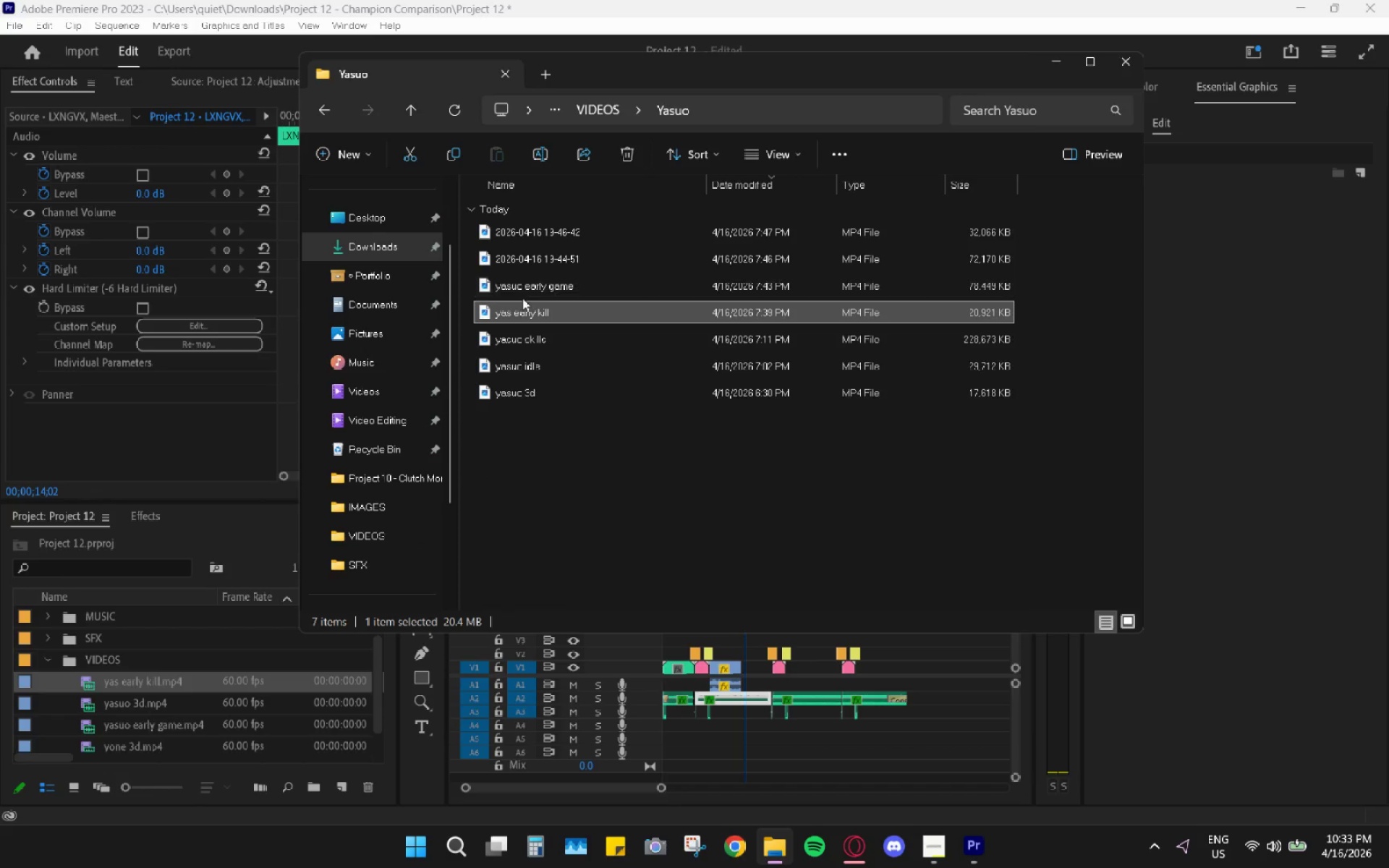 
left_click([325, 103])
 